 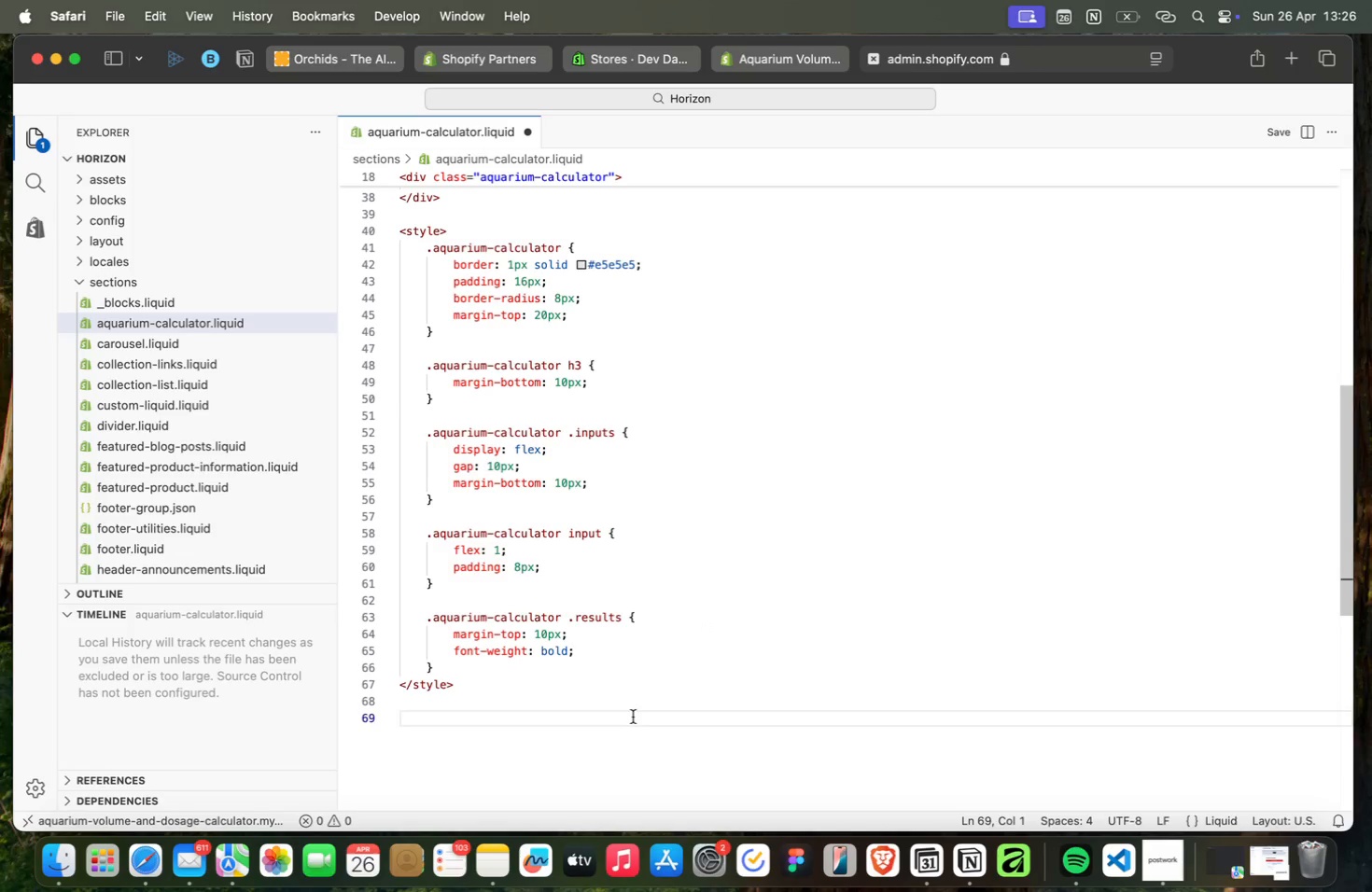 
type(<sc)
 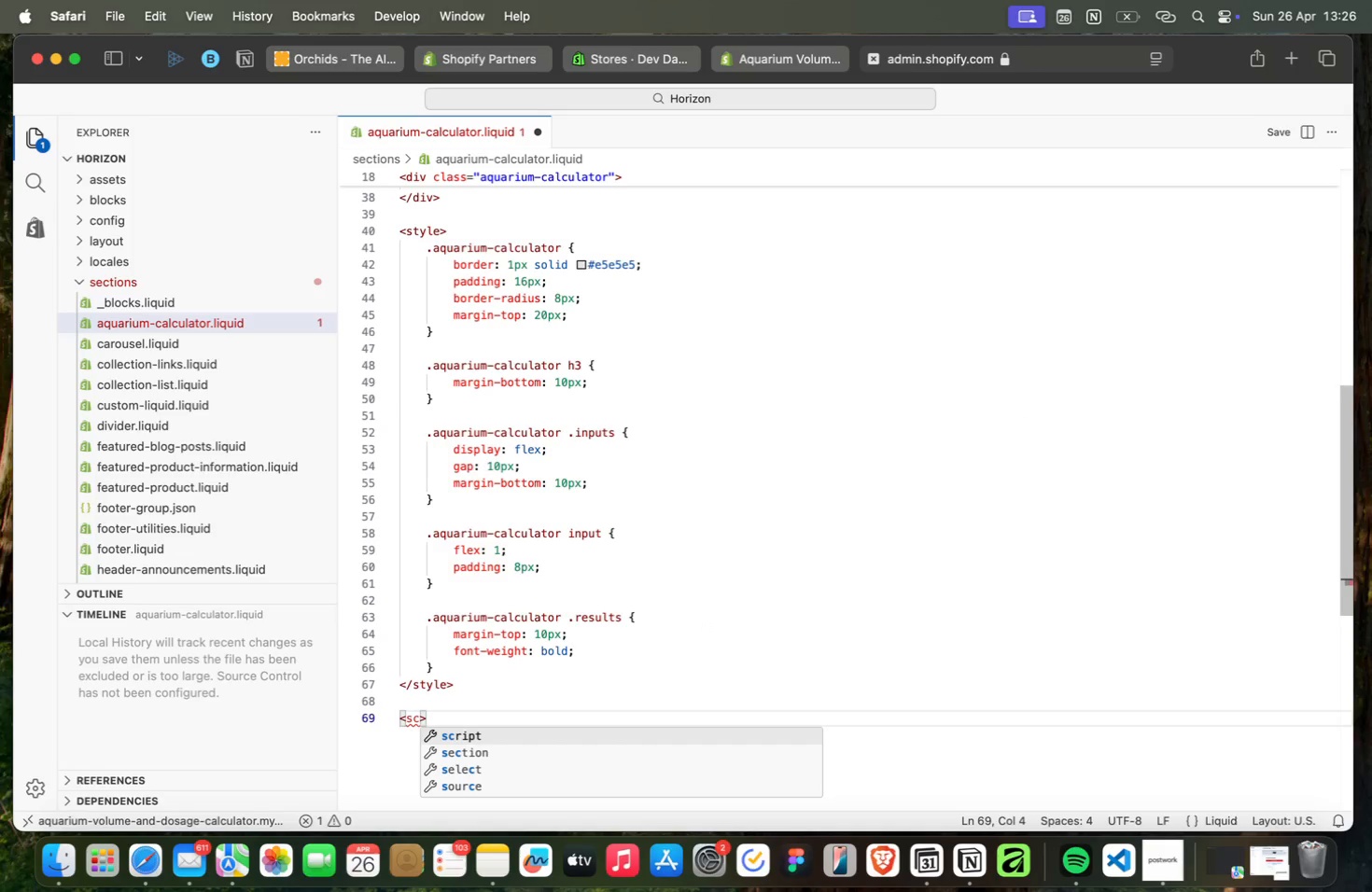 
key(Enter)
 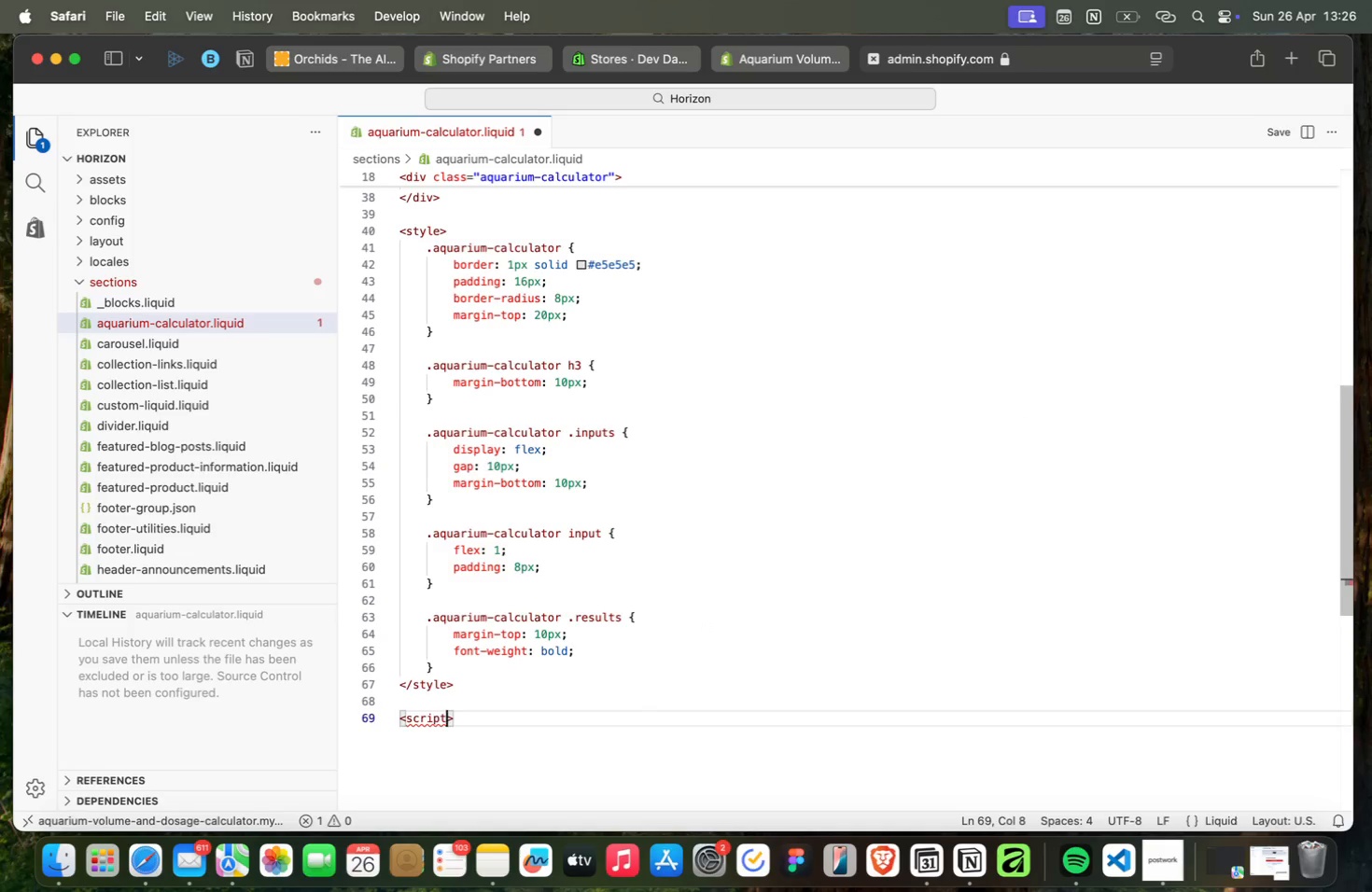 
key(ArrowRight)
 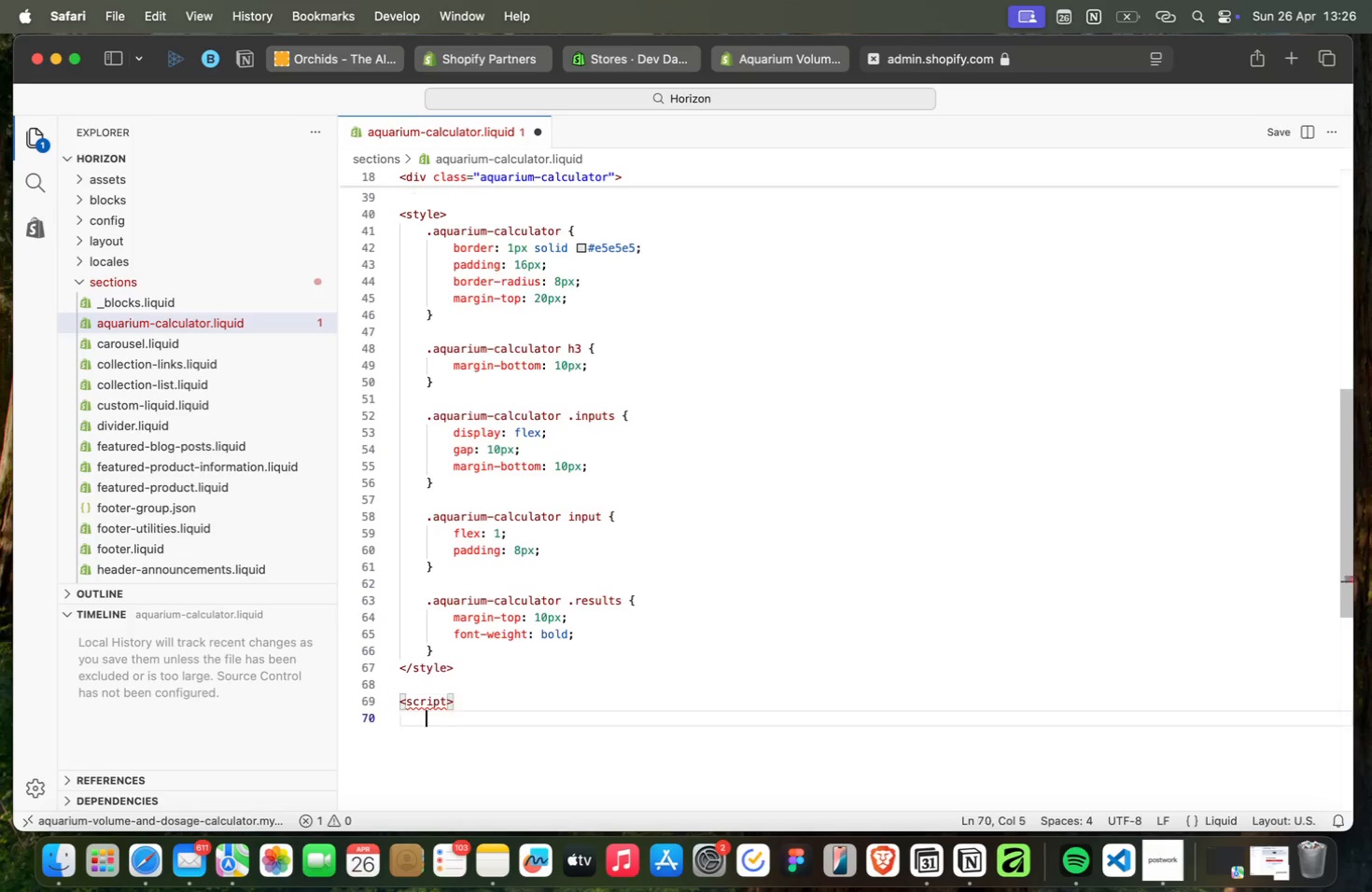 
key(Enter)
 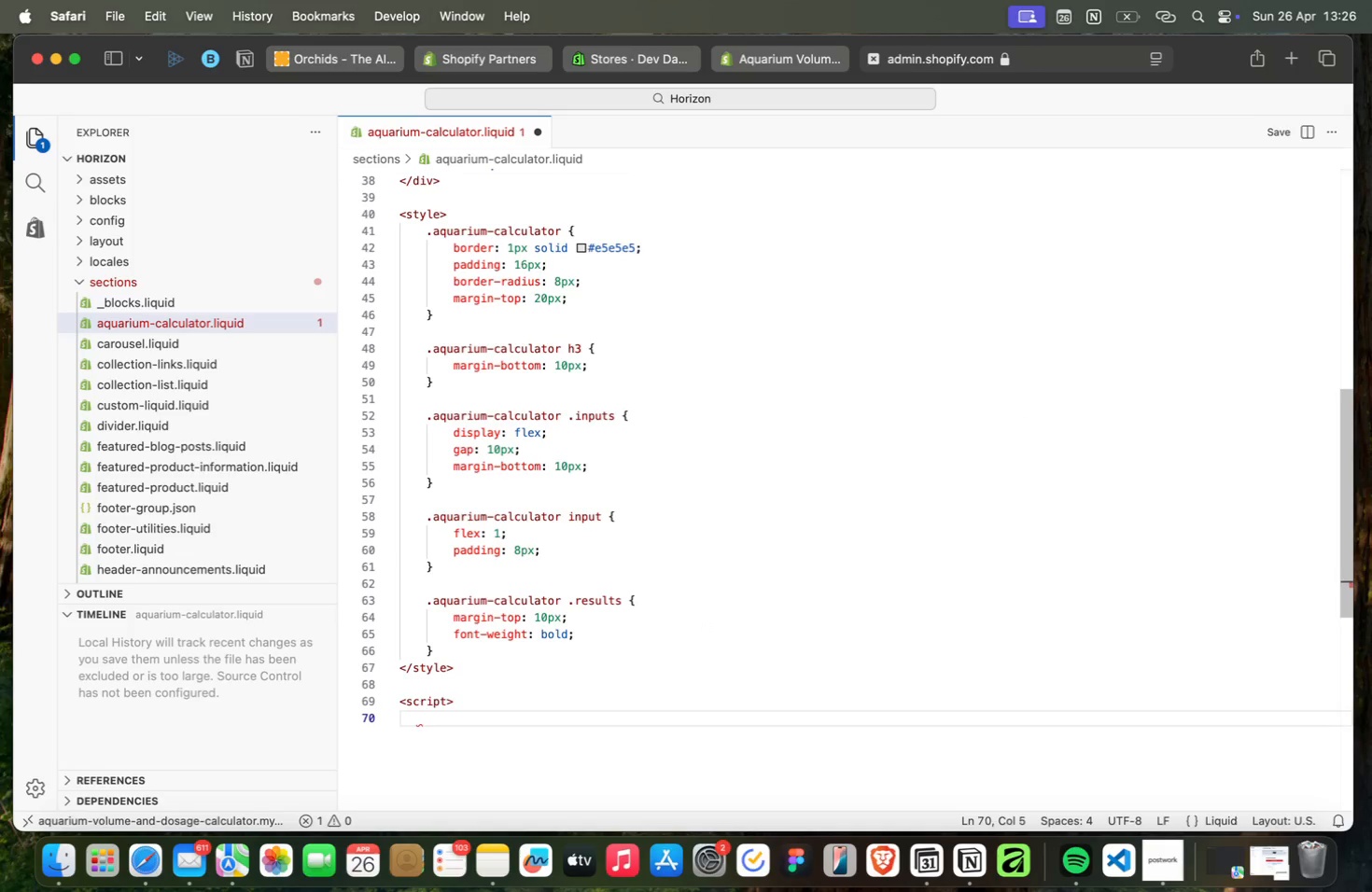 
type((function )
key(Backspace)
type(()
 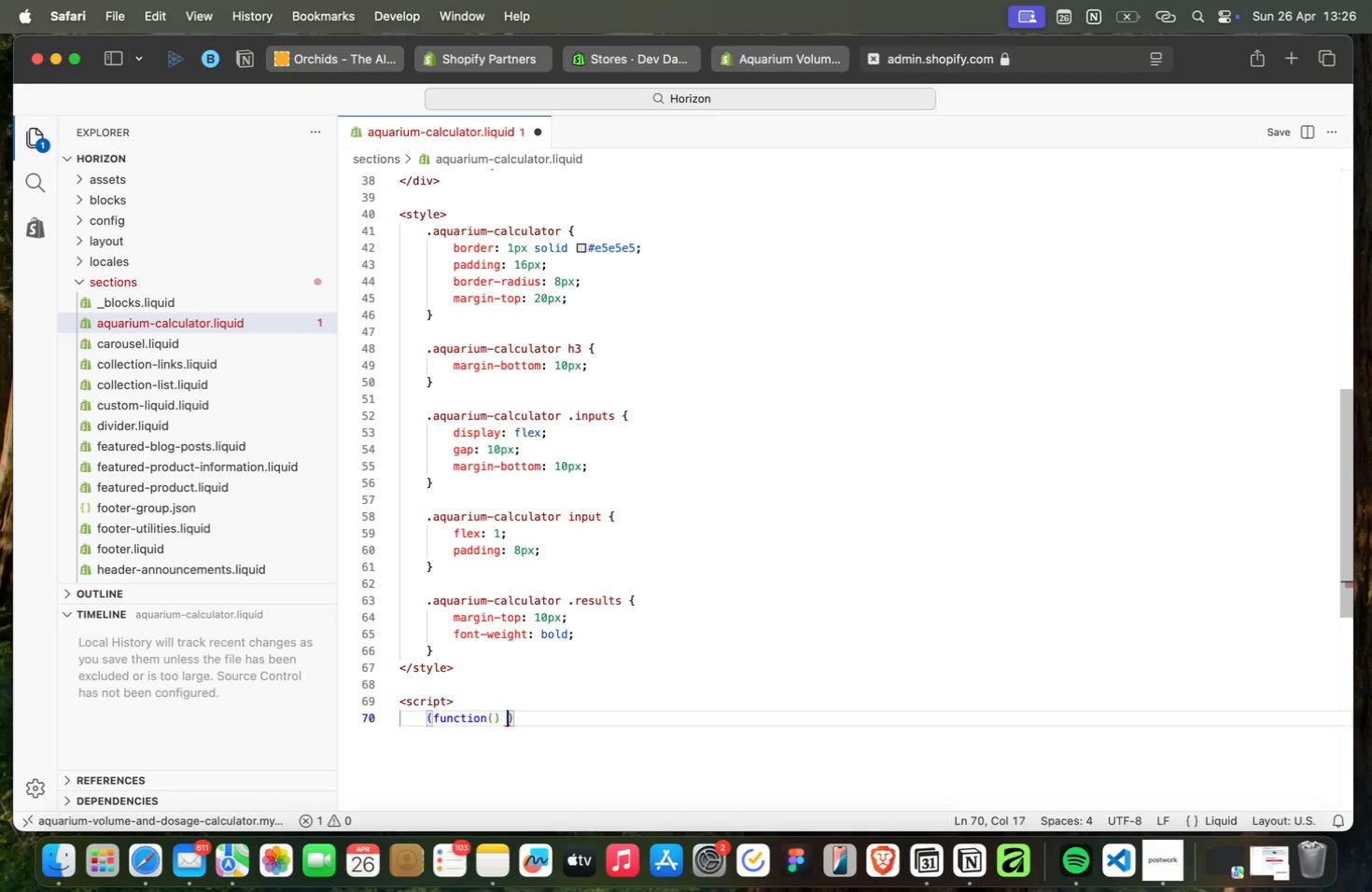 
 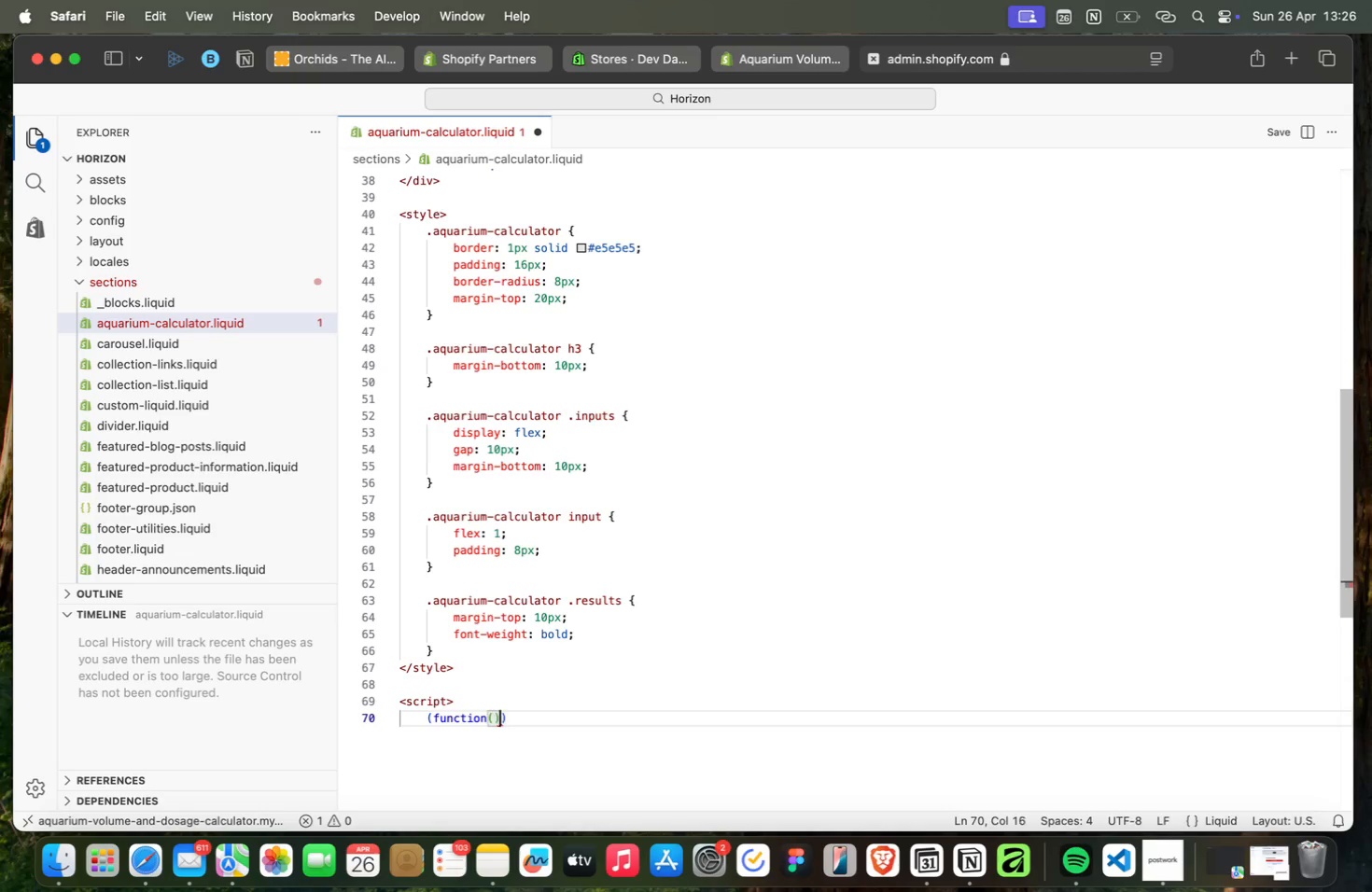 
key(ArrowRight)
 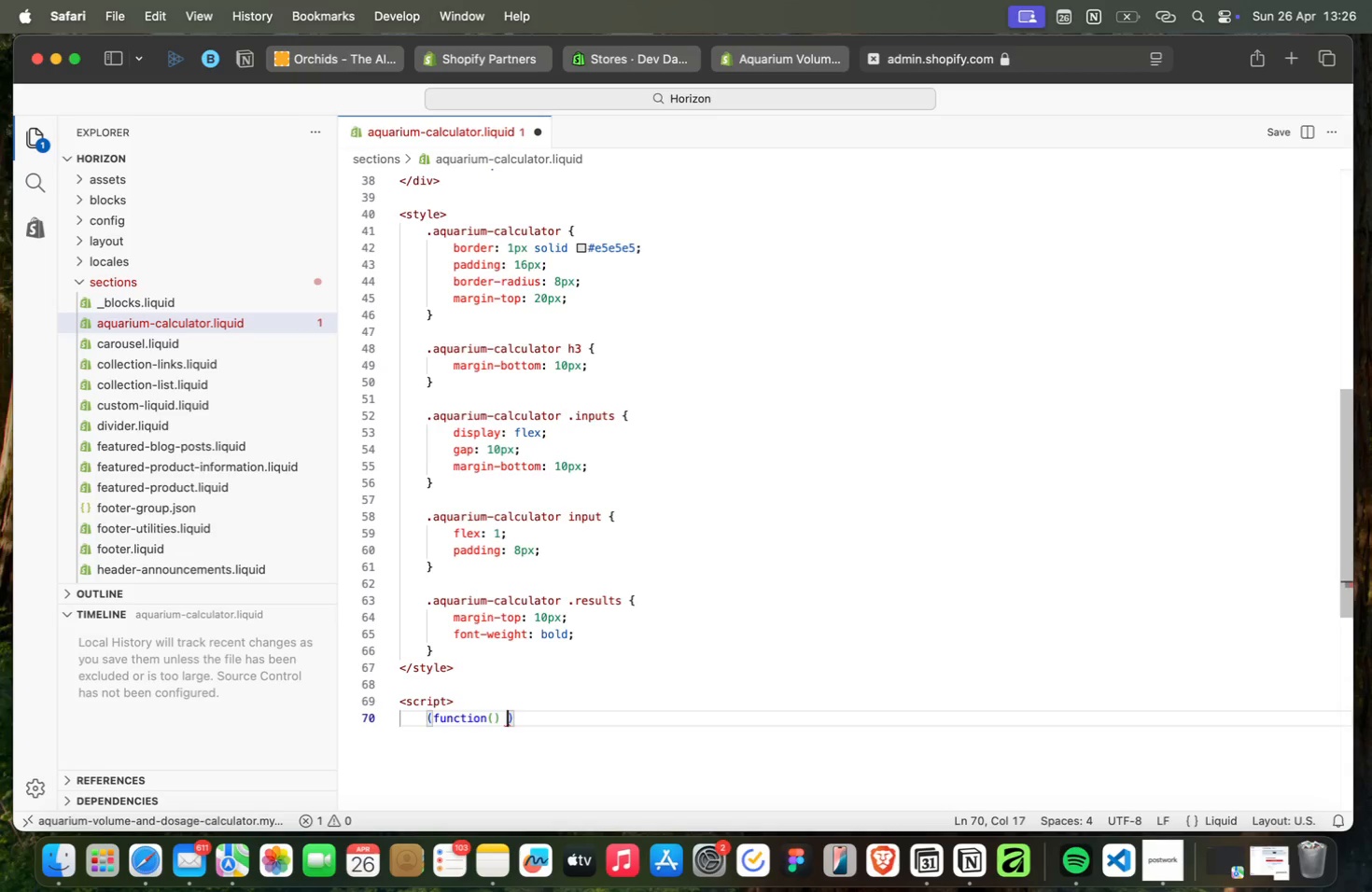 
key(Space)
 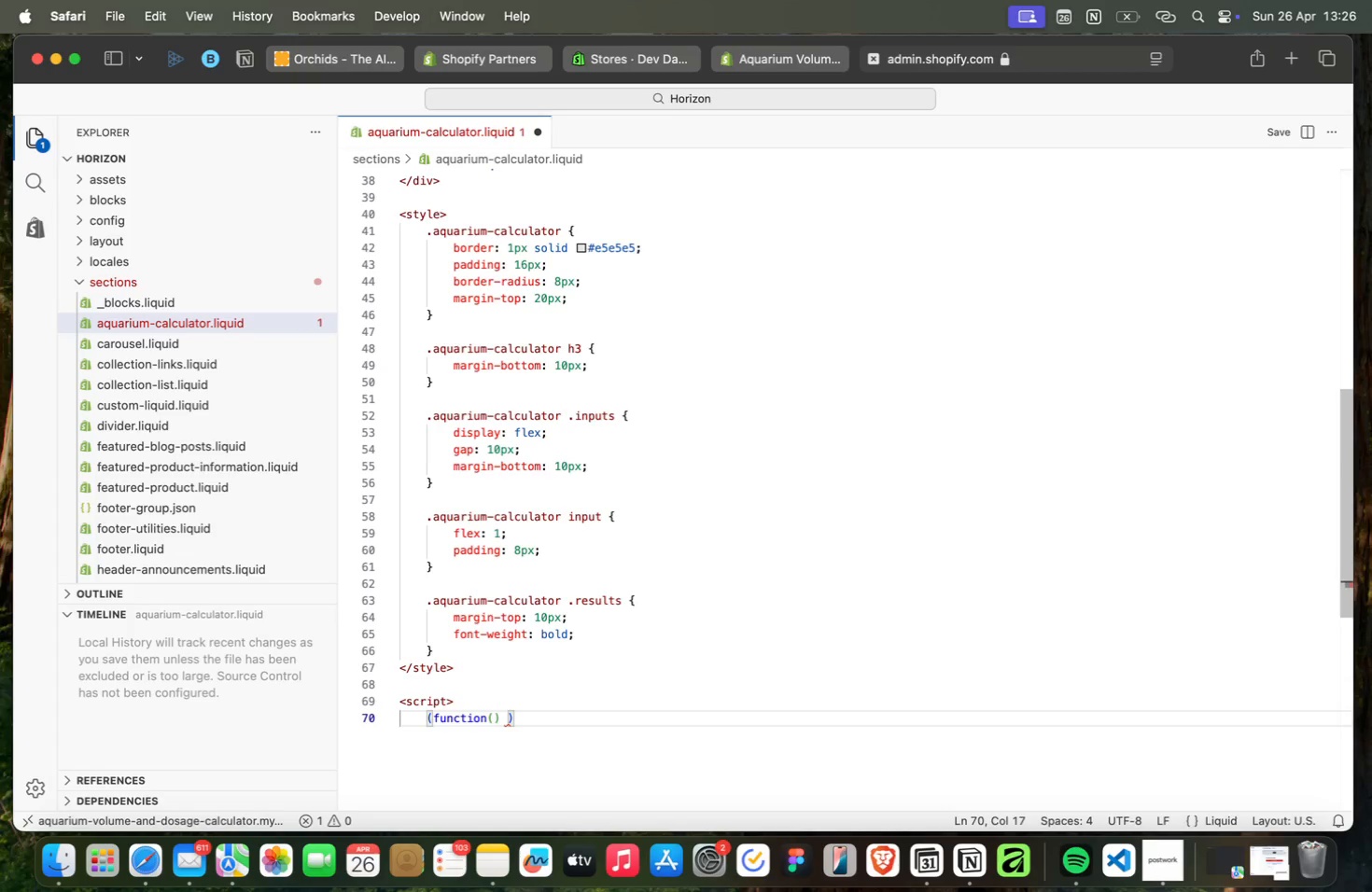 
key(Shift+BracketLeft)
 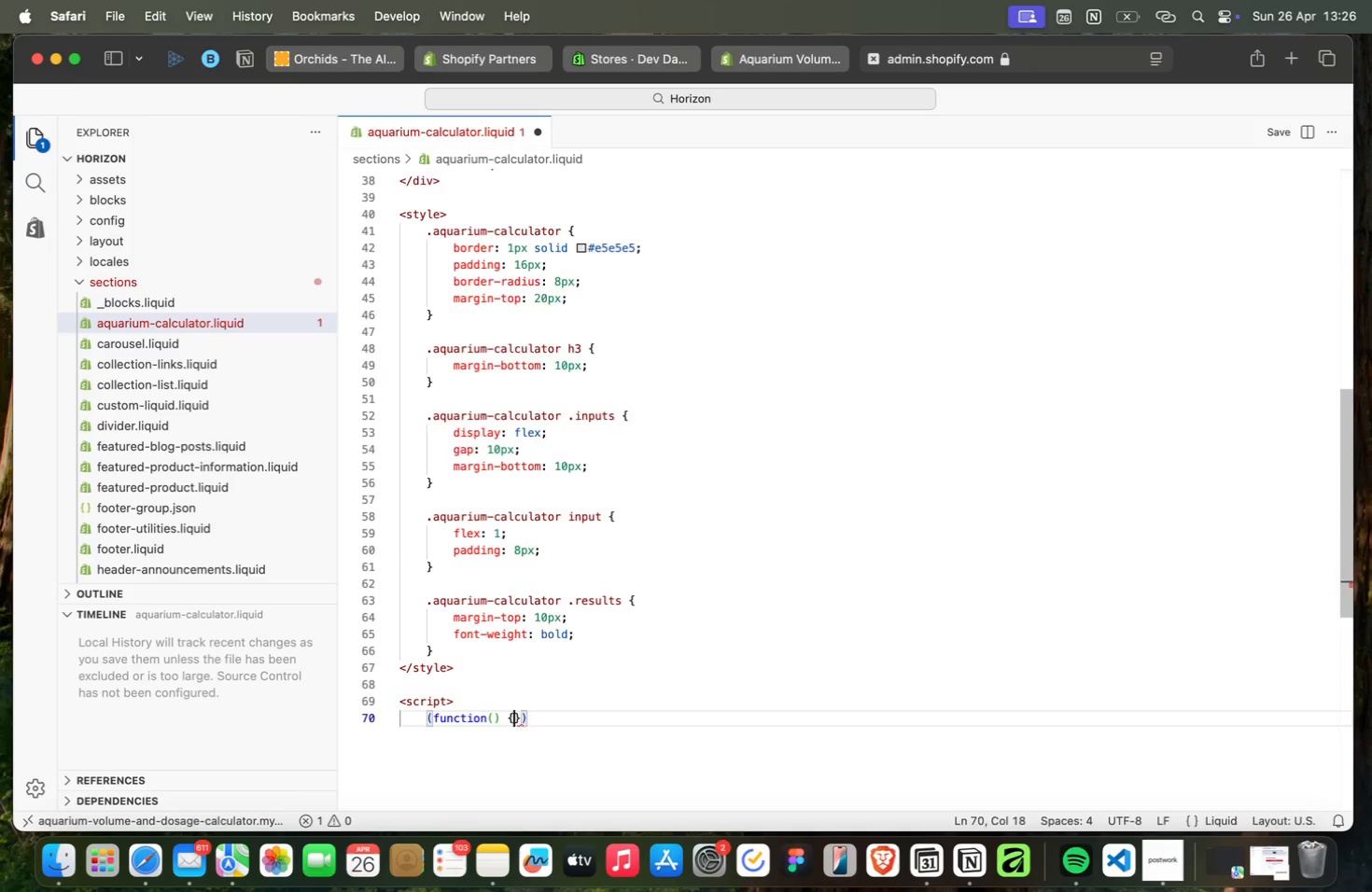 
key(Enter)
 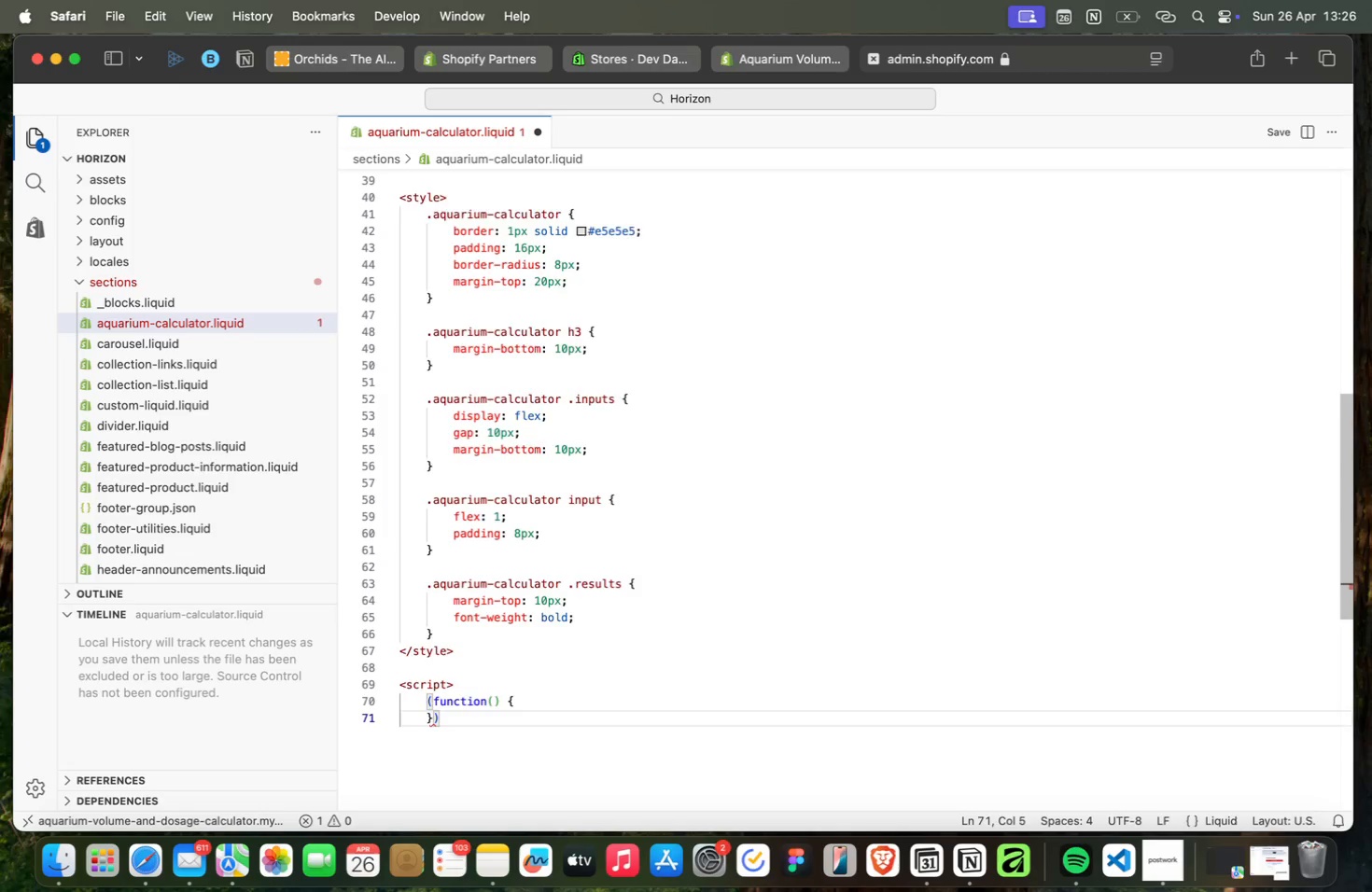 
key(Enter)
 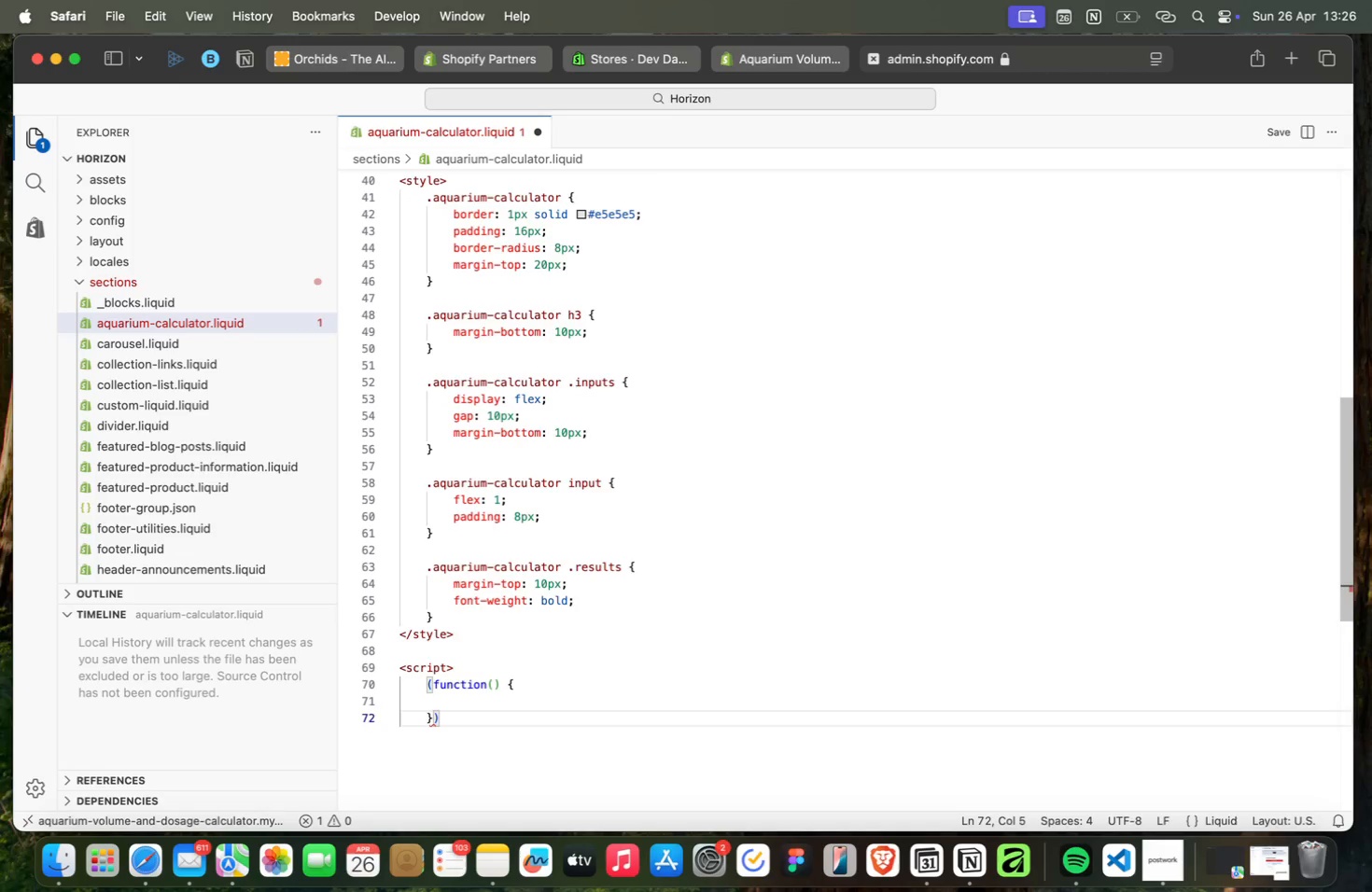 
key(ArrowUp)
 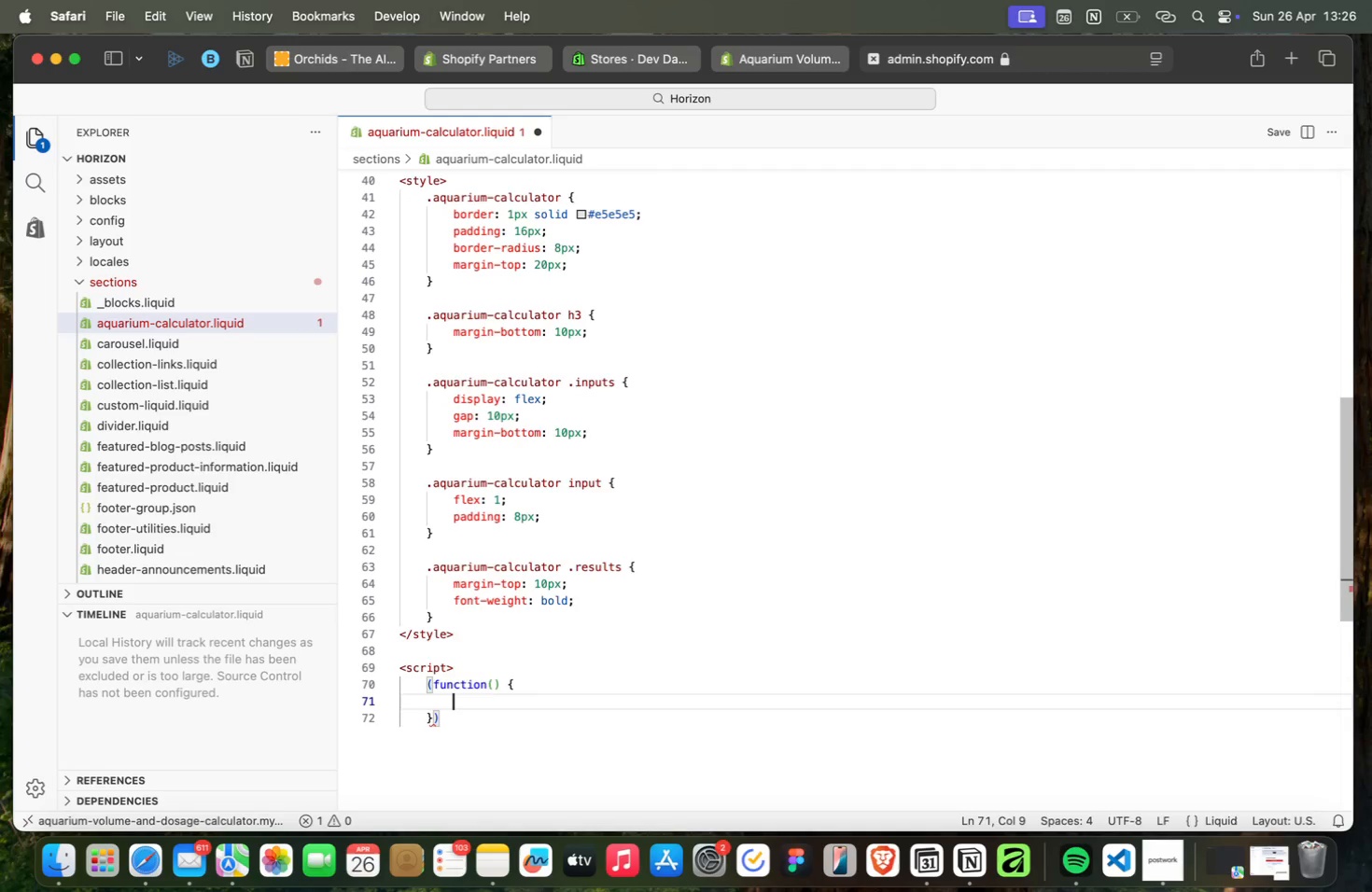 
key(Tab)
type(const lengh)
 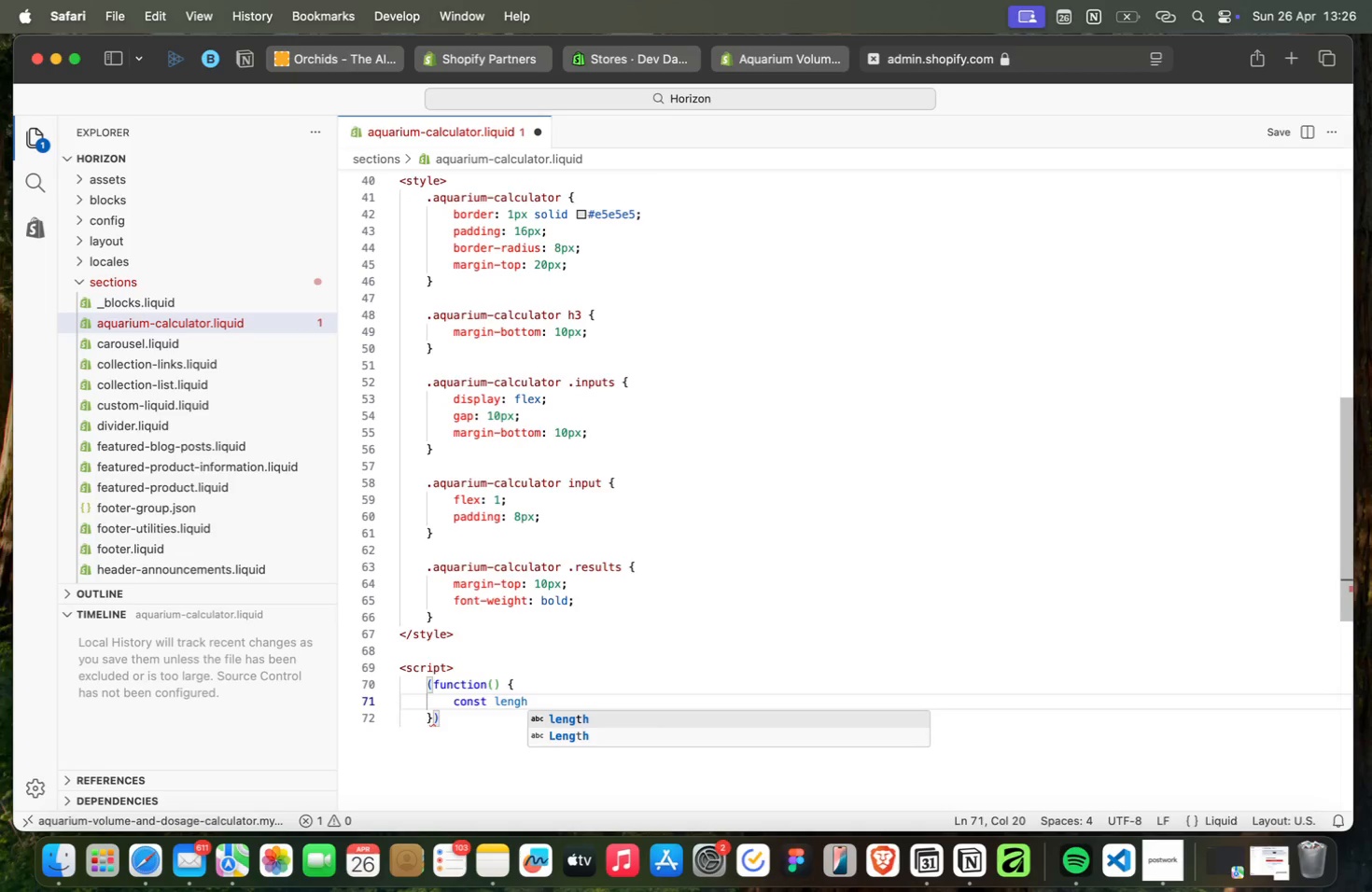 
key(Enter)
 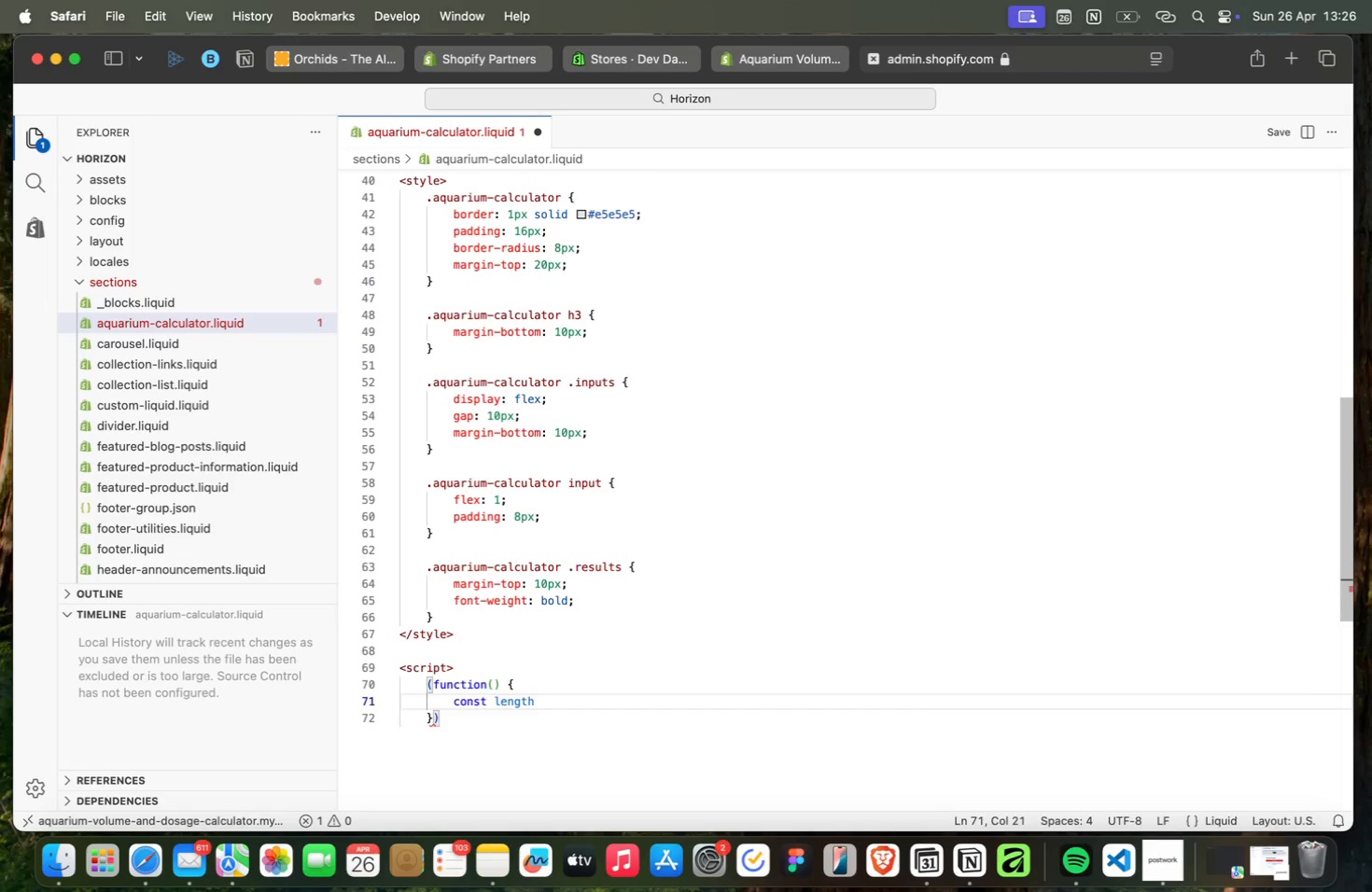 
type( = document.getElementById()
 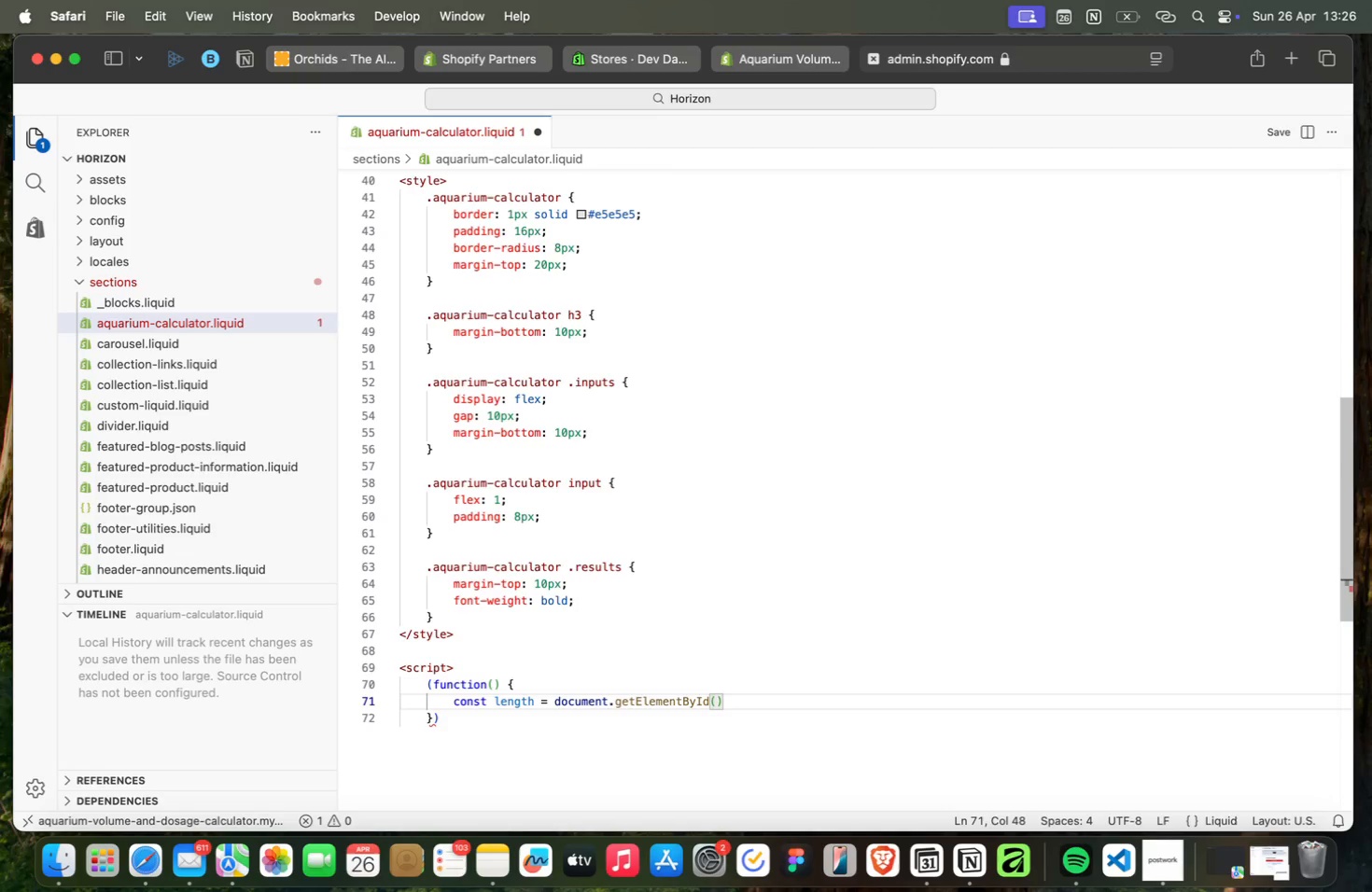 
type('length)
 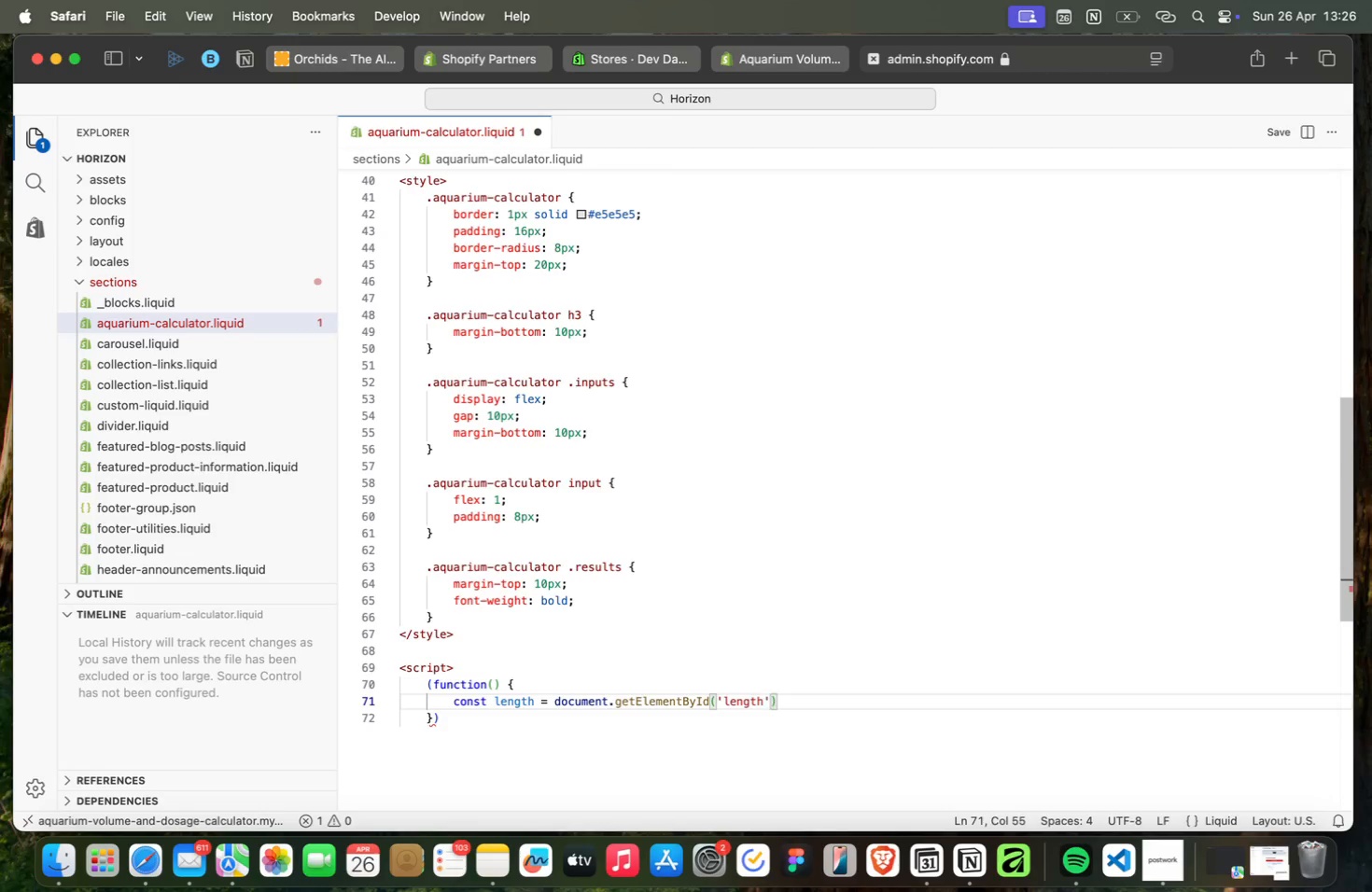 
key(Meta+ArrowRight)
 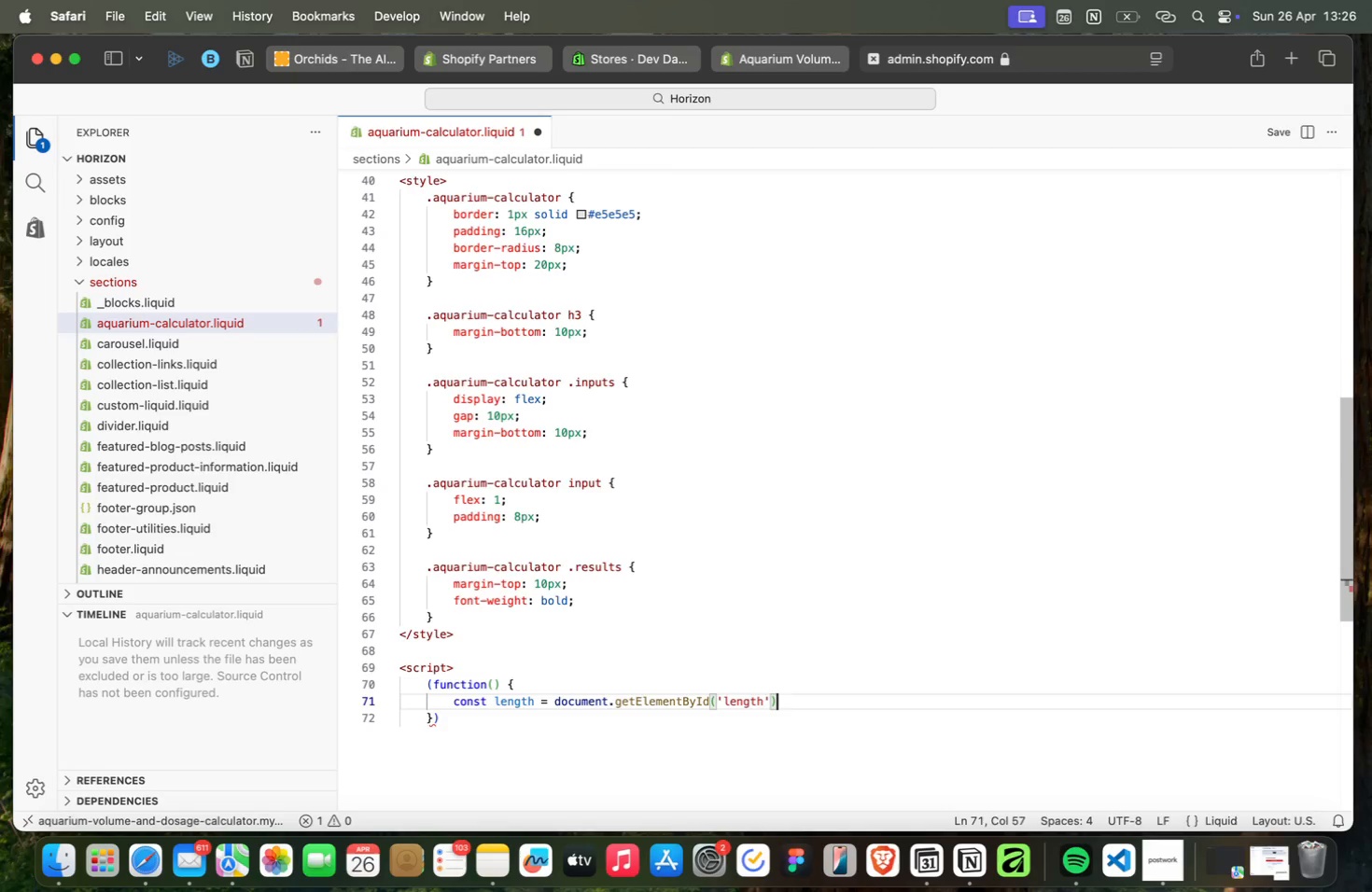 
key(Semicolon)
 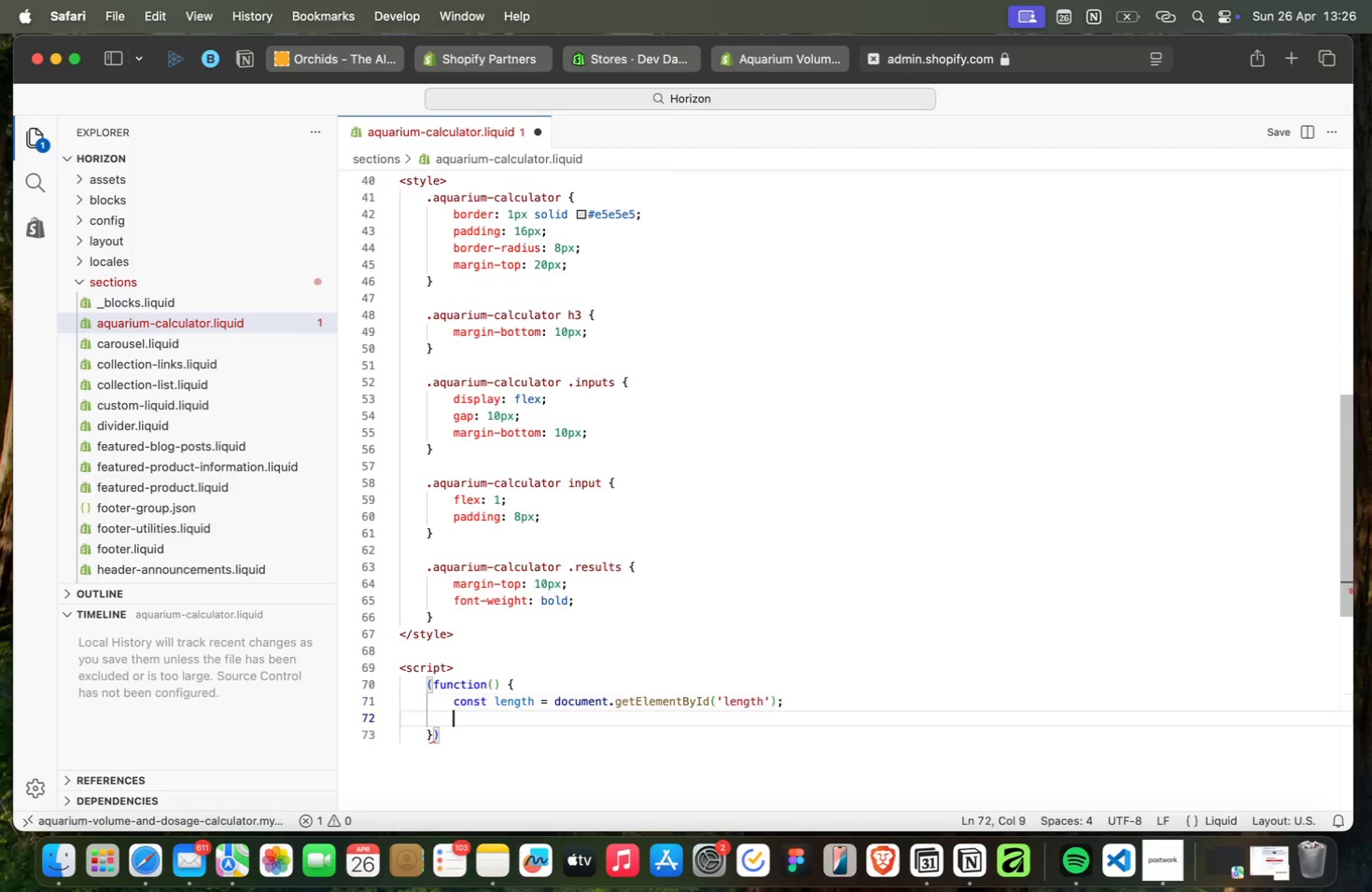 
key(Enter)
 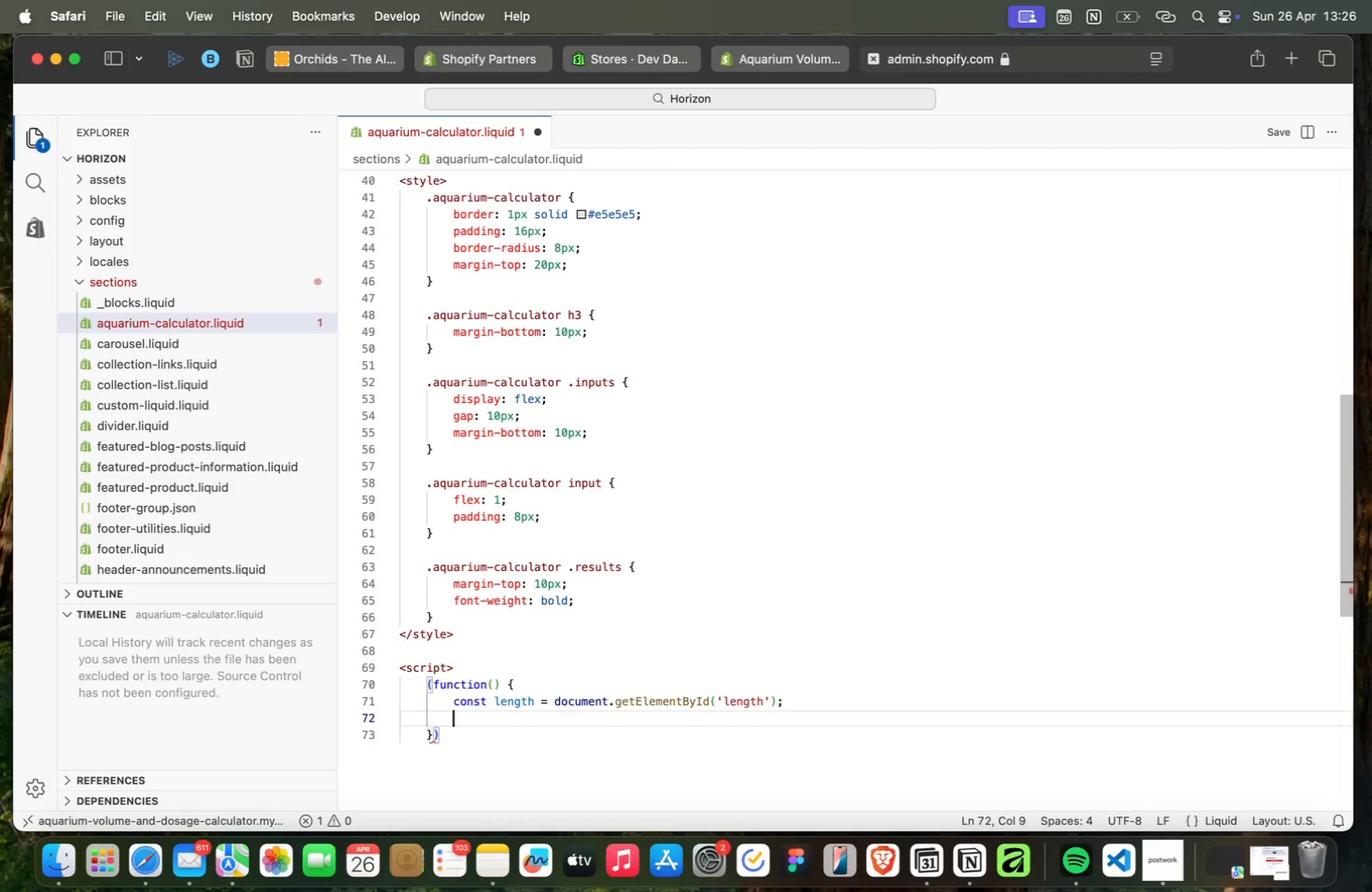 
type(const wif)
key(Backspace)
type(dth = do)
 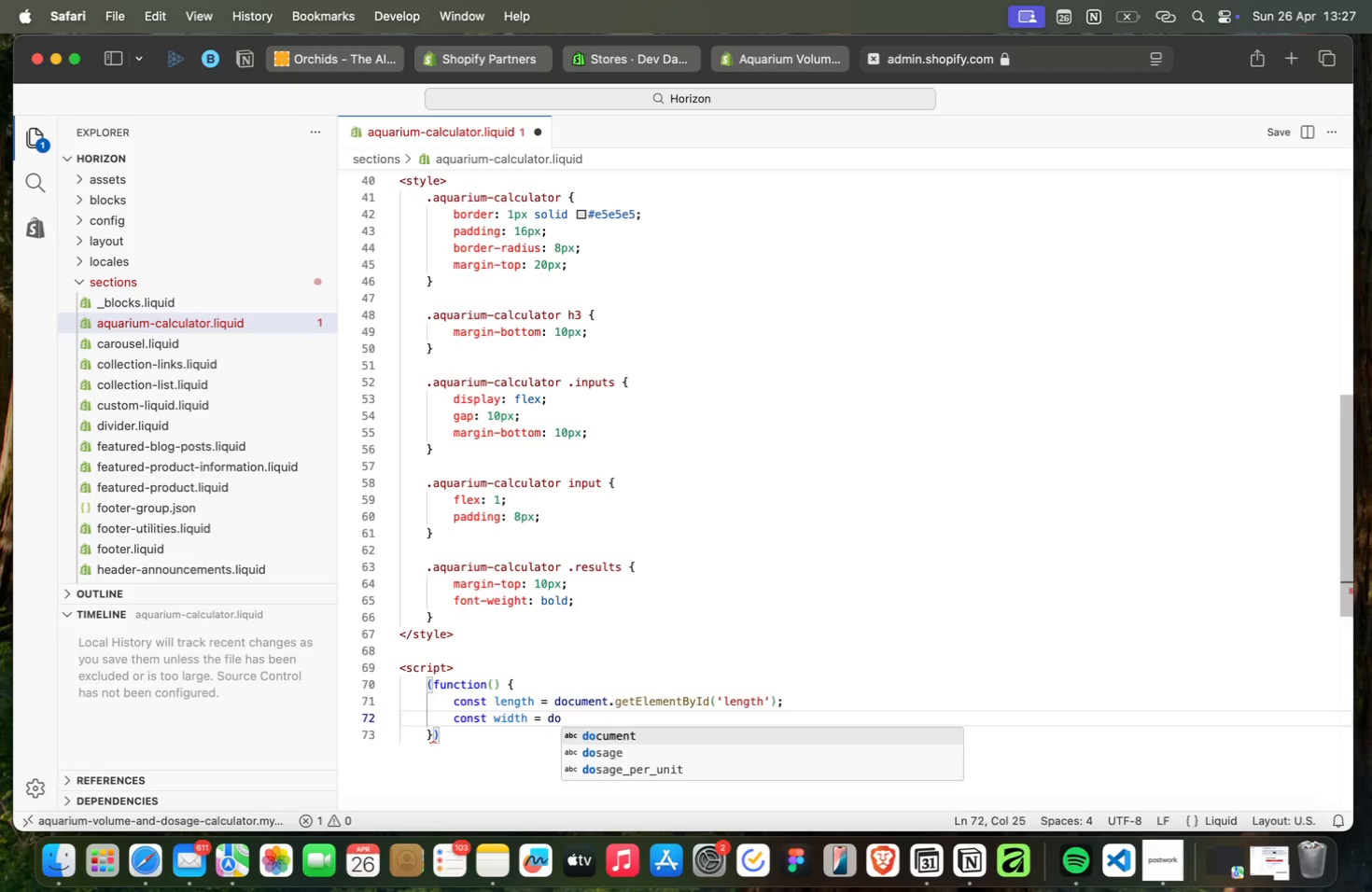 
key(Enter)
 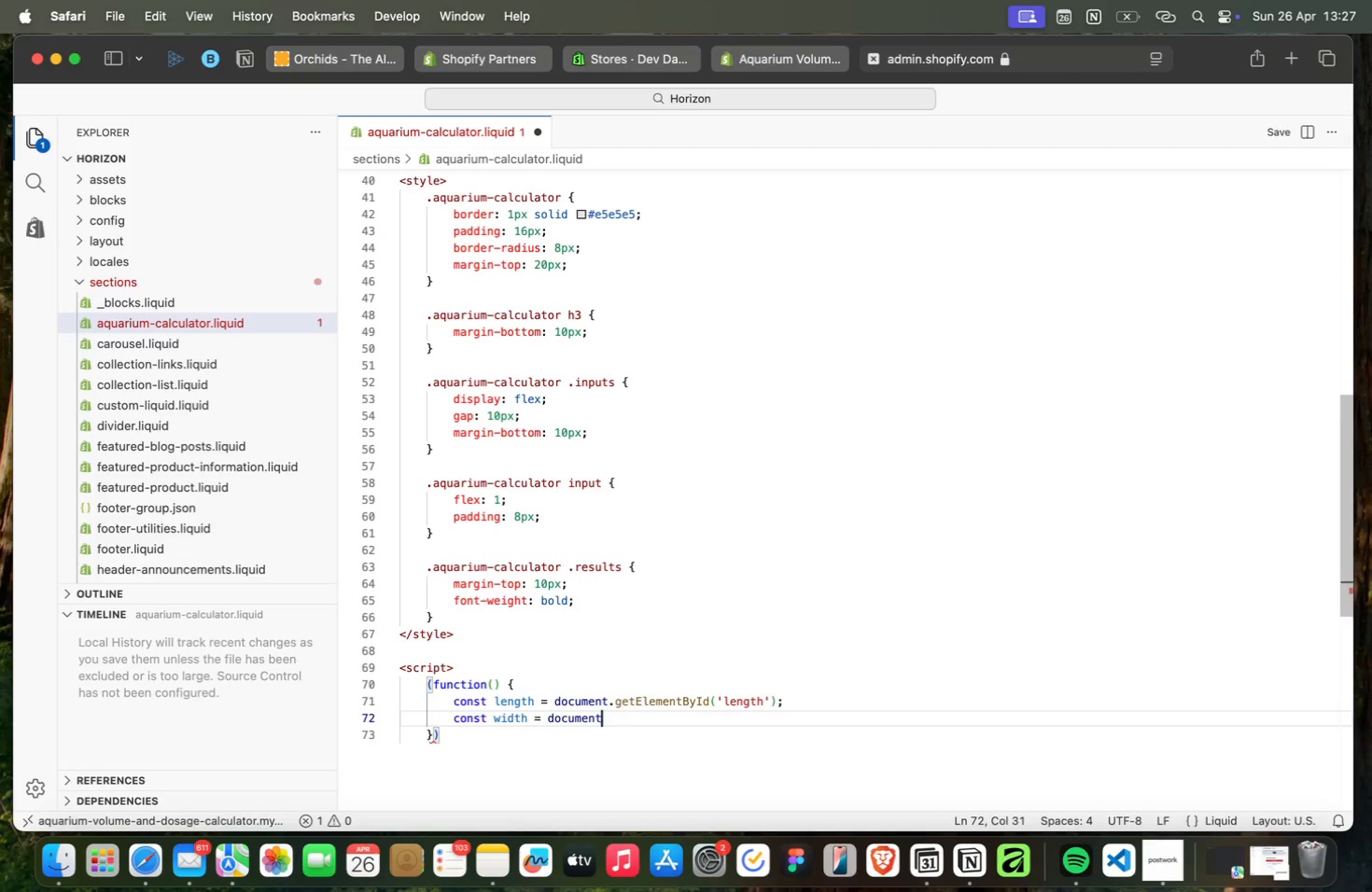 
type(.get)
 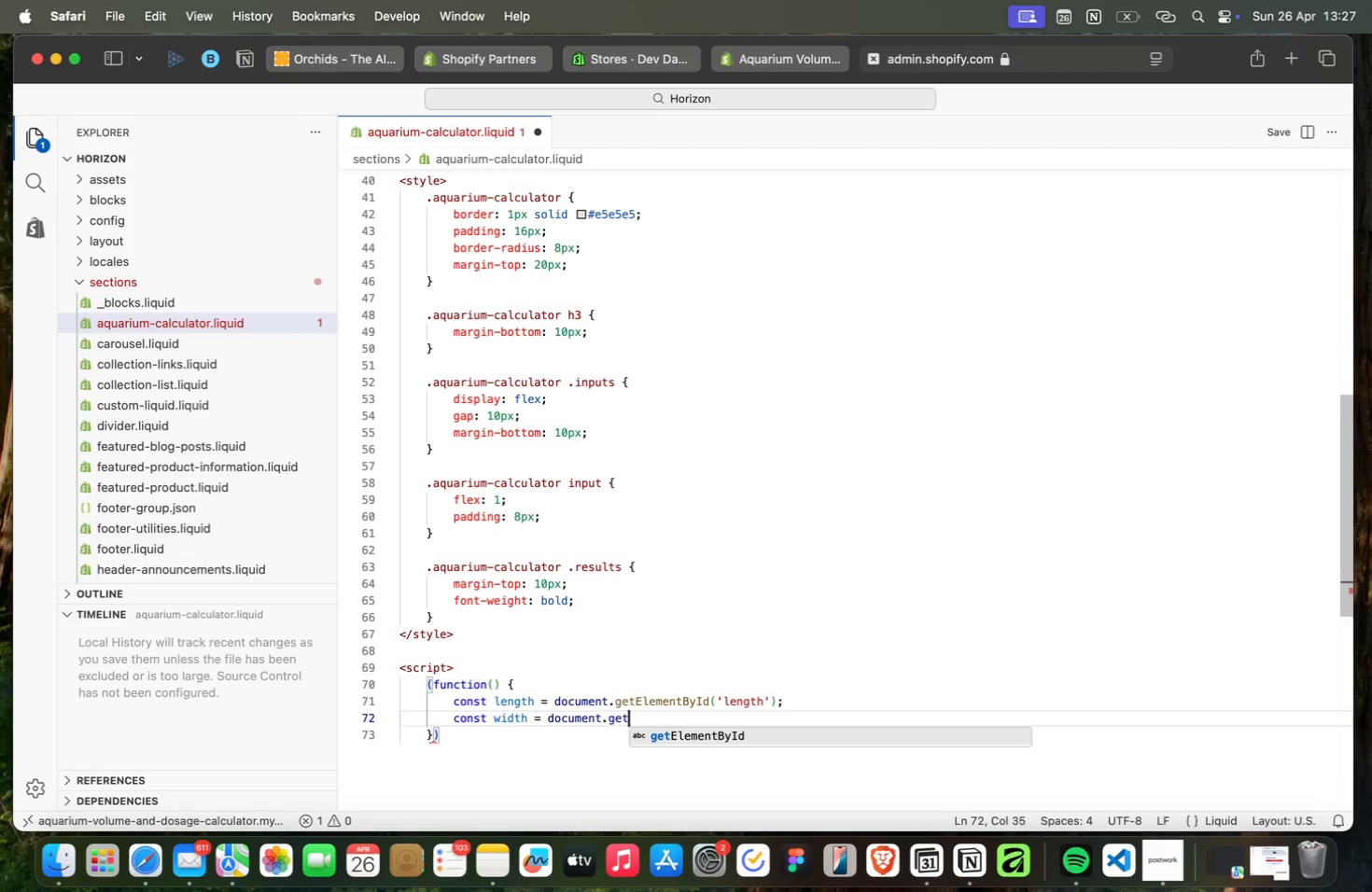 
key(Enter)
 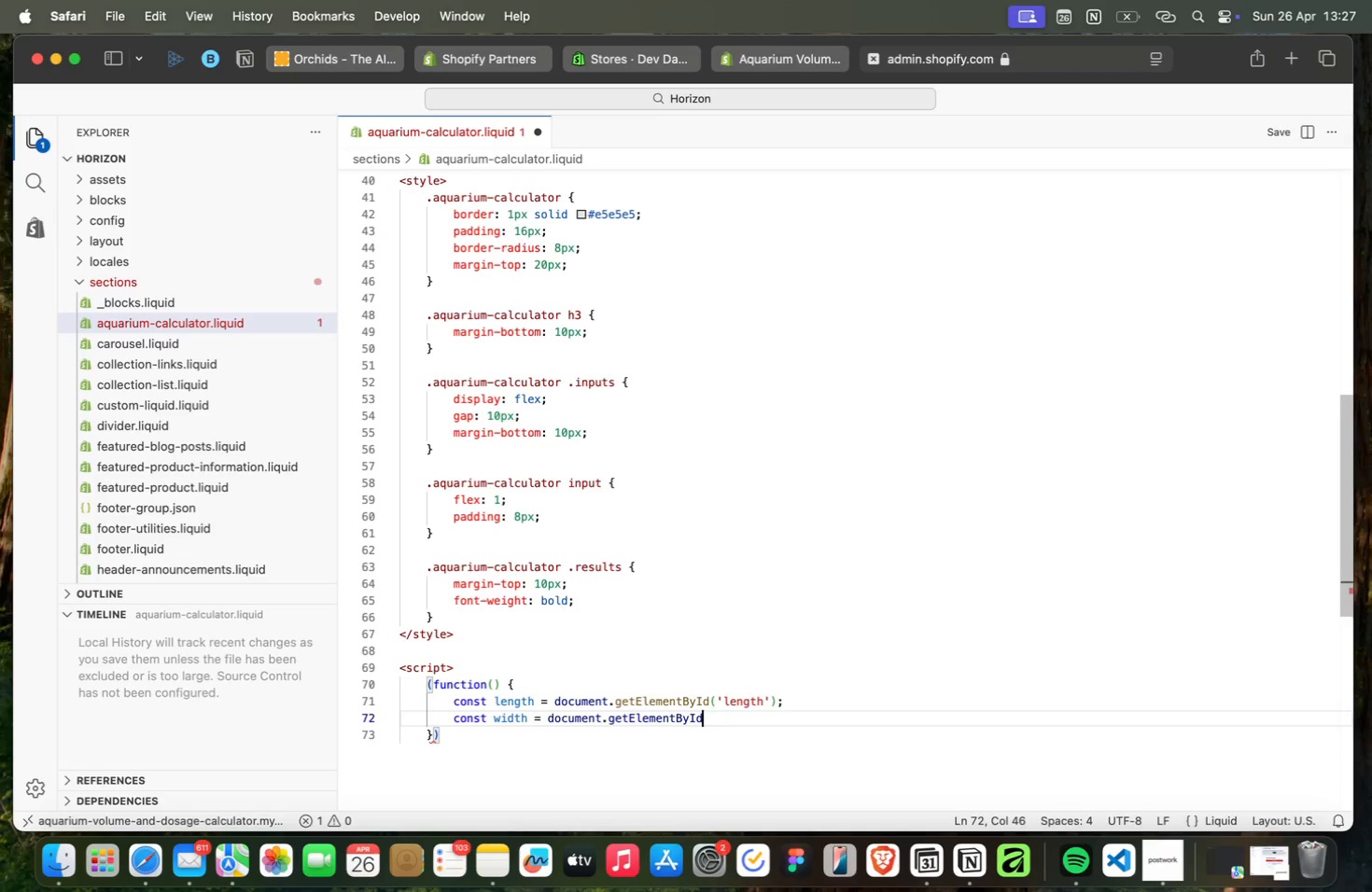 
type(('width)
 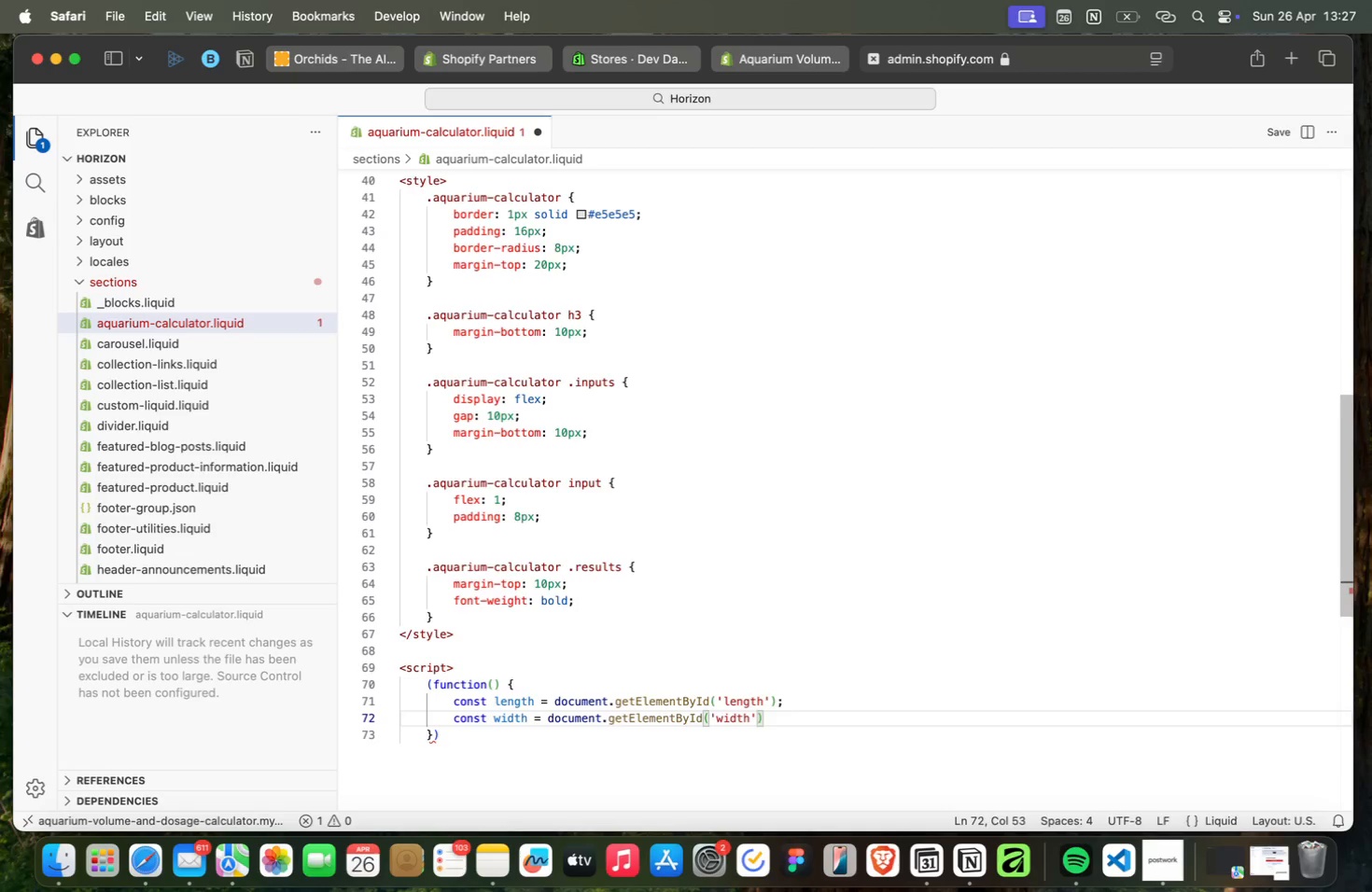 
 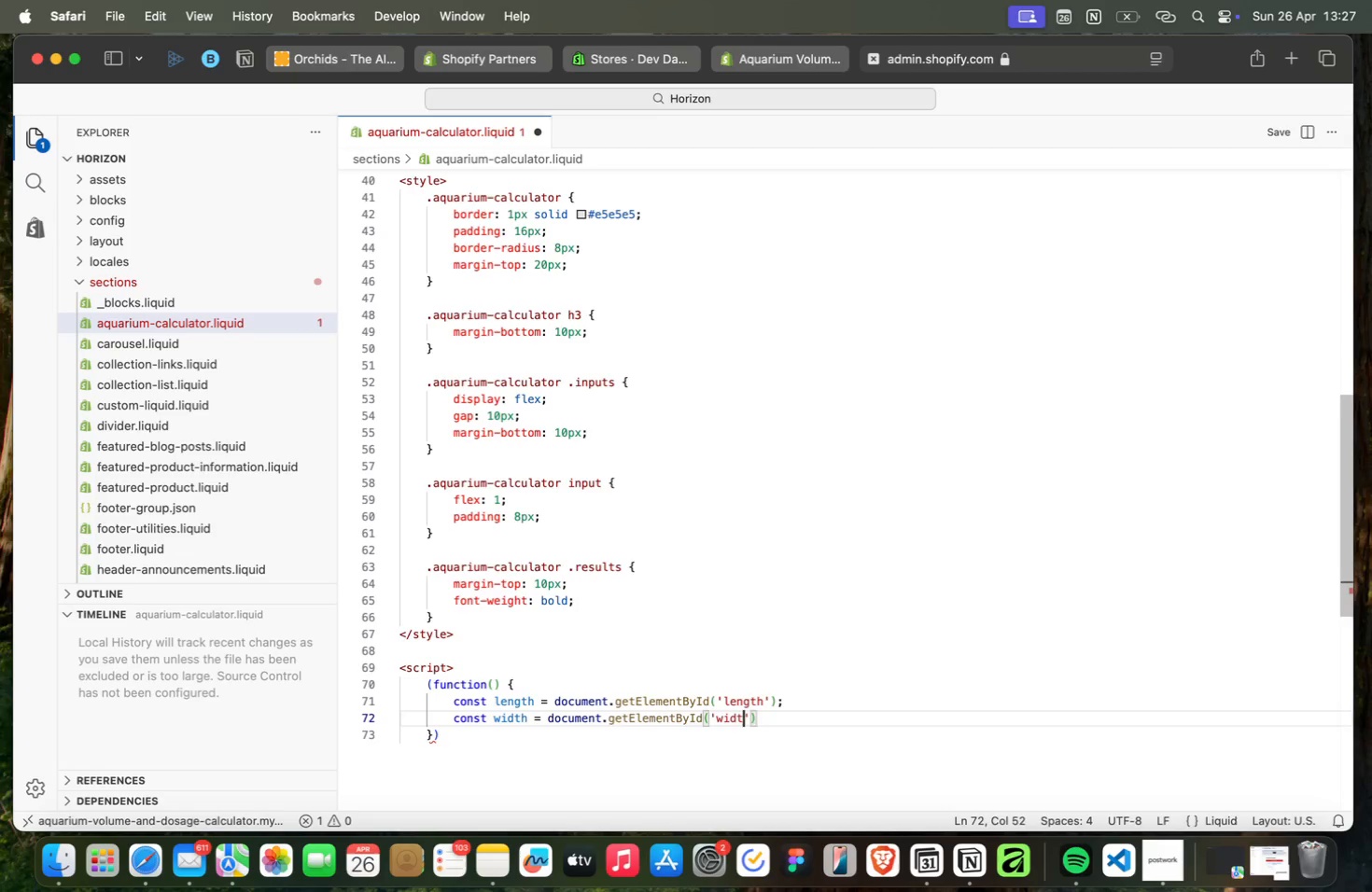 
key(Meta+CommandLeft)
 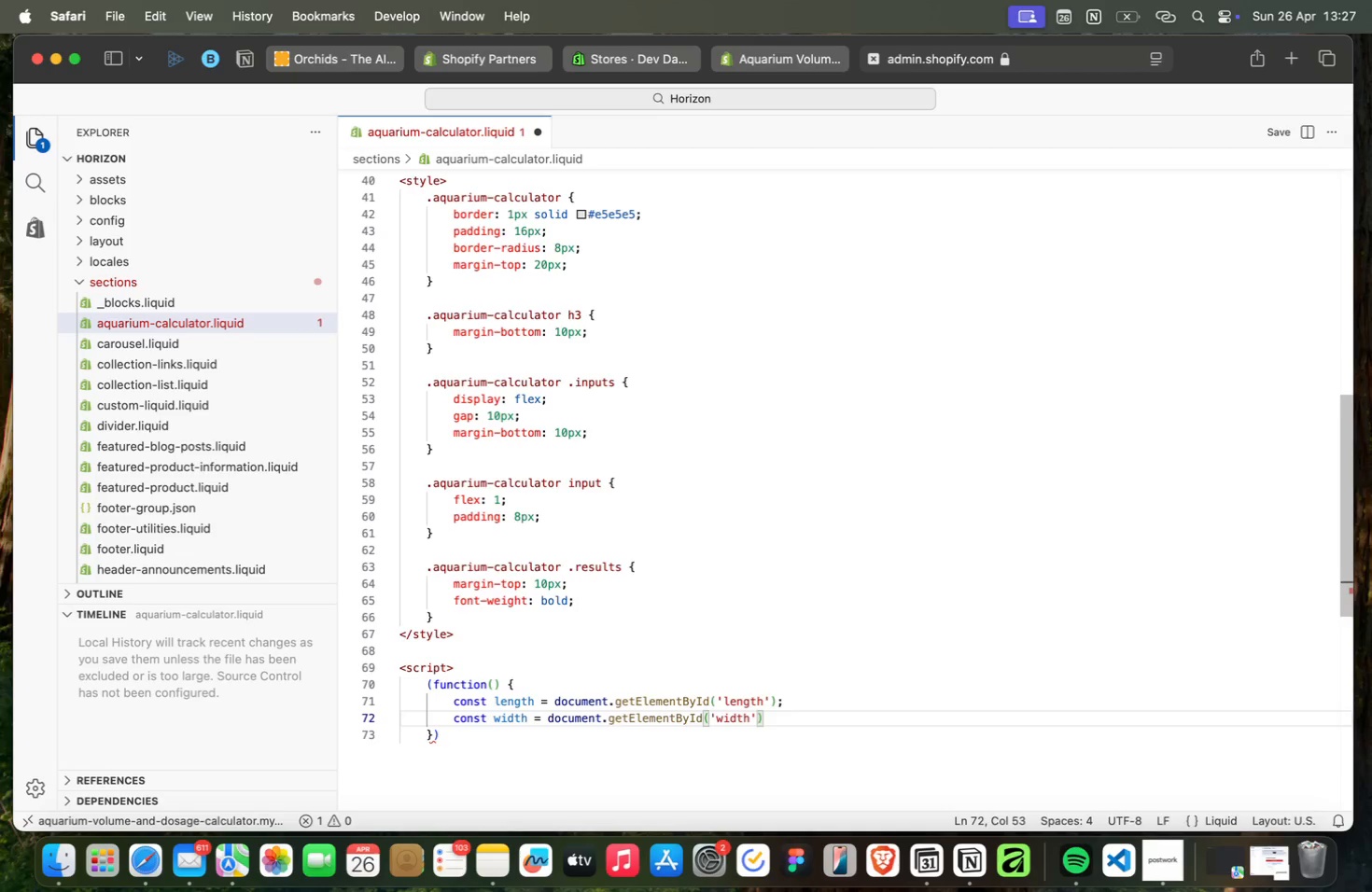 
key(Meta+ArrowRight)
 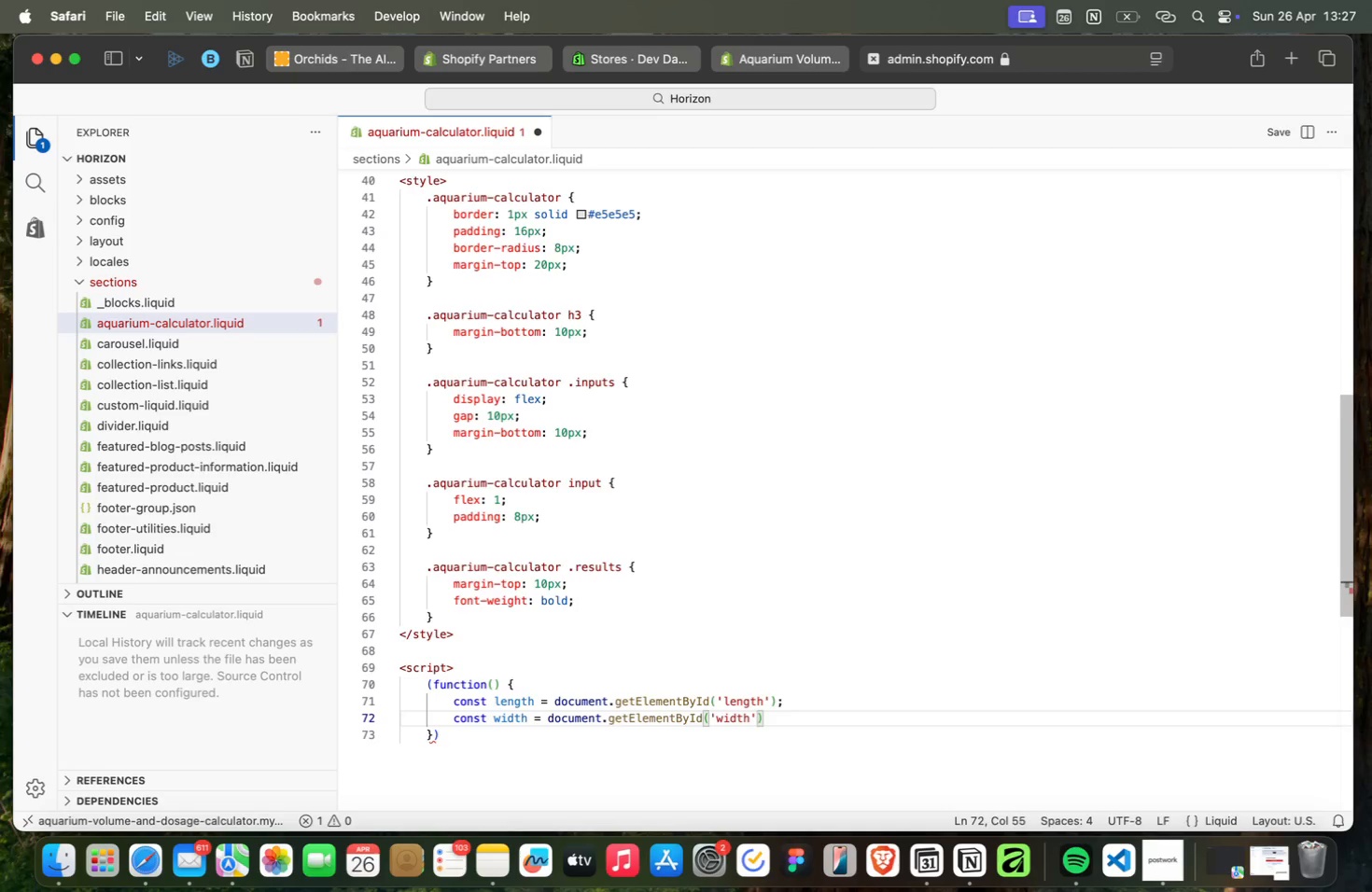 
key(Semicolon)
 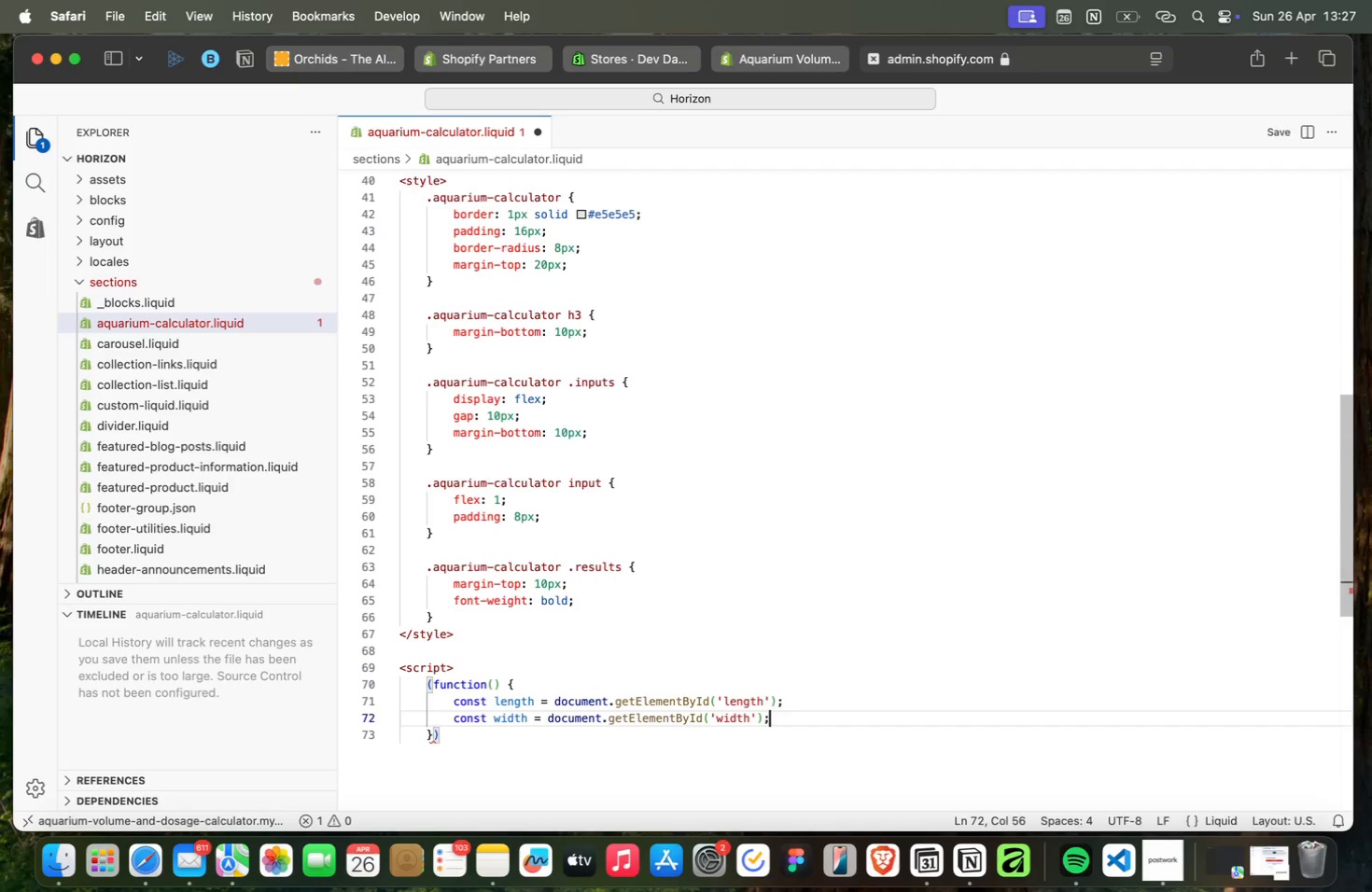 
key(Enter)
 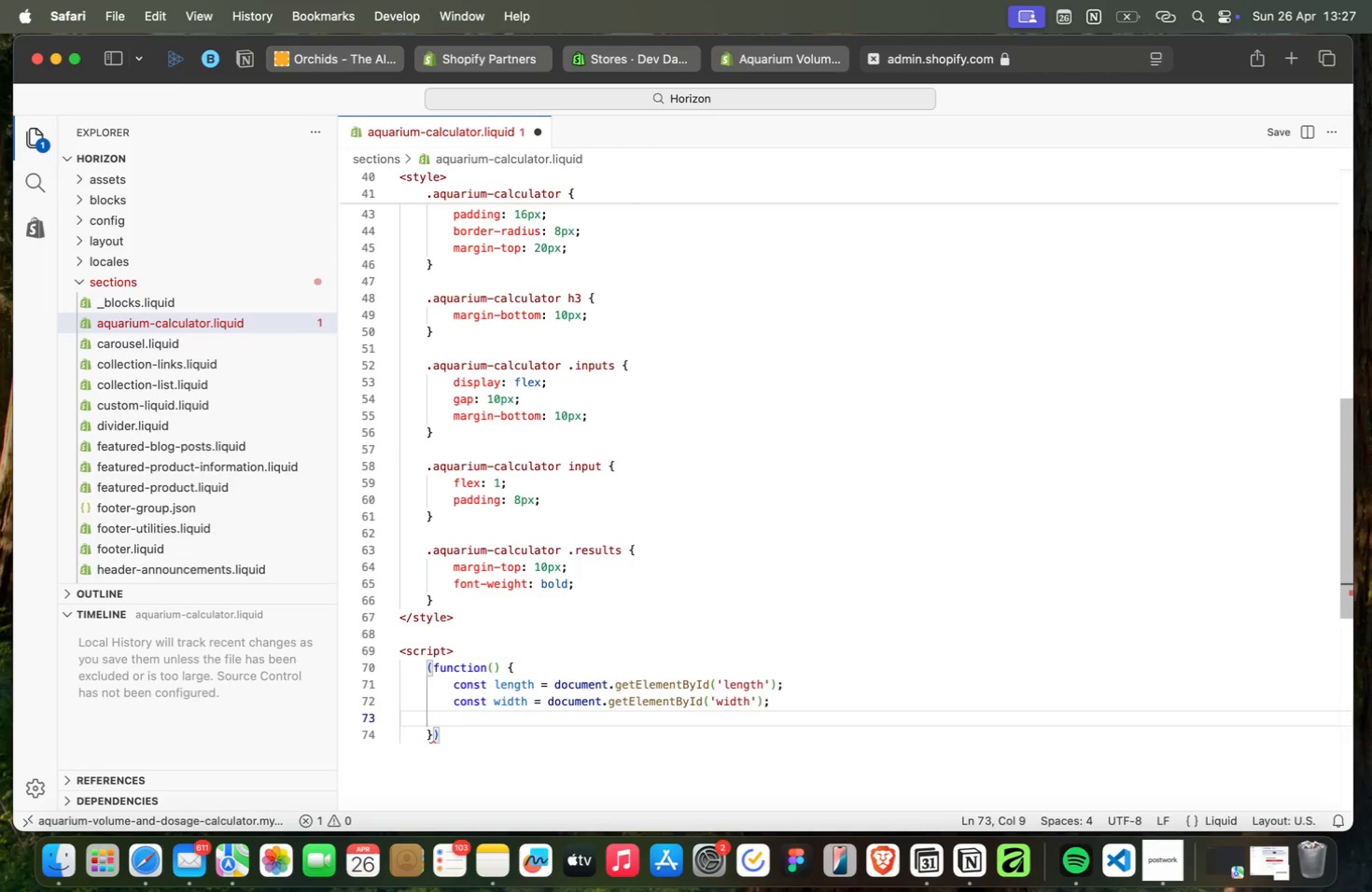 
type(const heig)
 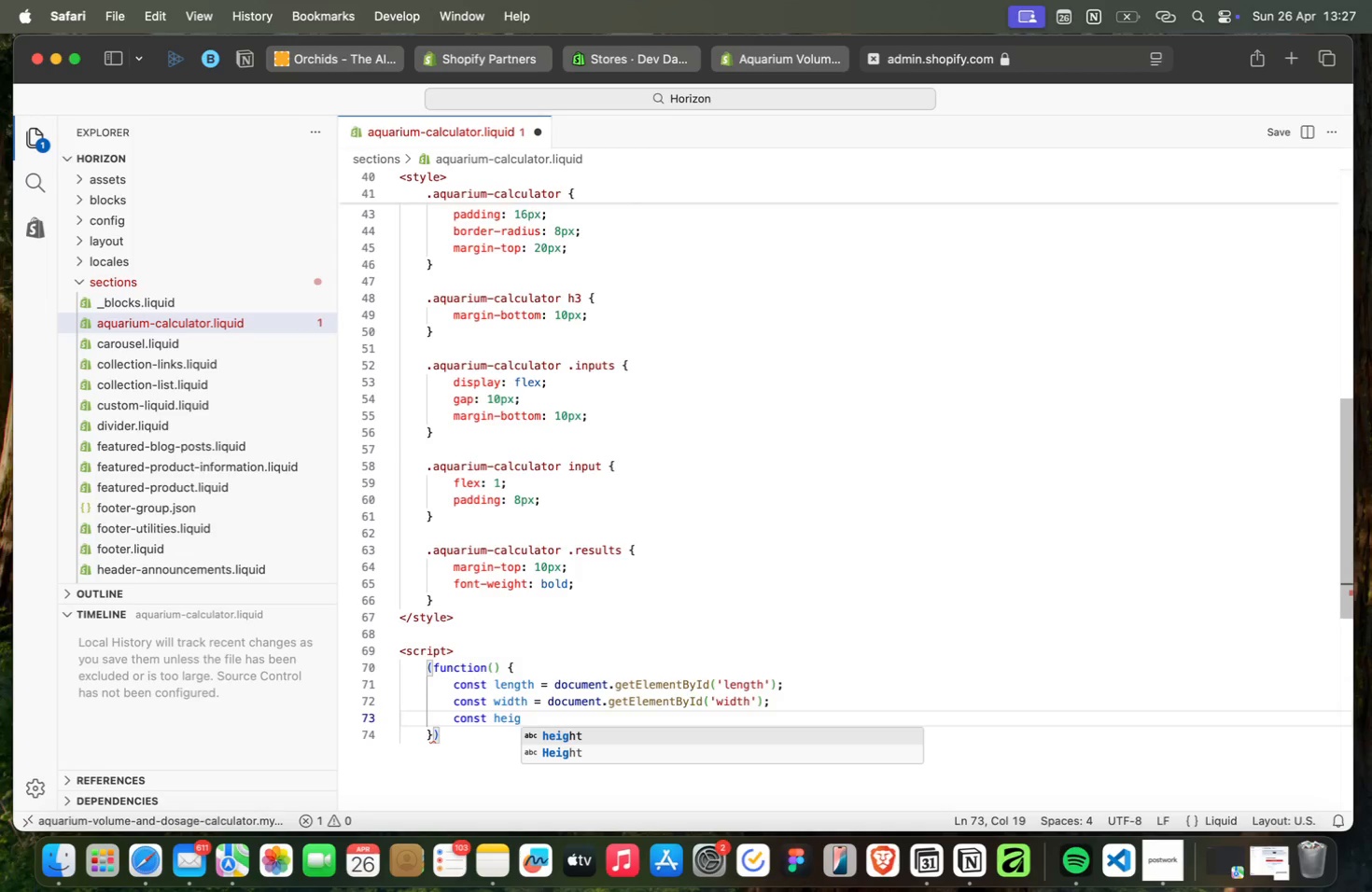 
key(Enter)
 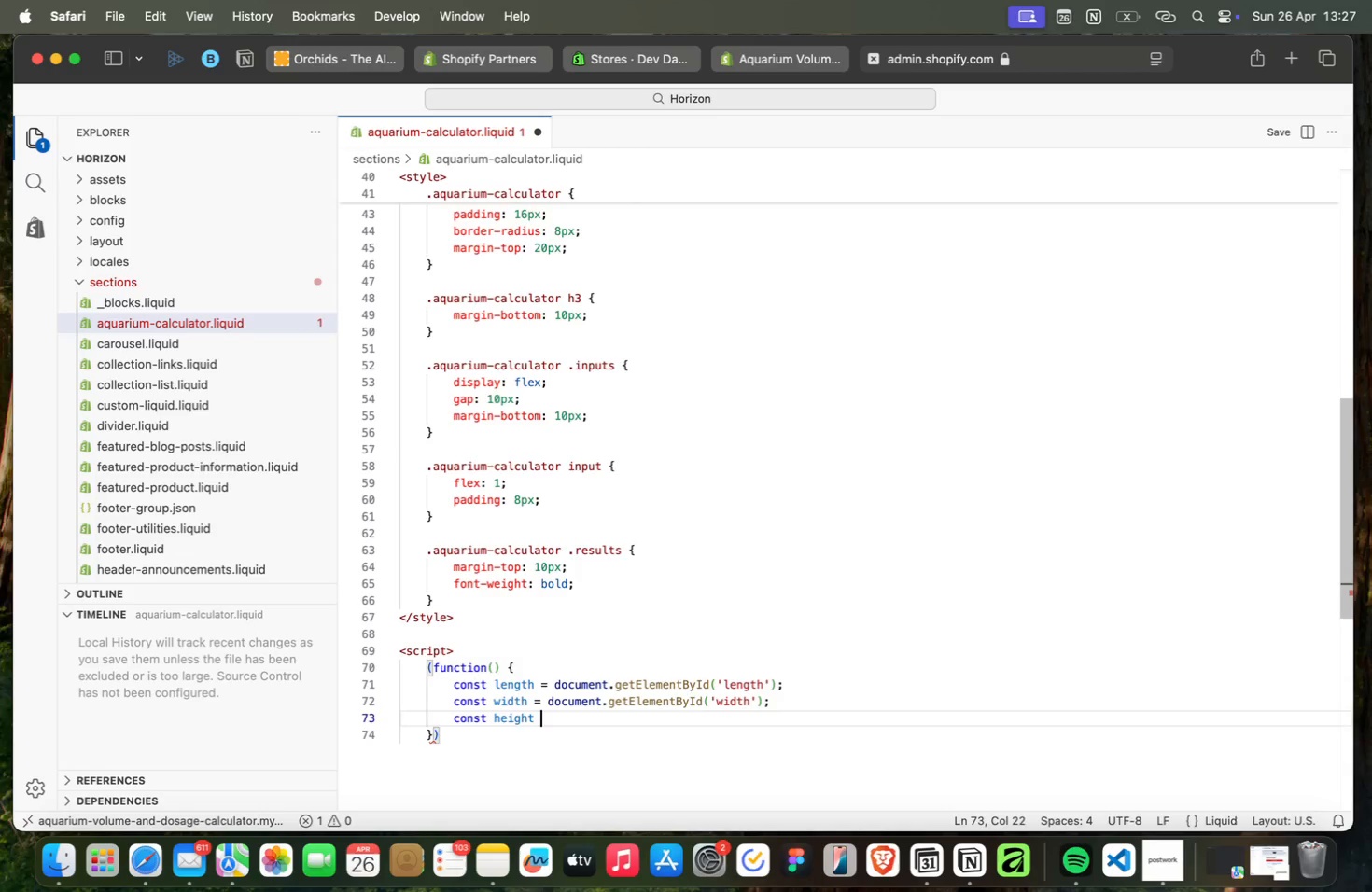 
type( = doc)
 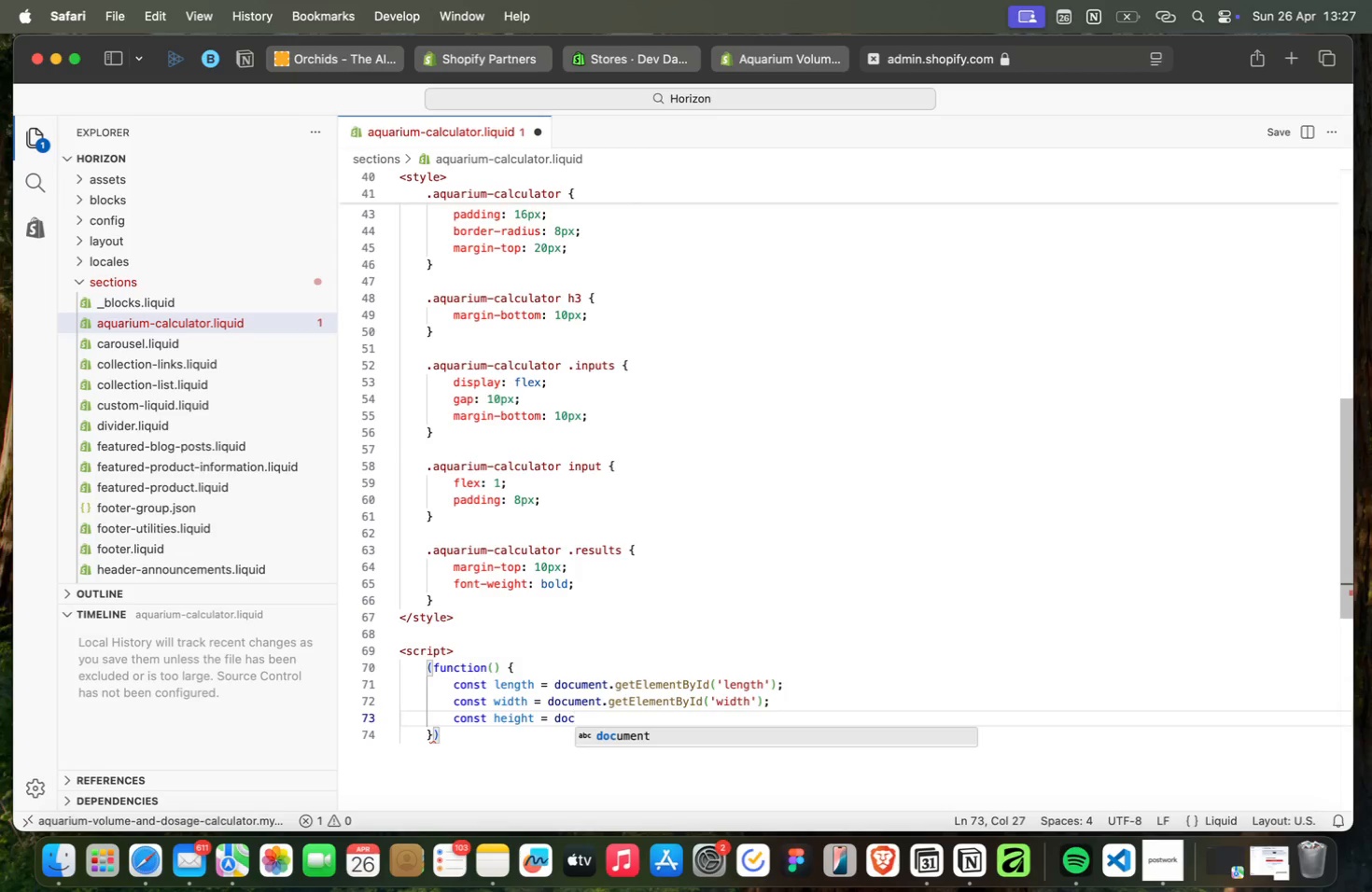 
key(Enter)
 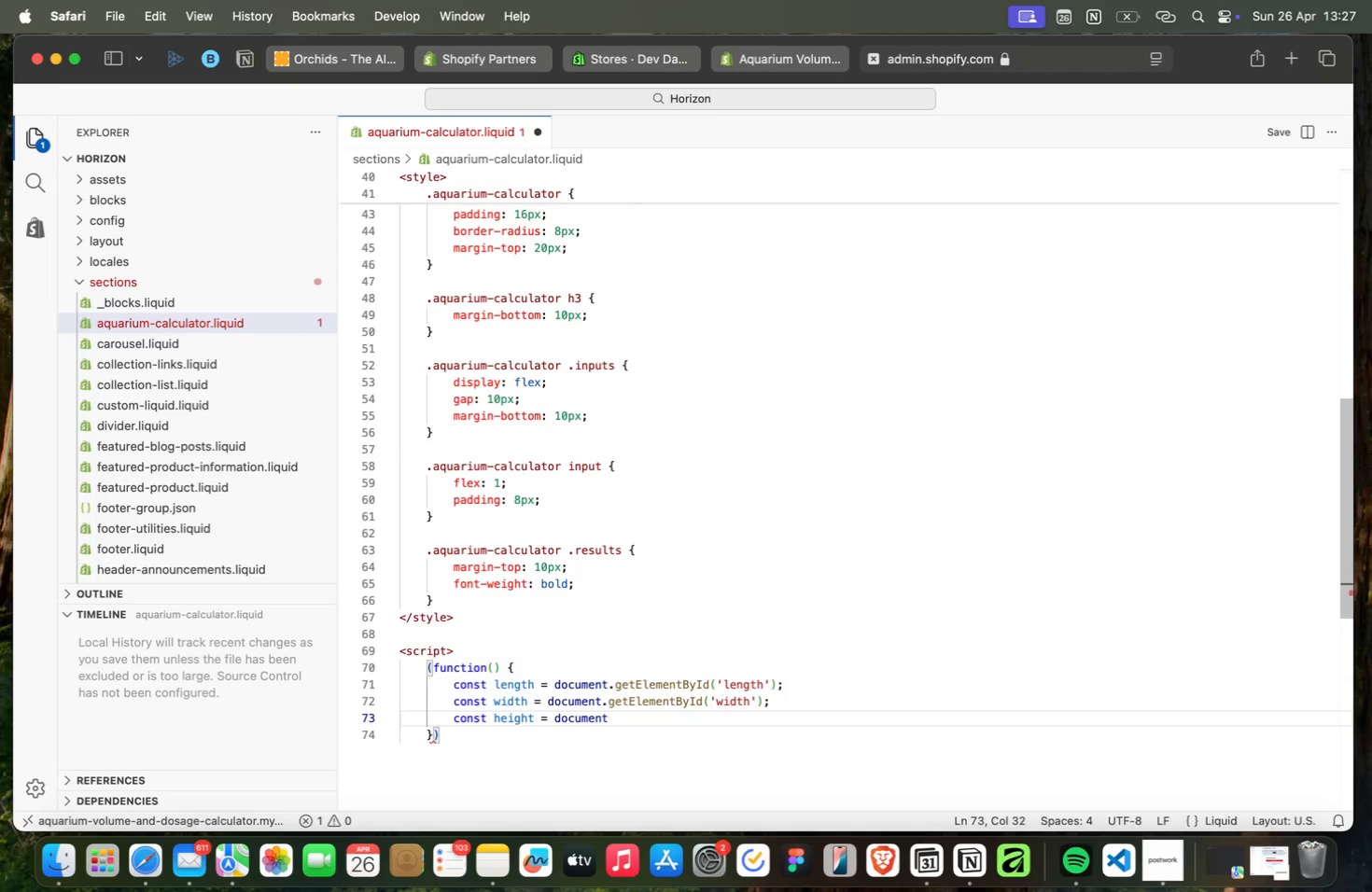 
type(.get)
 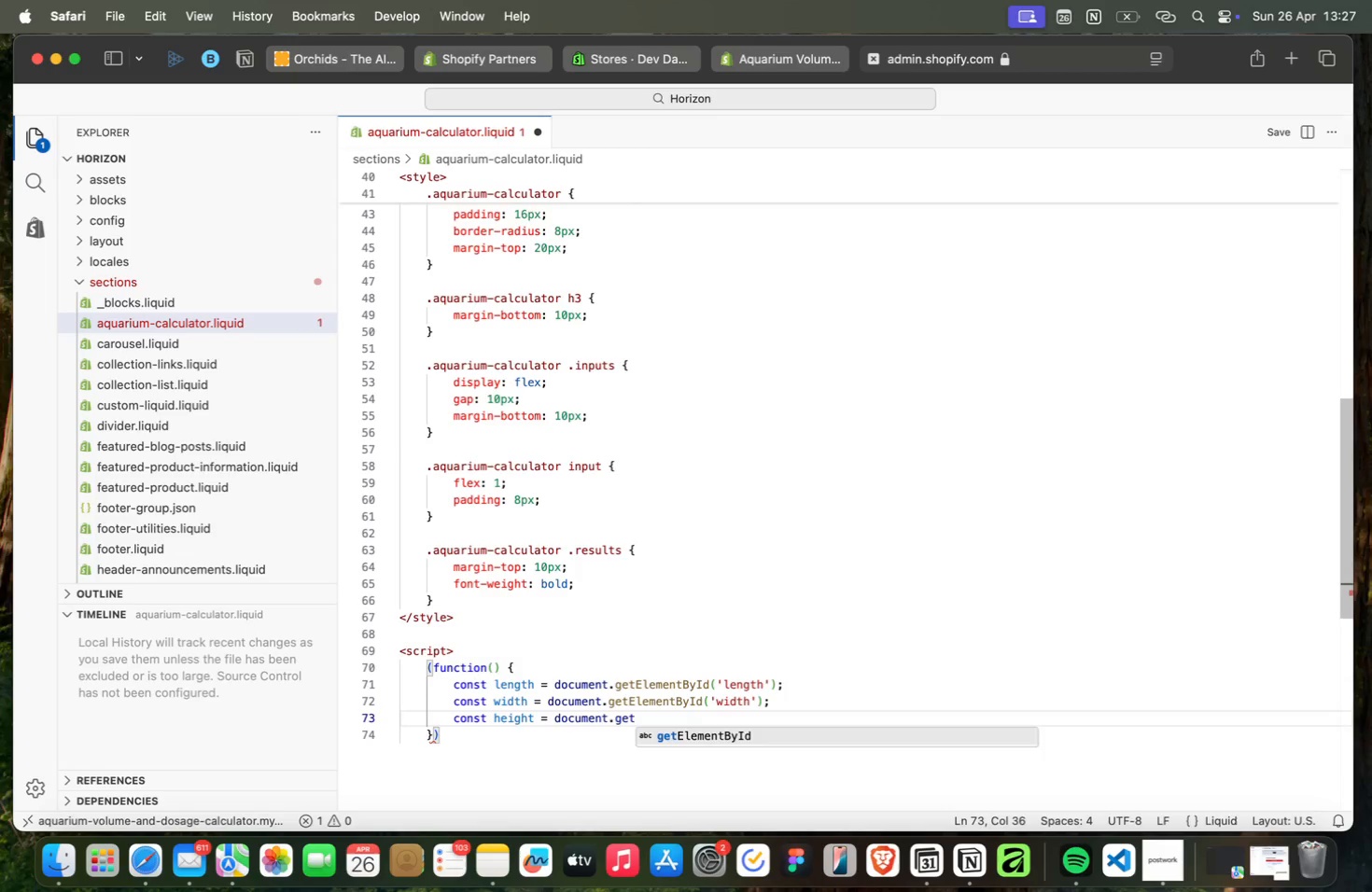 
key(Enter)
 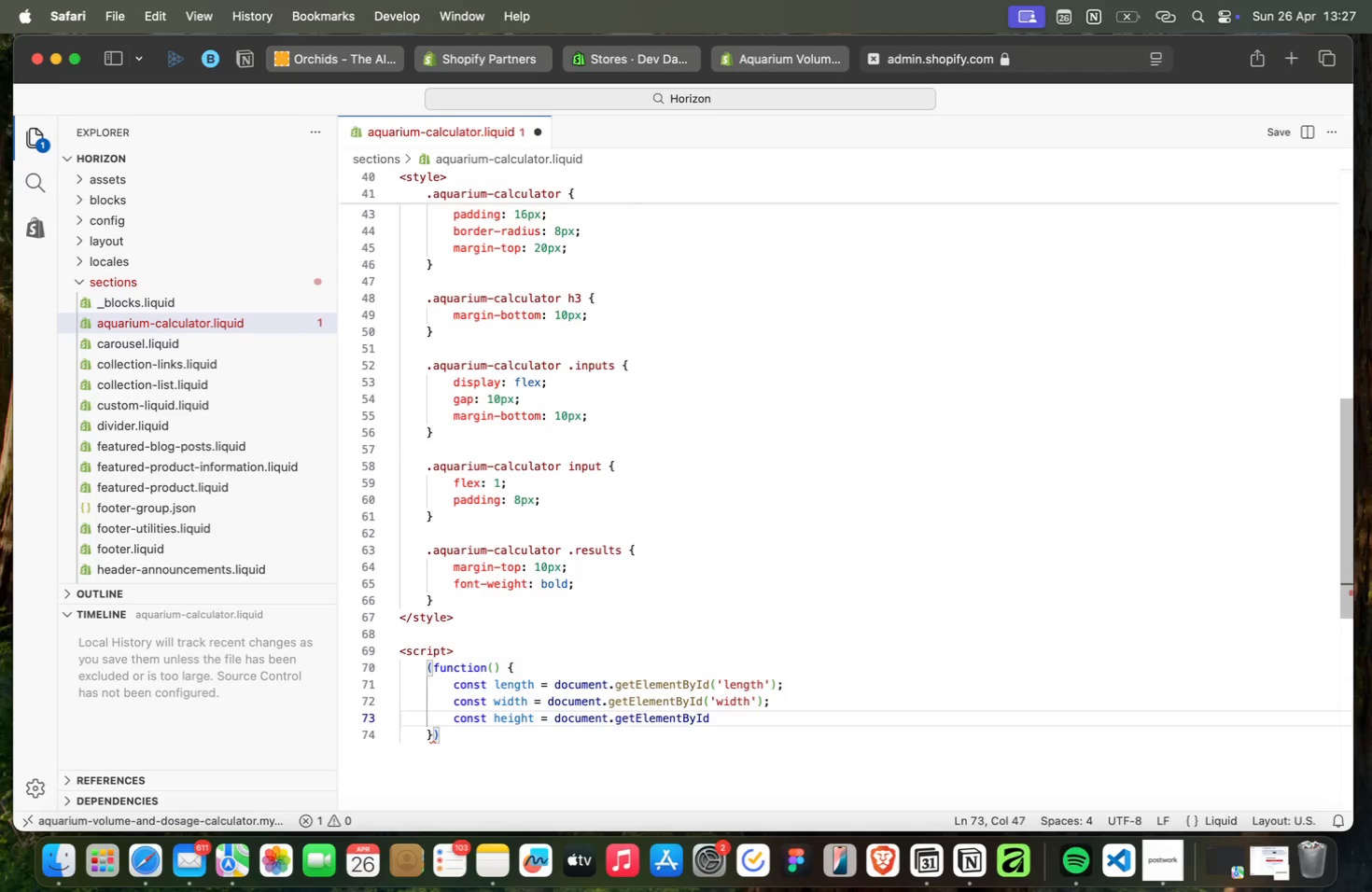 
type(('height)
 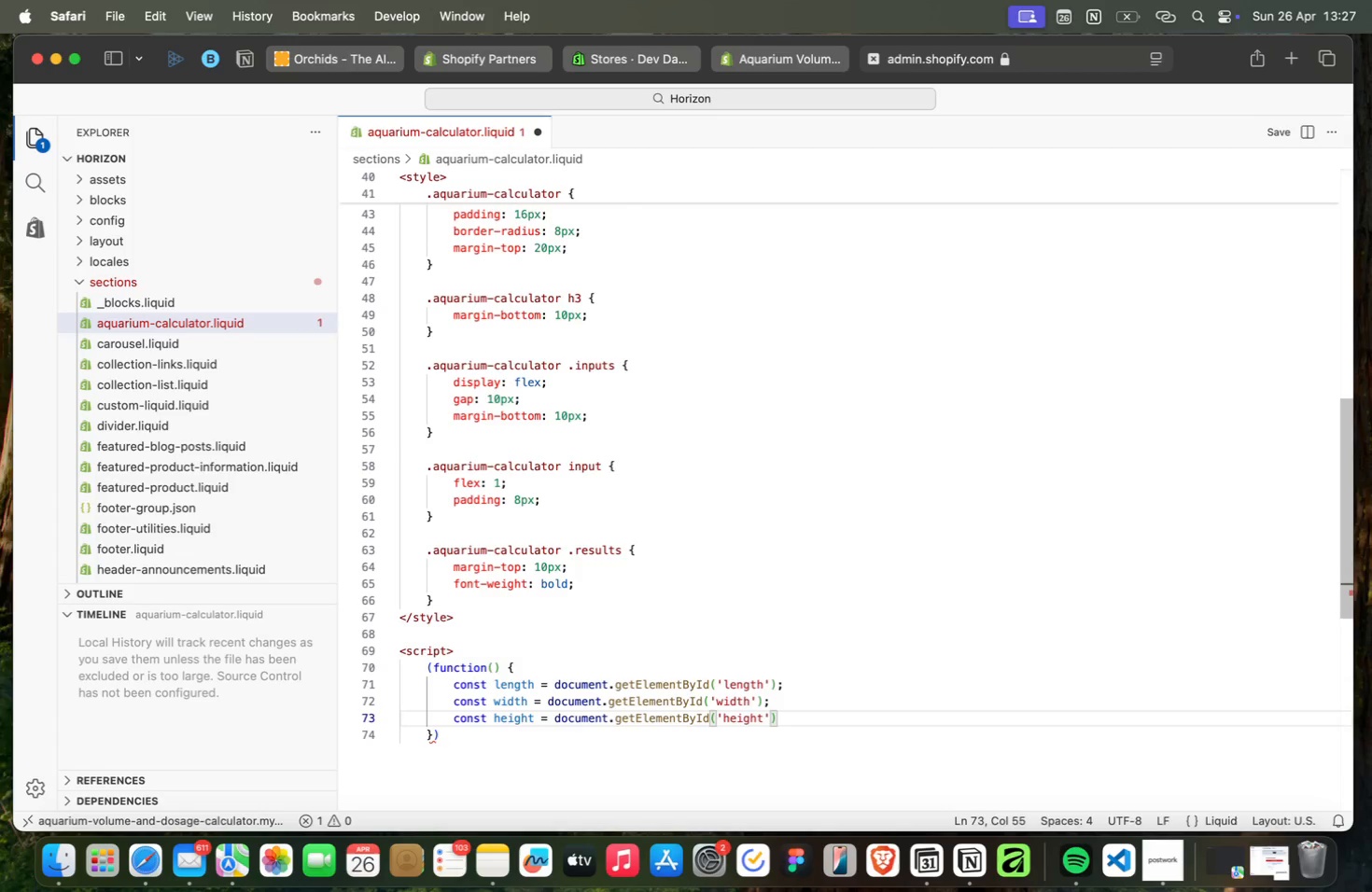 
key(Meta+ArrowRight)
 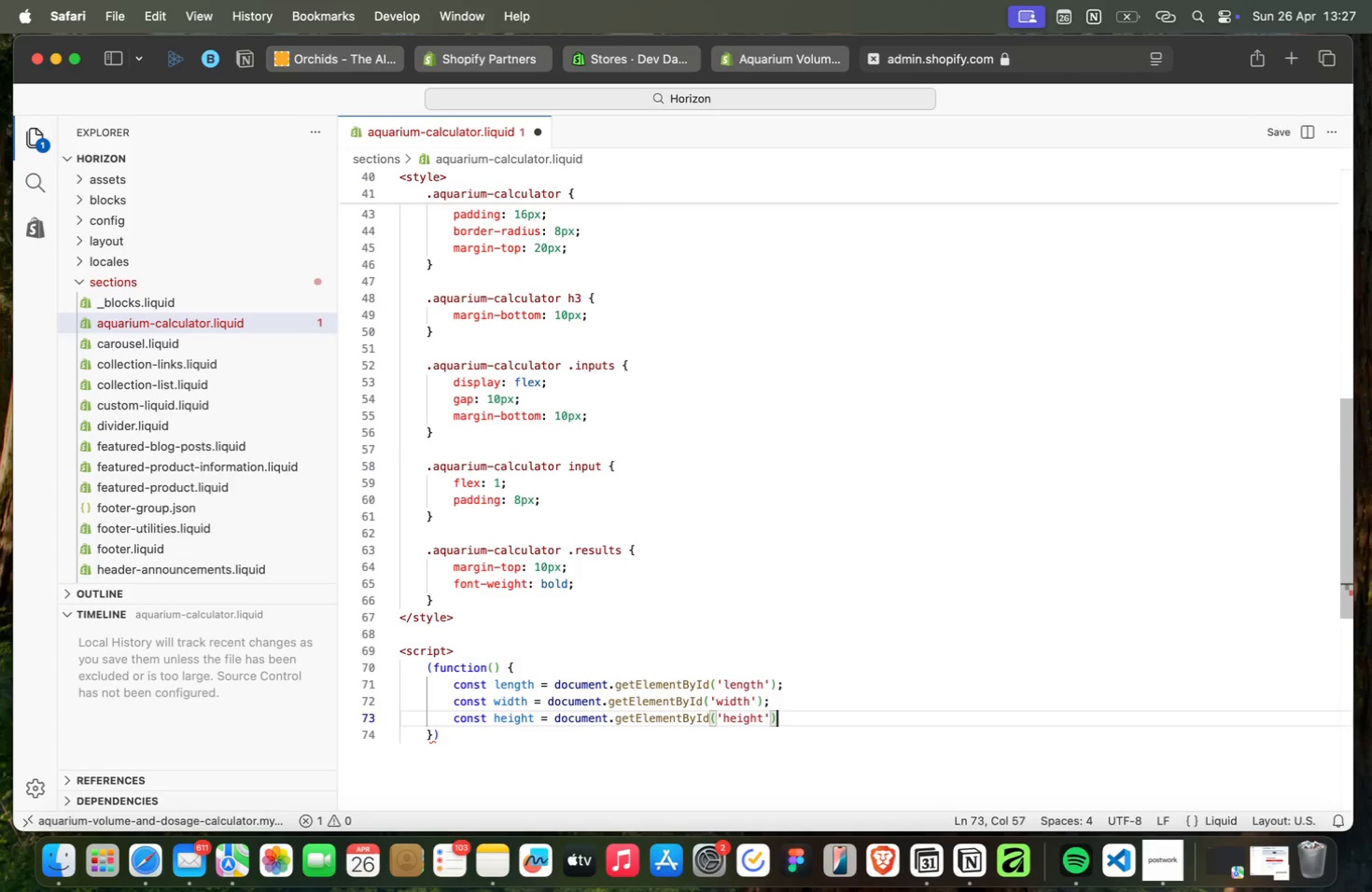 
key(Semicolon)
 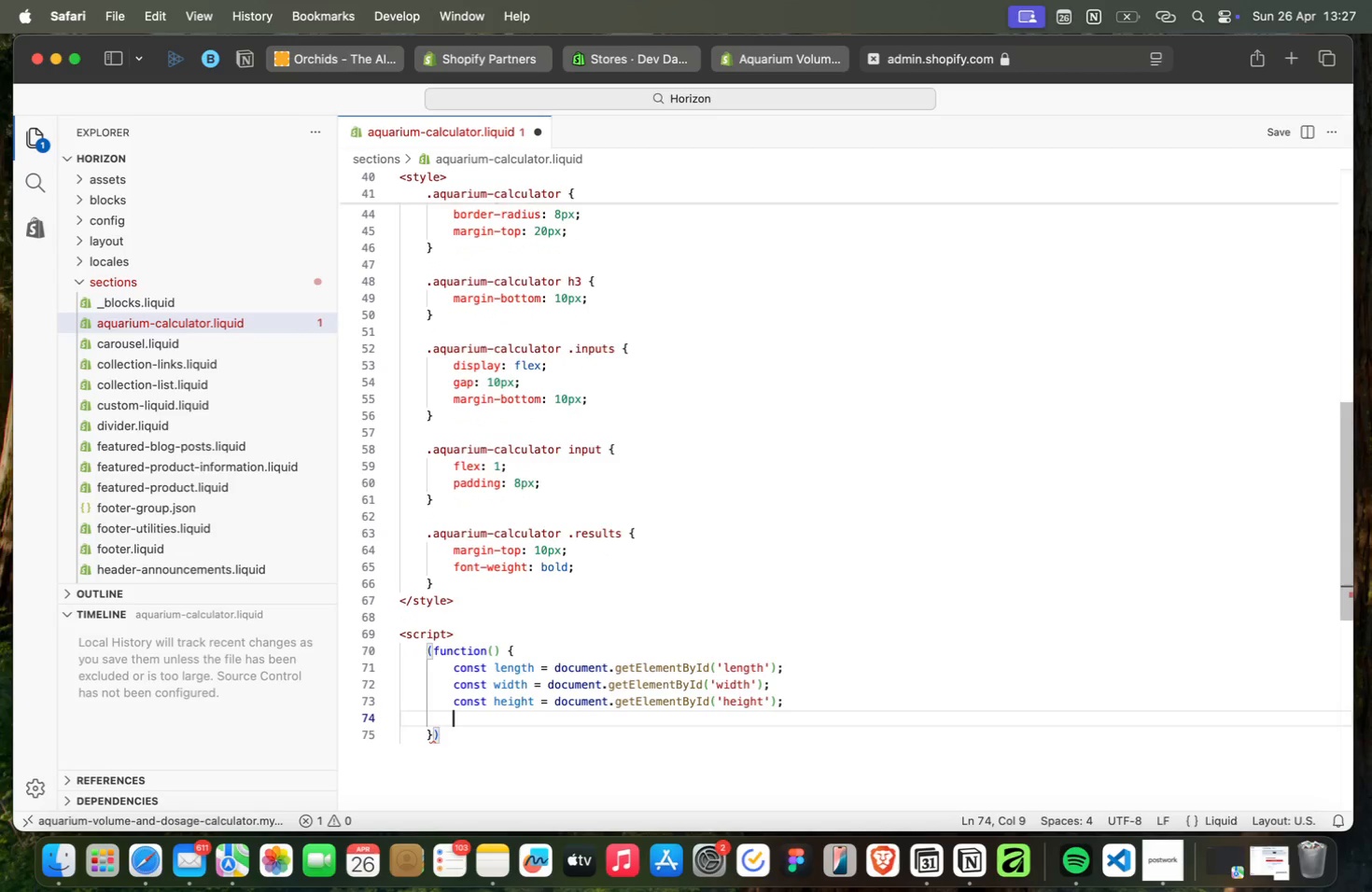 
key(Enter)
 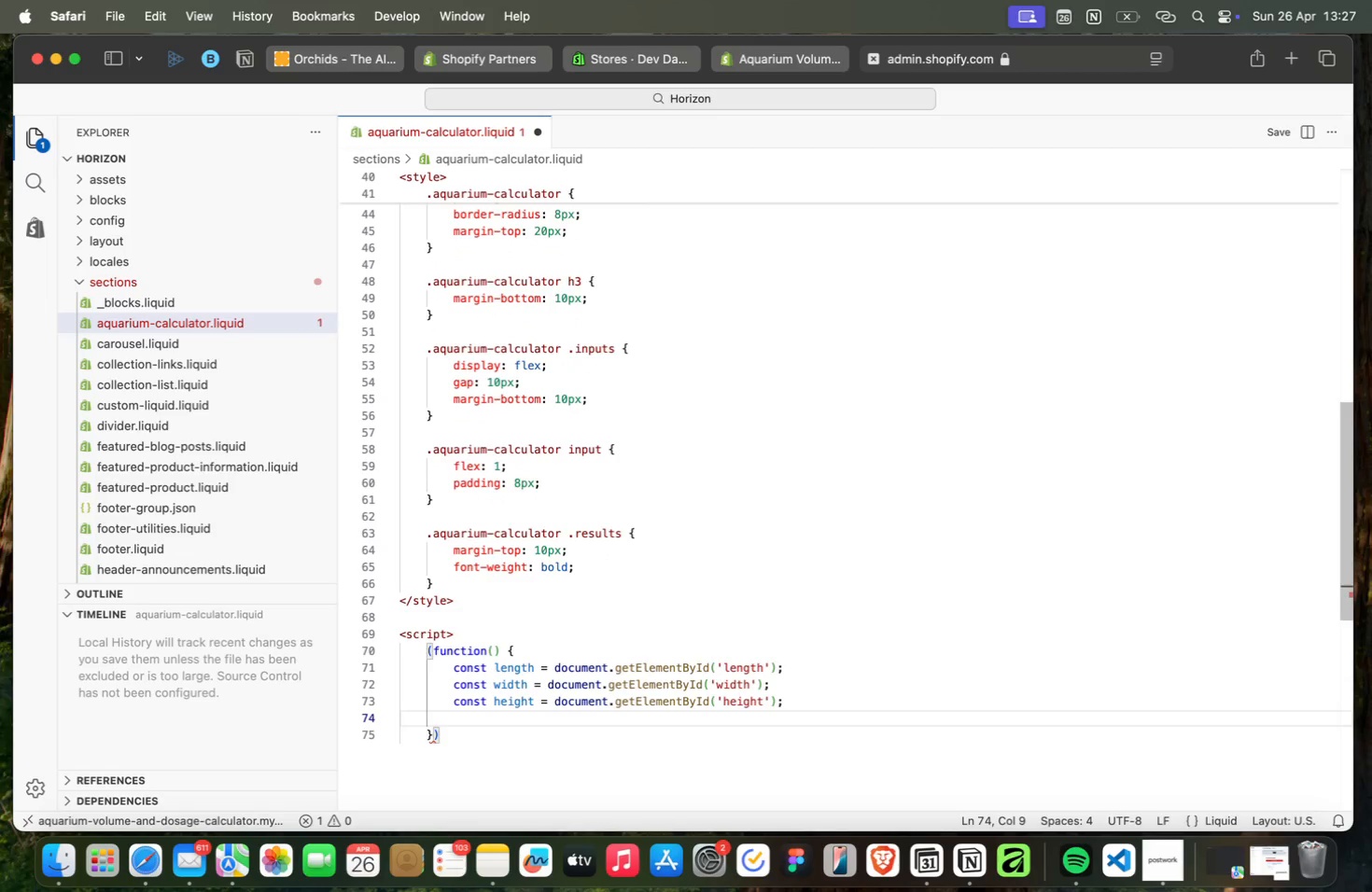 
type(const unit = do)
 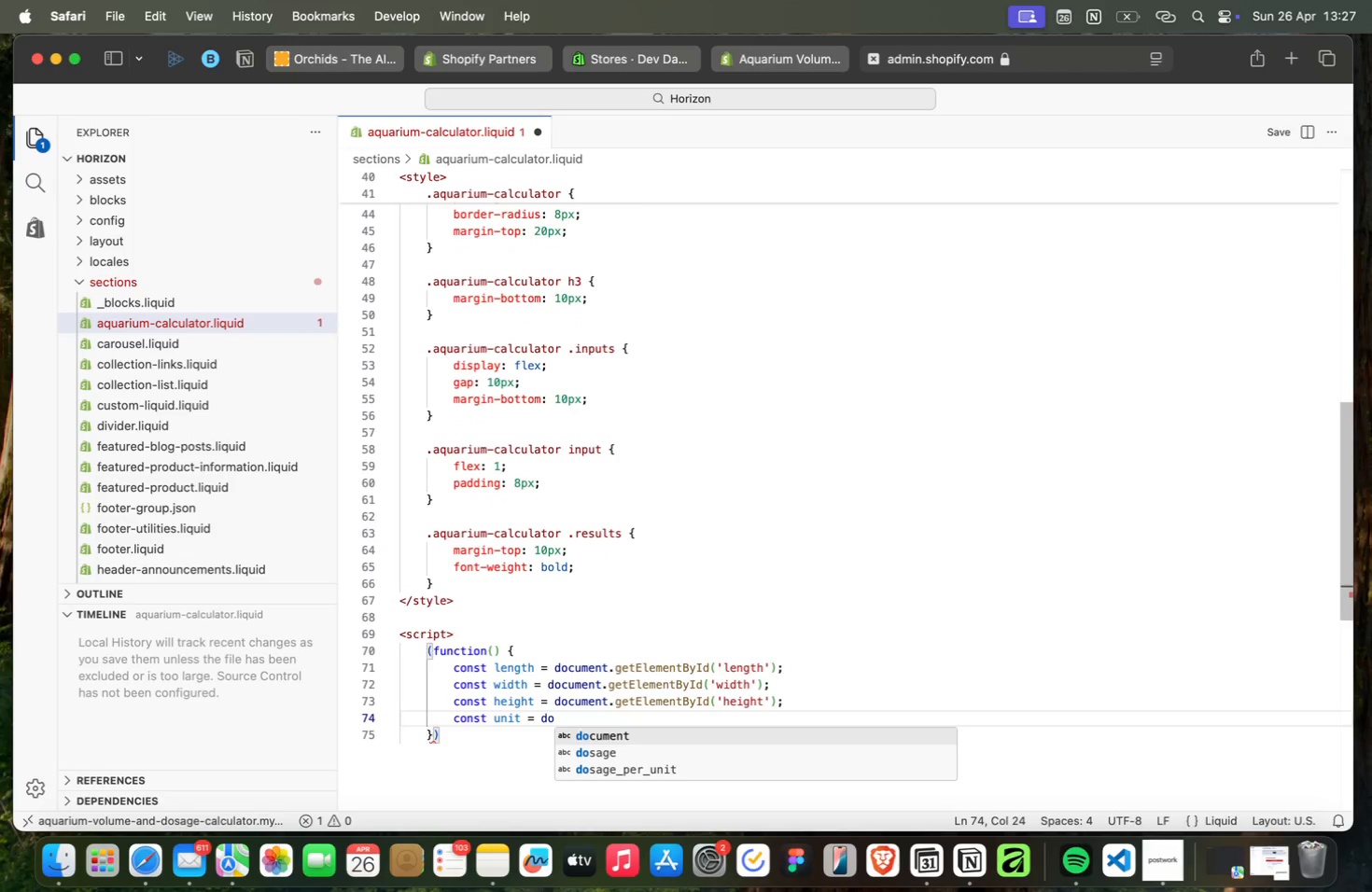 
key(Enter)
 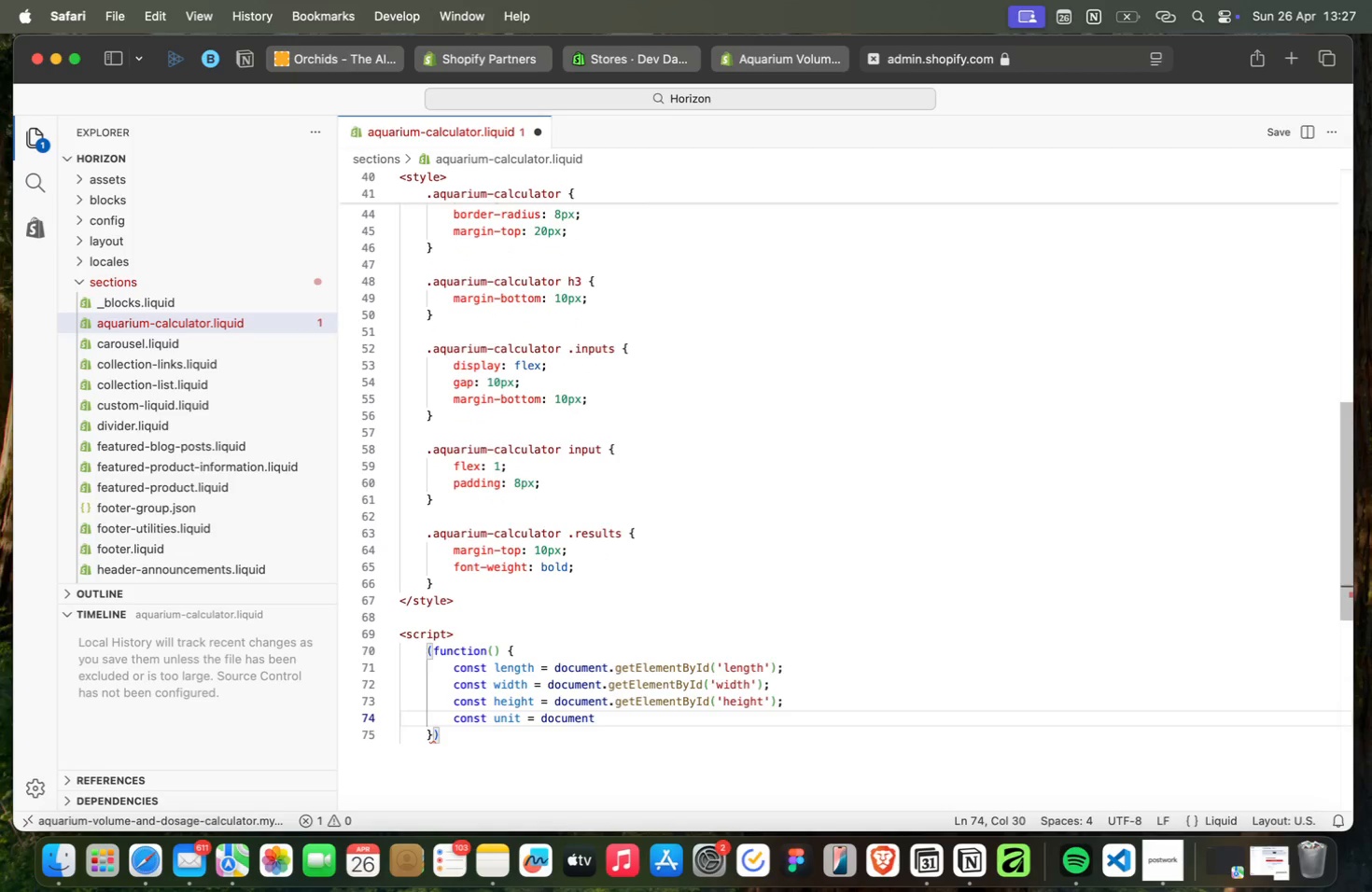 
type(.get)
 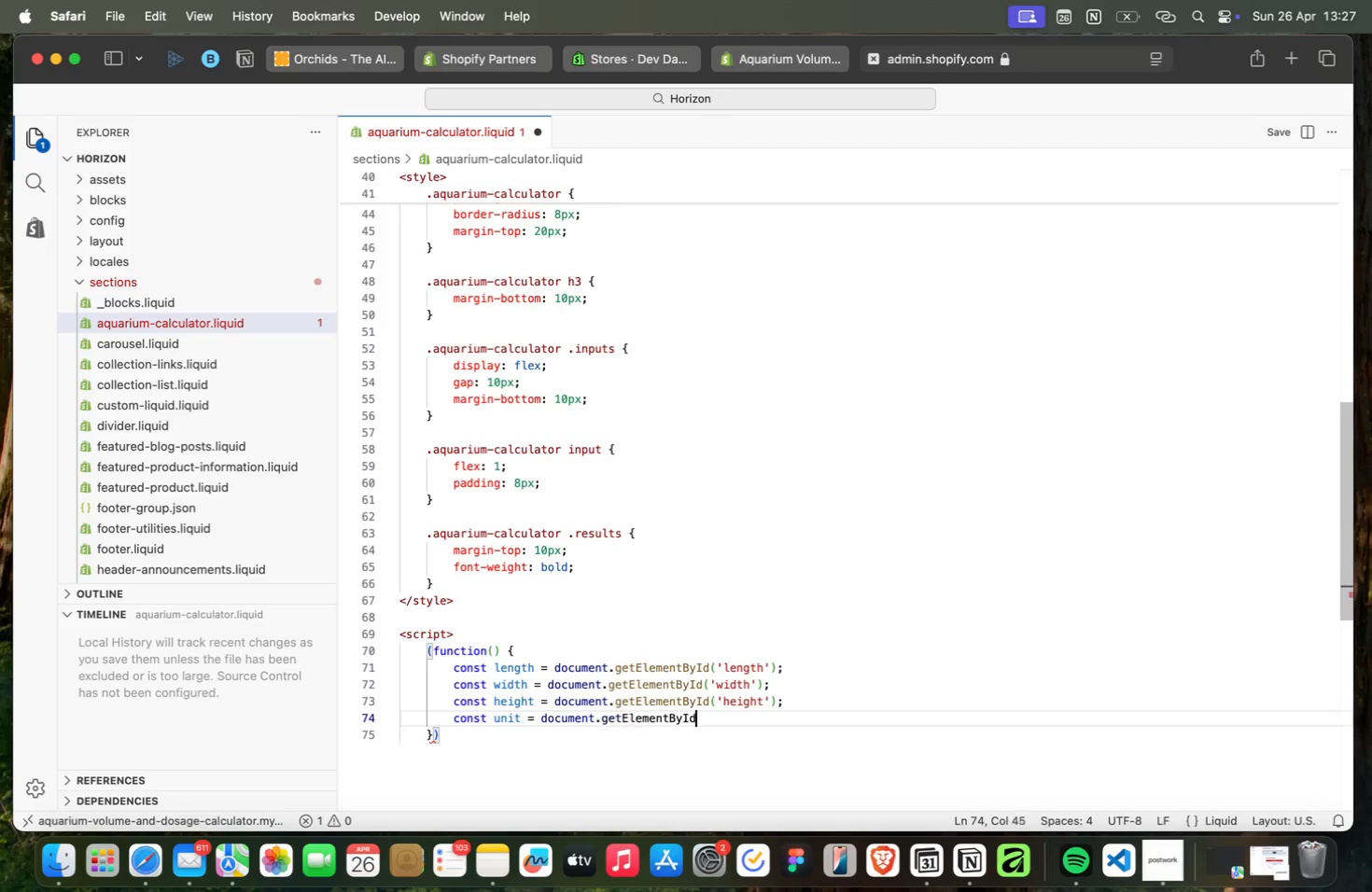 
key(Enter)
 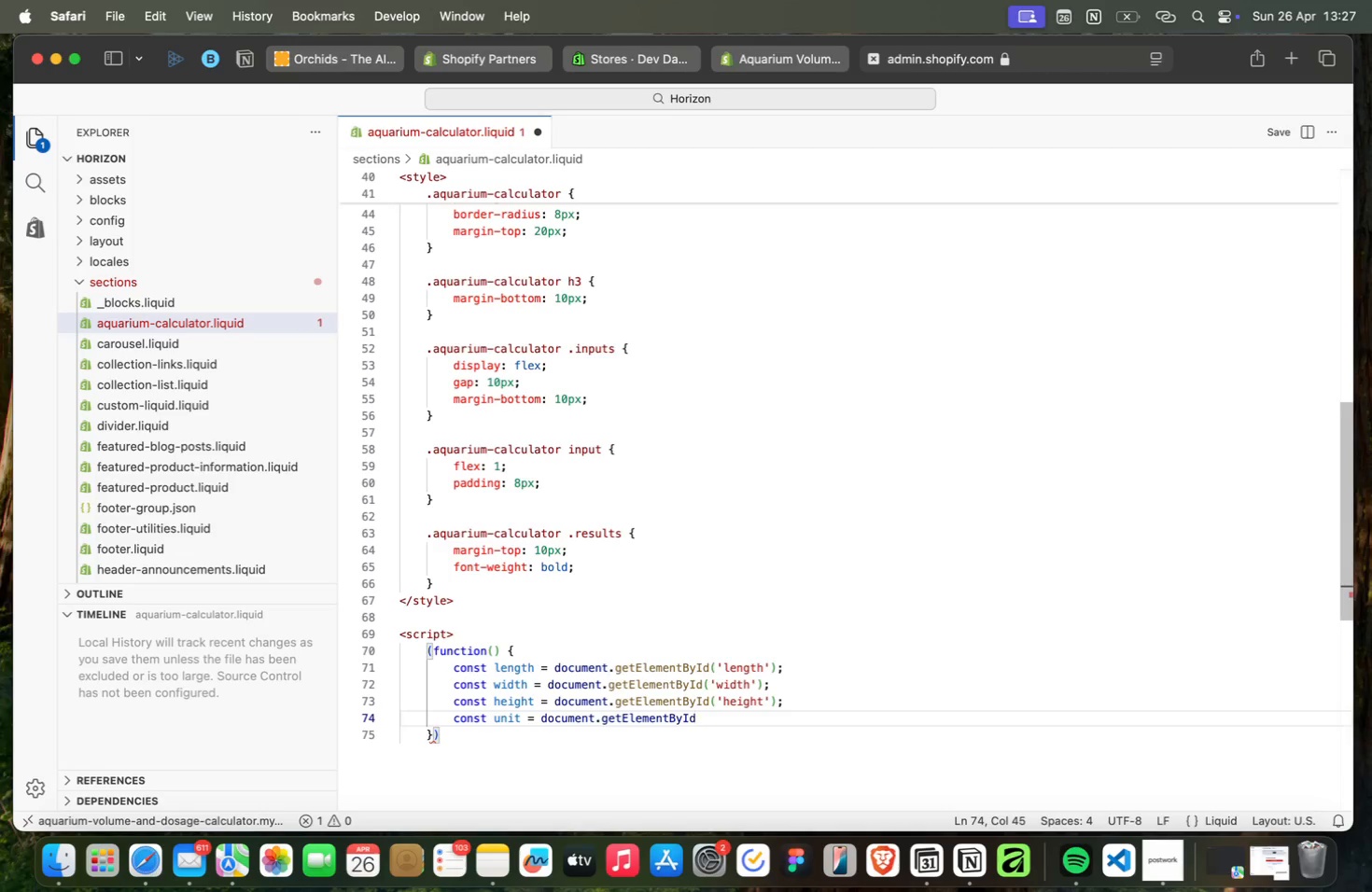 
type(('unti)
key(Backspace)
key(Backspace)
type(it)
 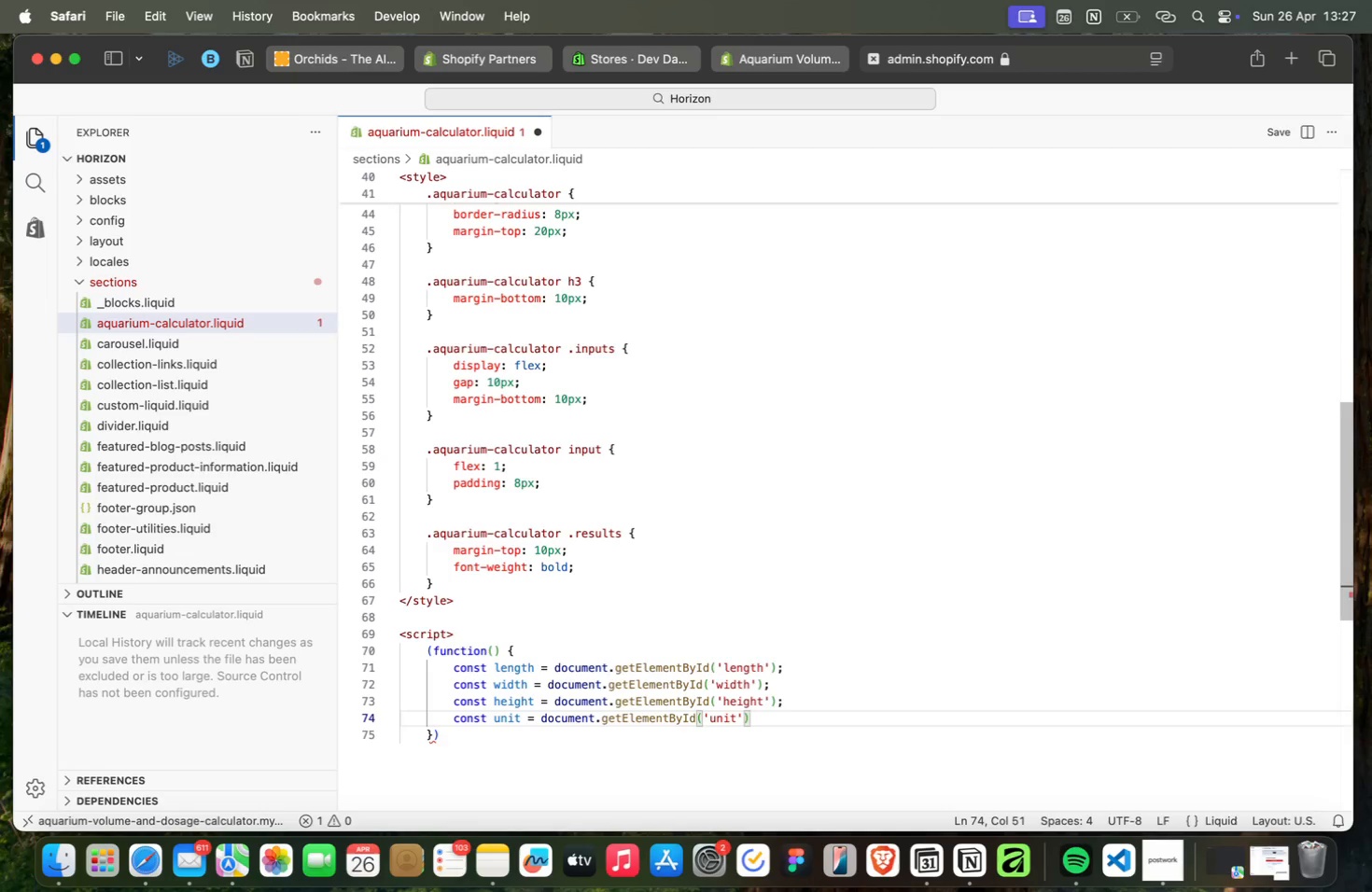 
key(Meta+ArrowRight)
 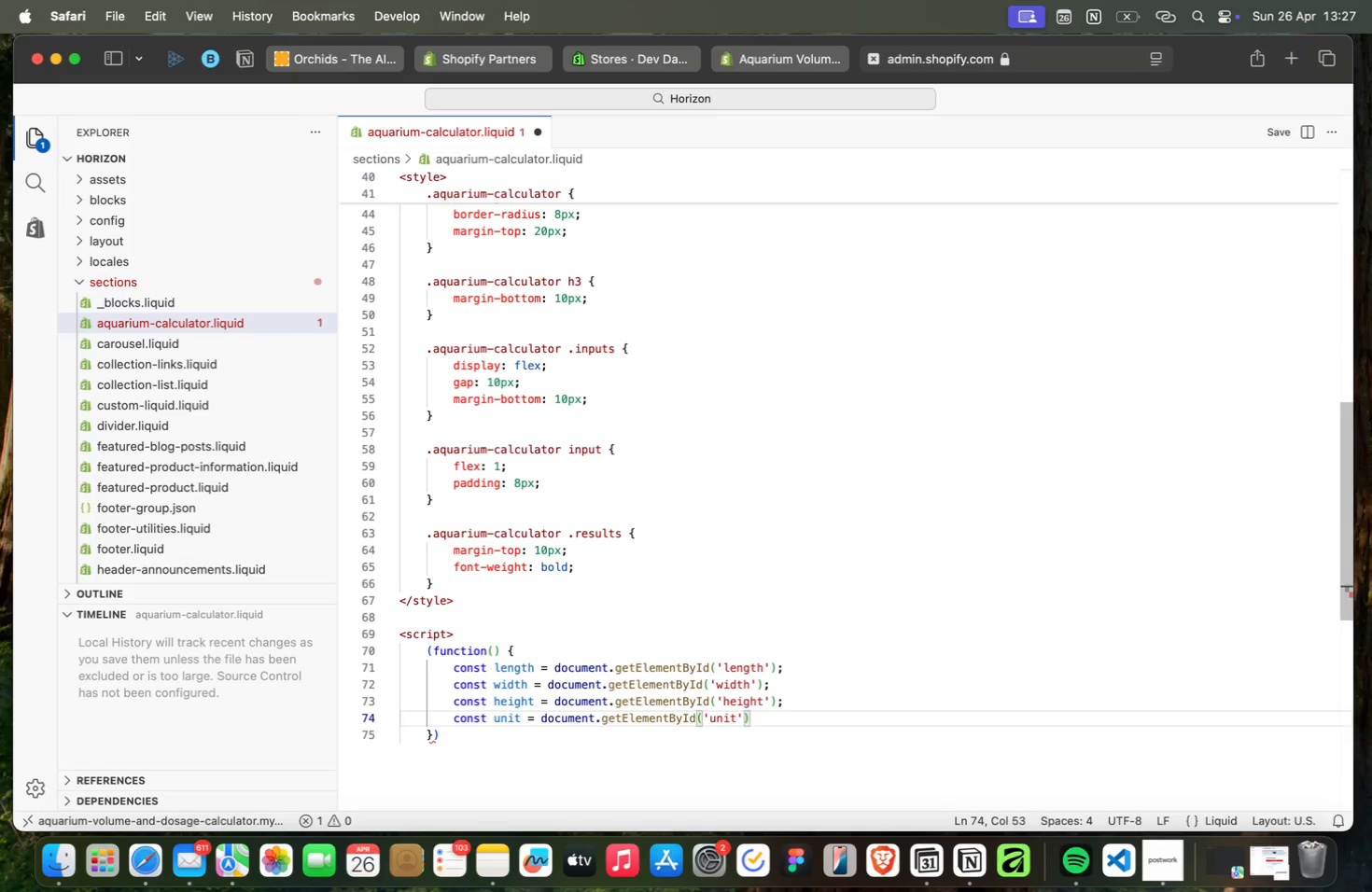 
key(Semicolon)
 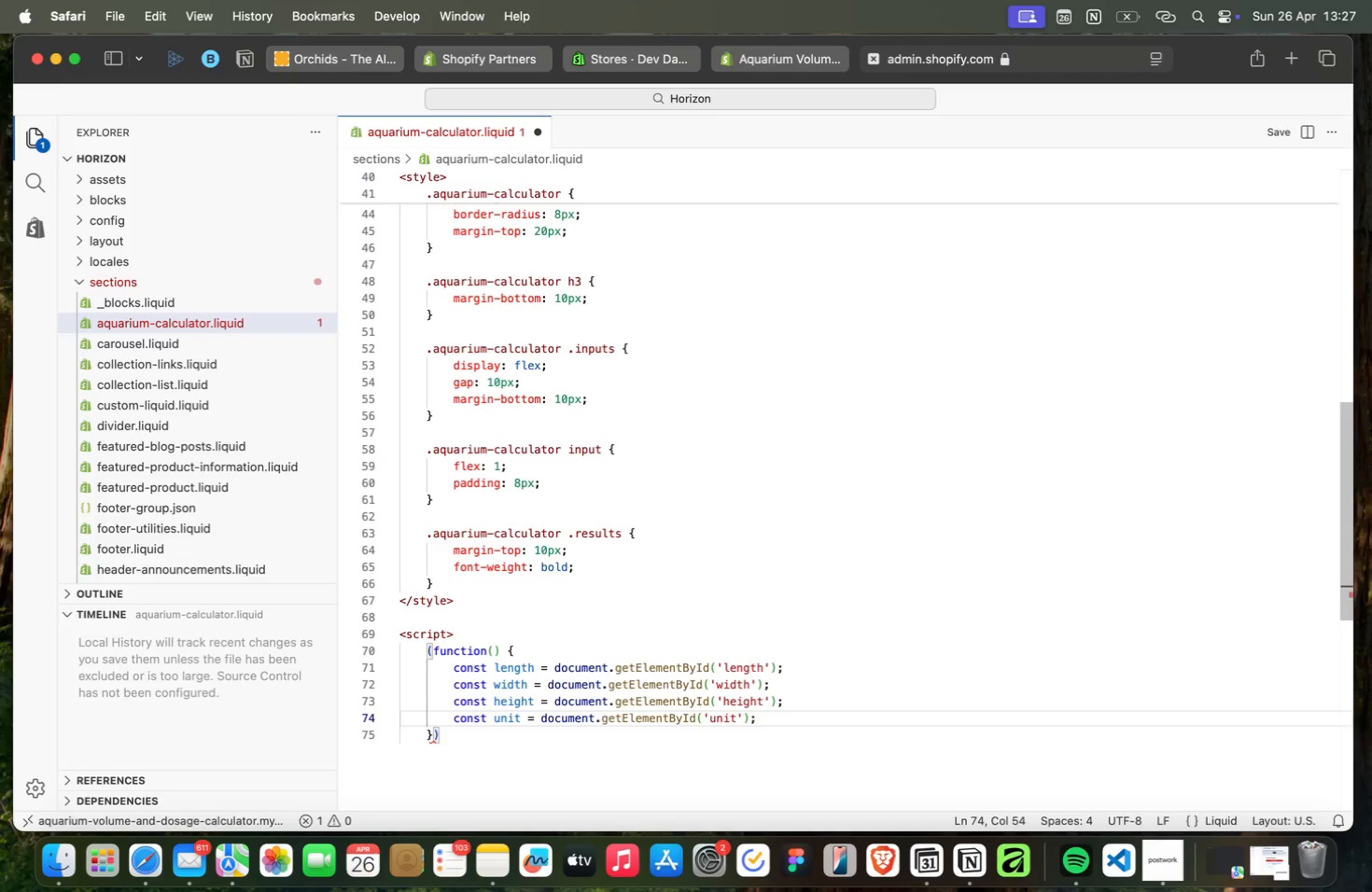 
key(Enter)
 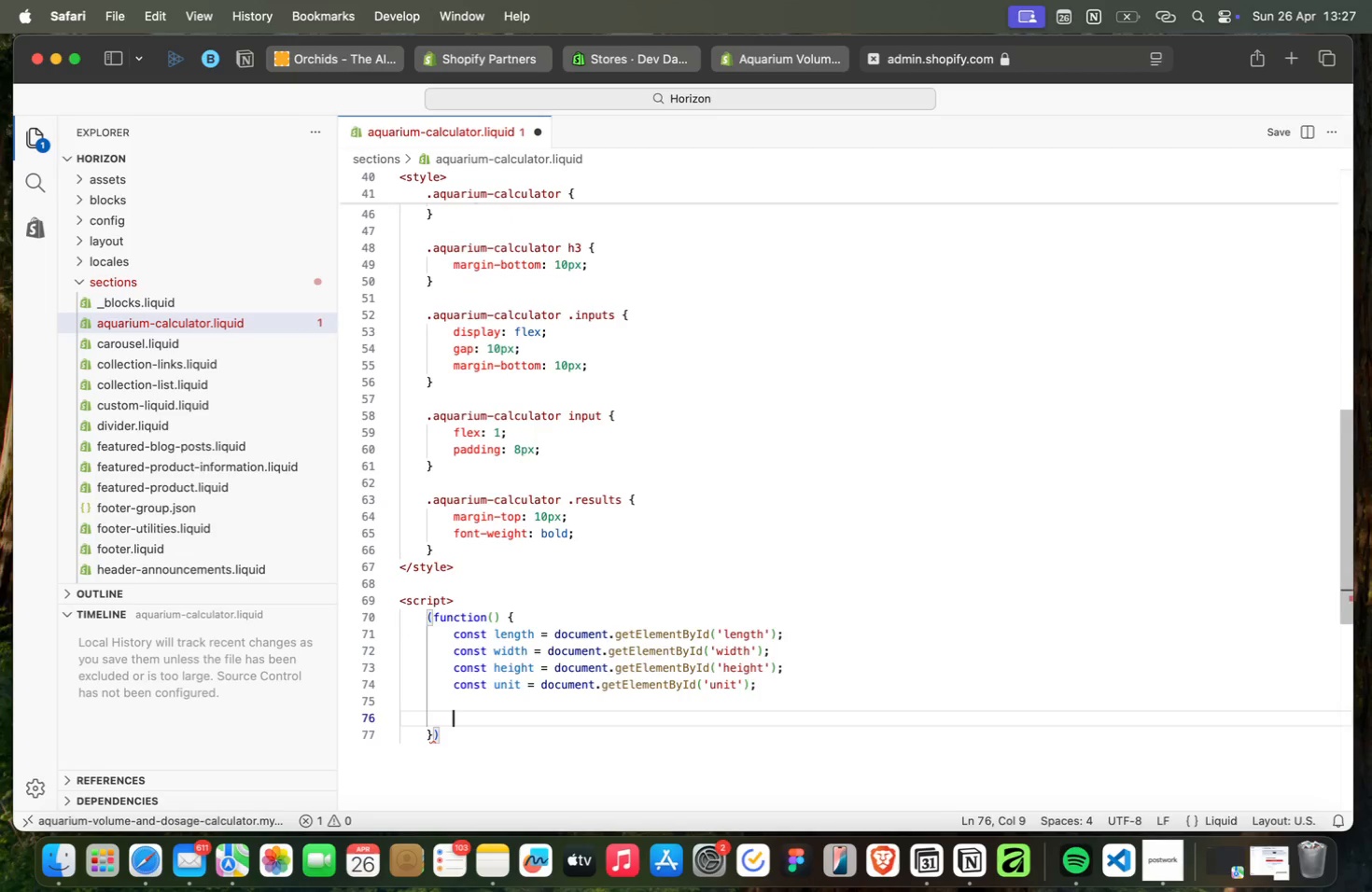 
key(Enter)
 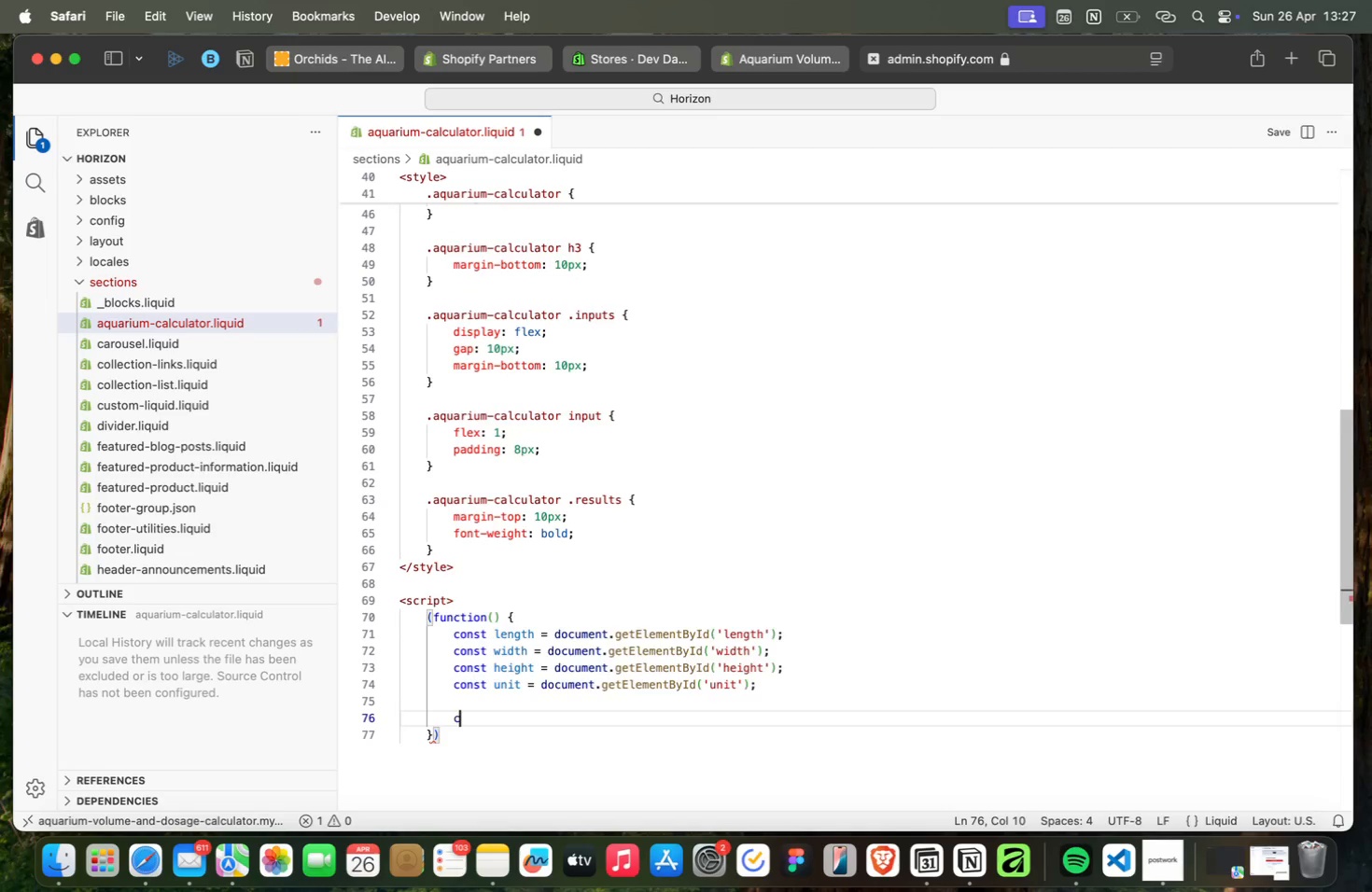 
type(const vol)
 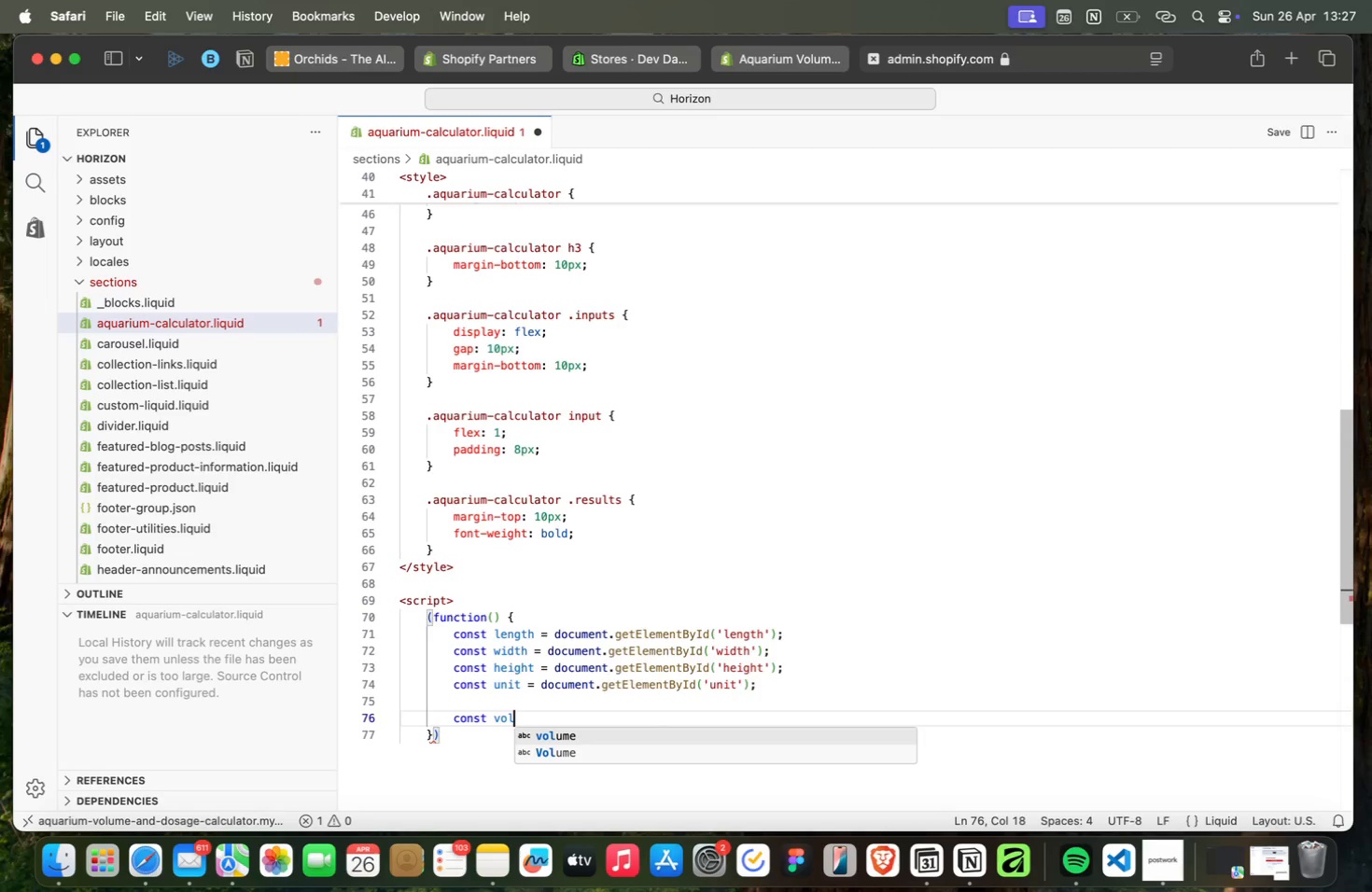 
key(Enter)
 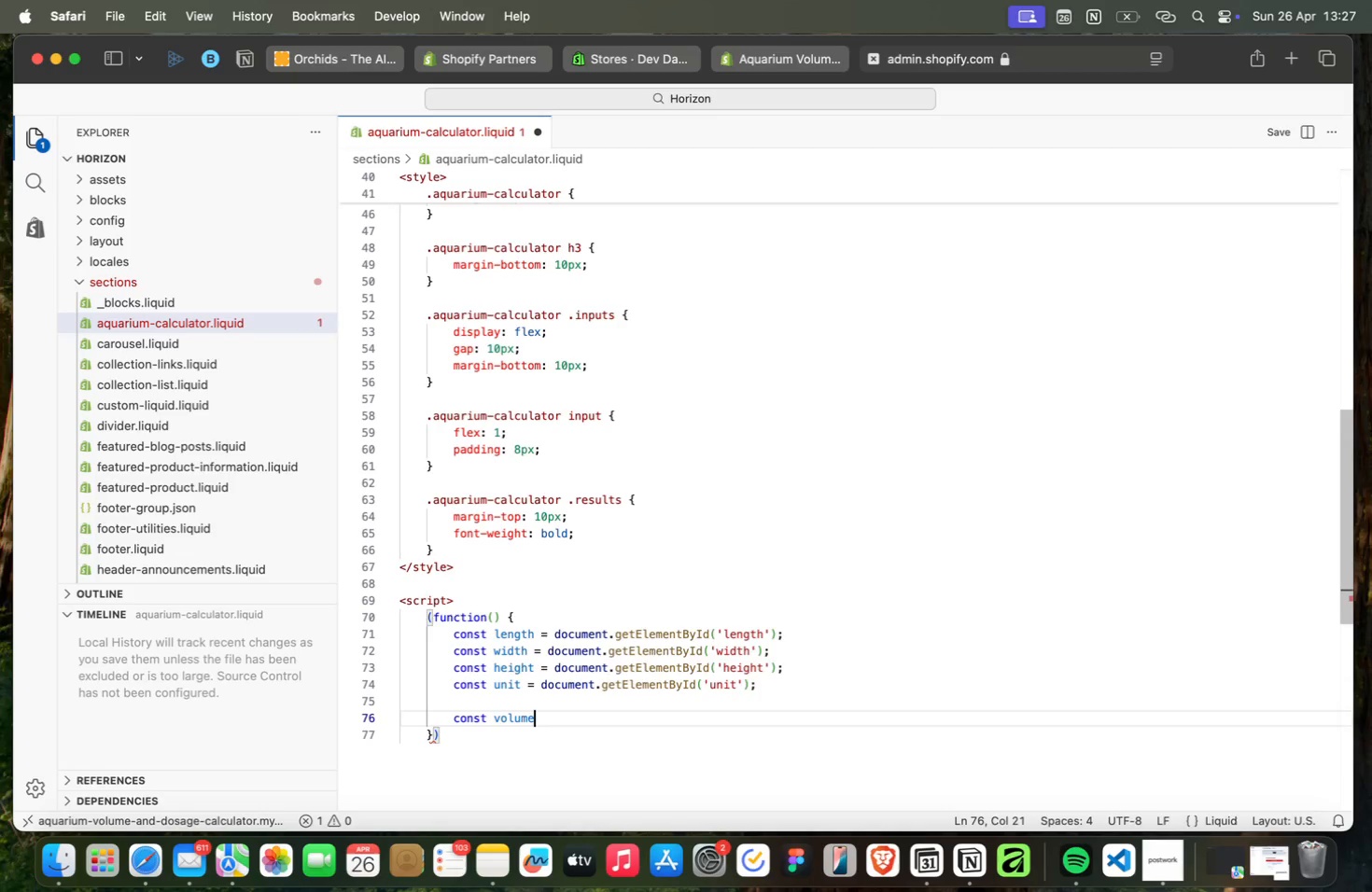 
type(Result = do)
 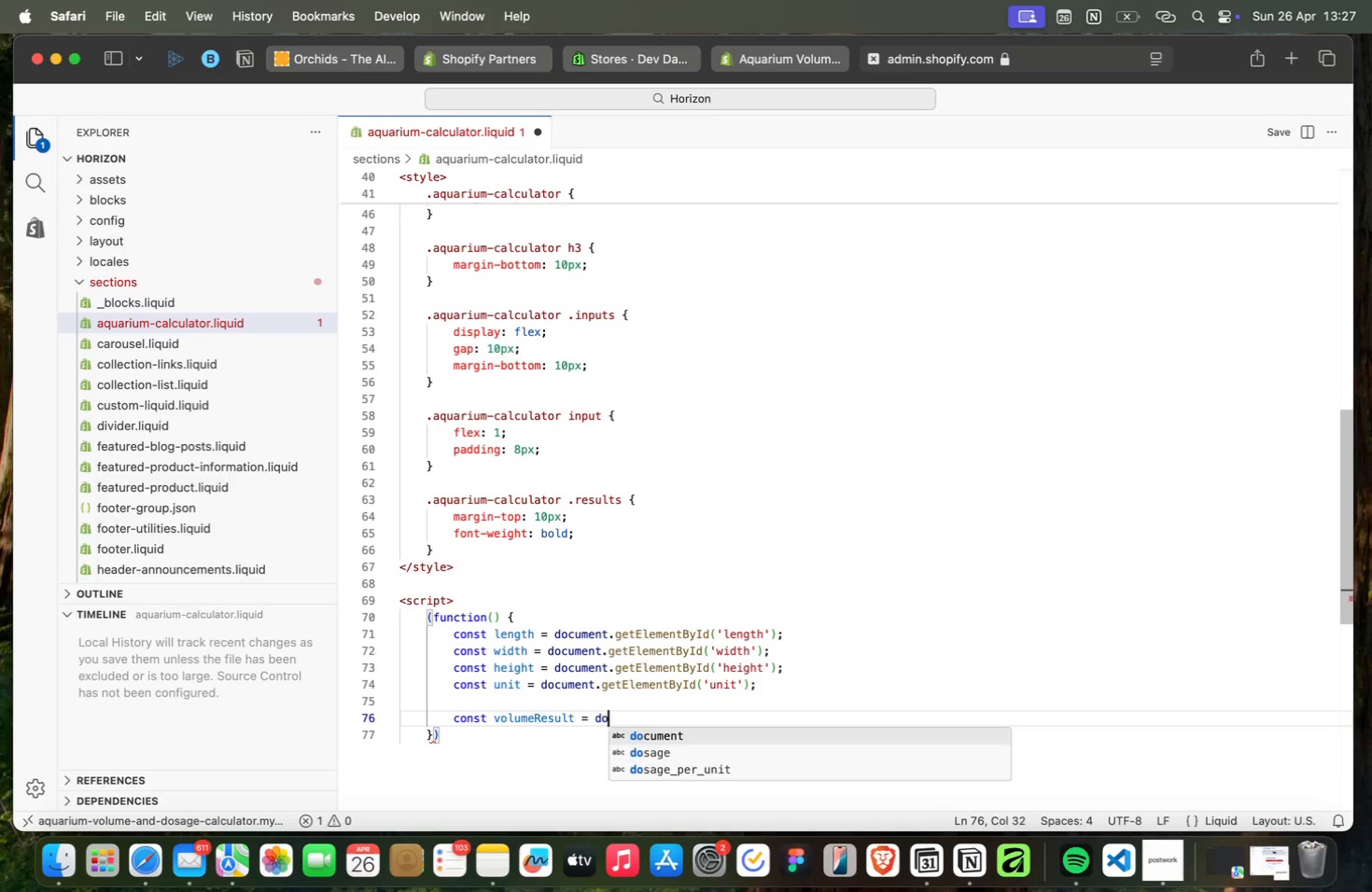 
key(Enter)
 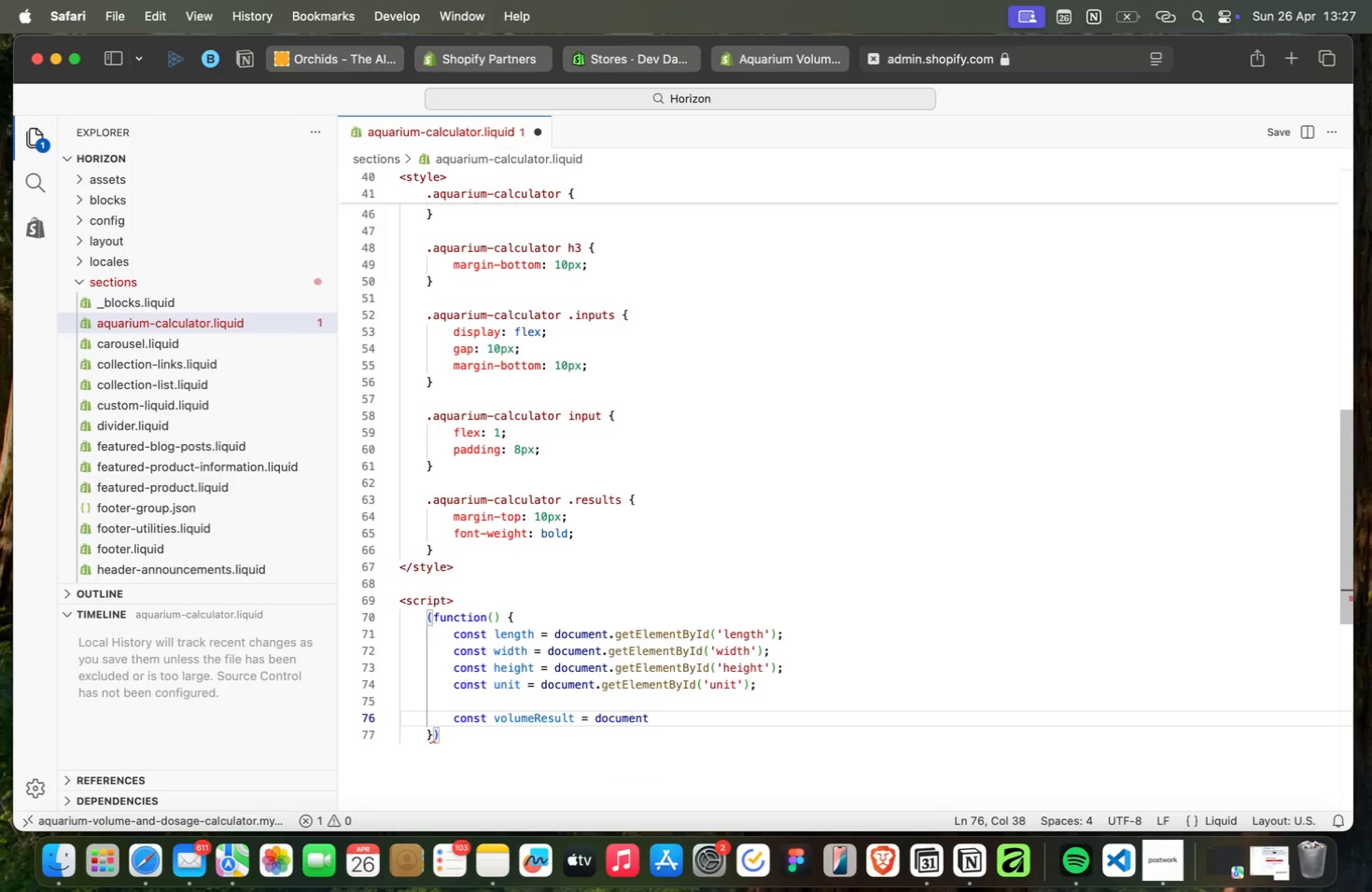 
type(.get)
 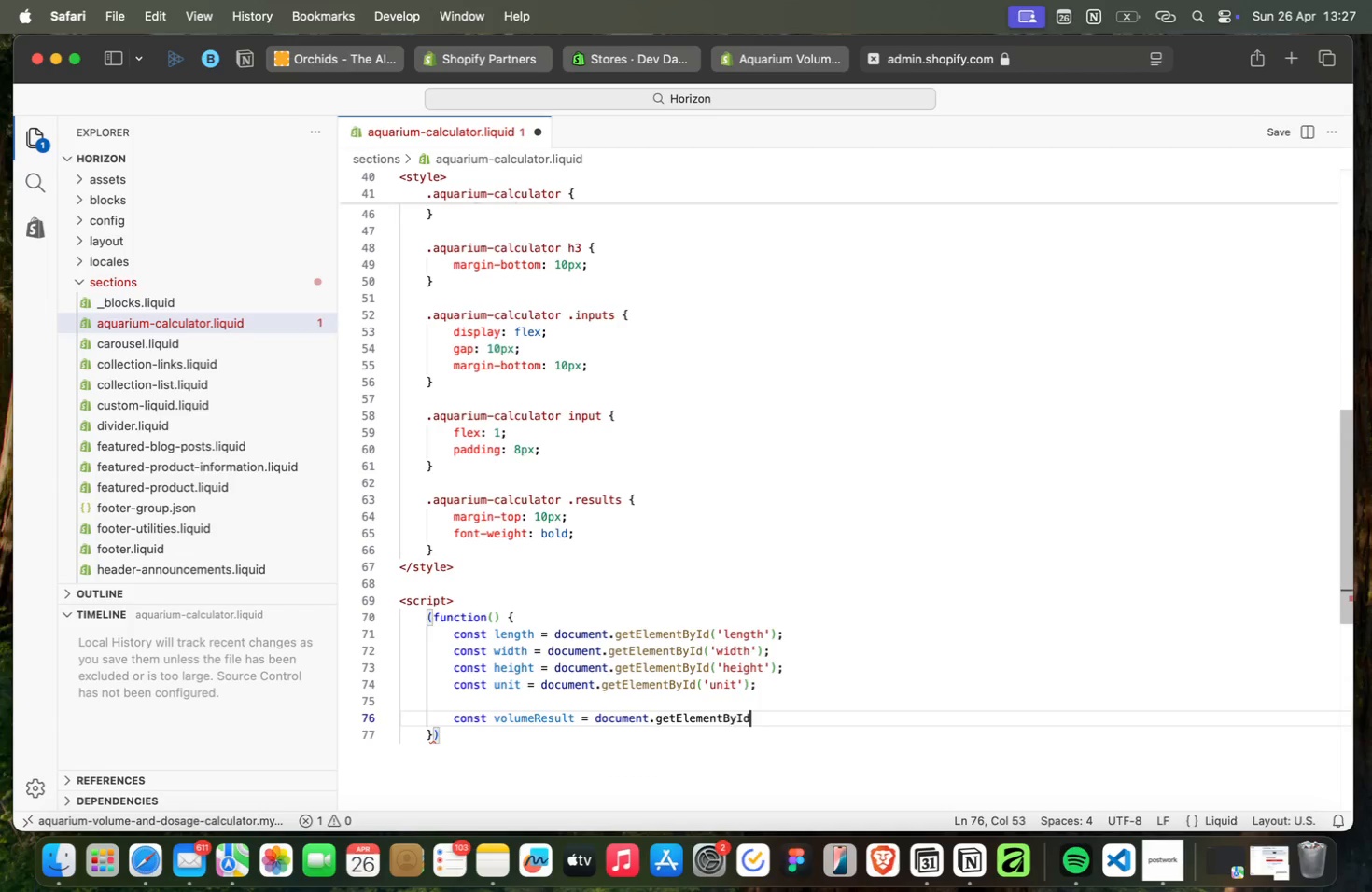 
key(Enter)
 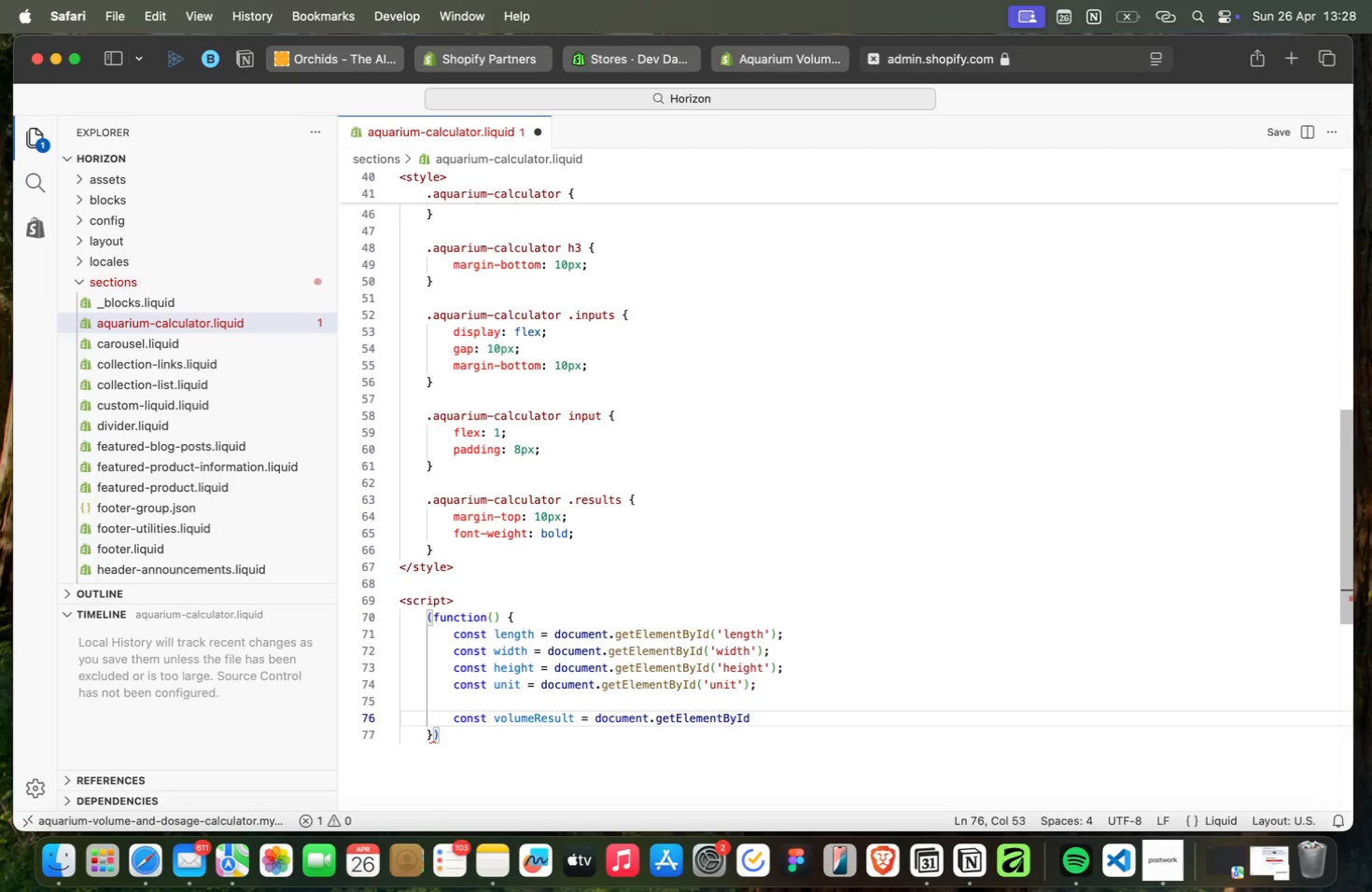 
wait(7.88)
 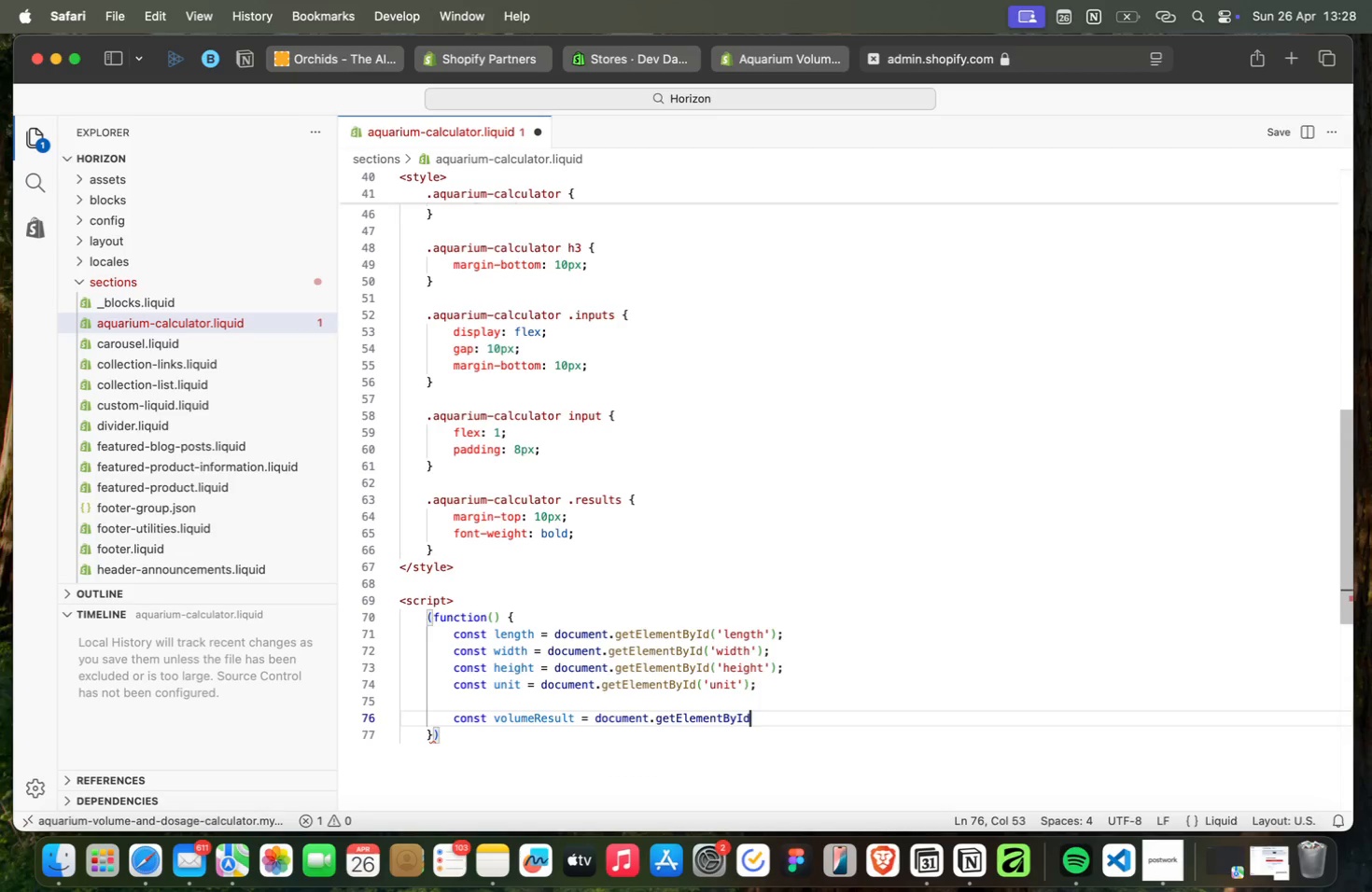 
type(('volume-reslut)
 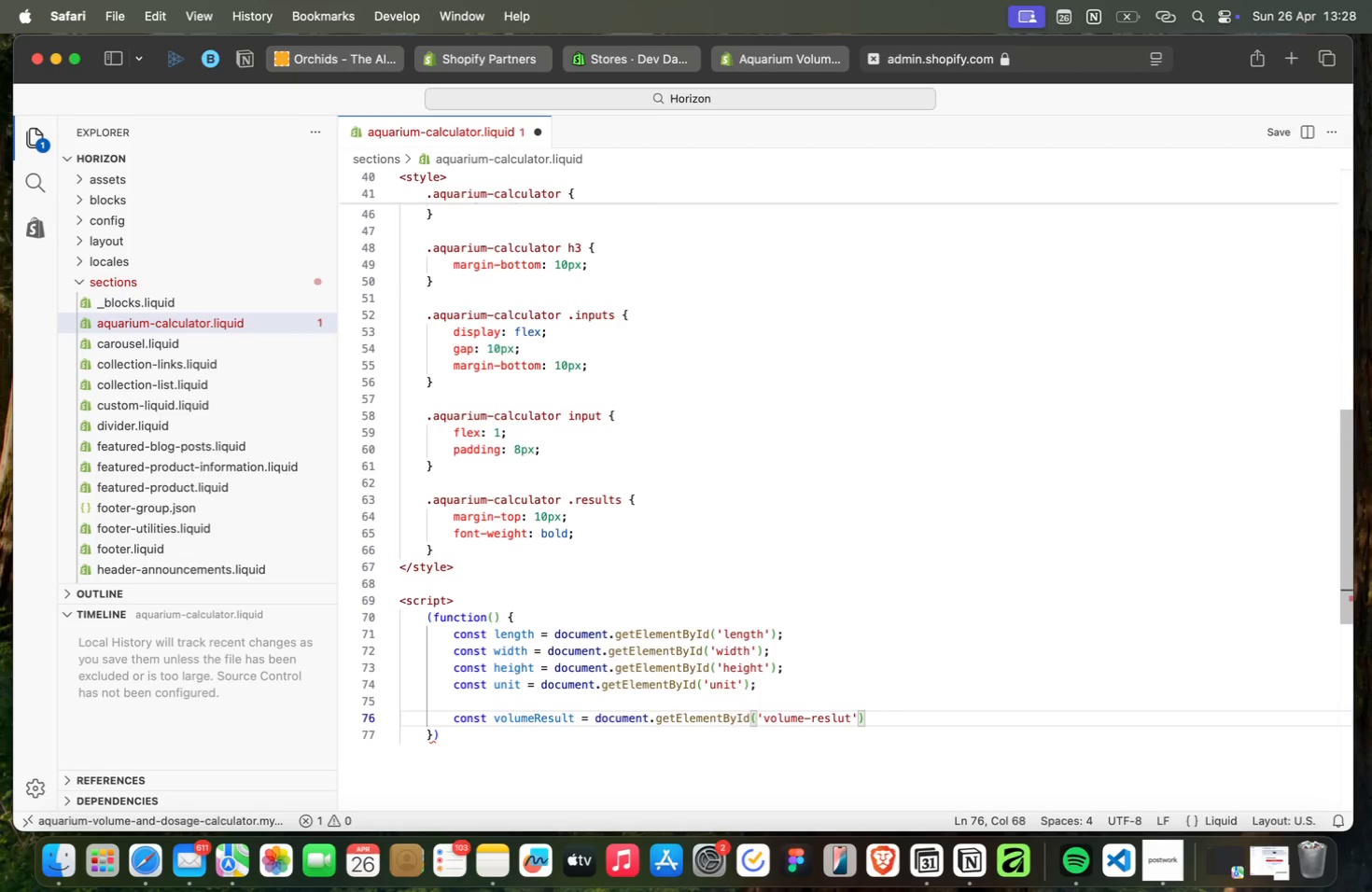 
key(Meta+ArrowRight)
 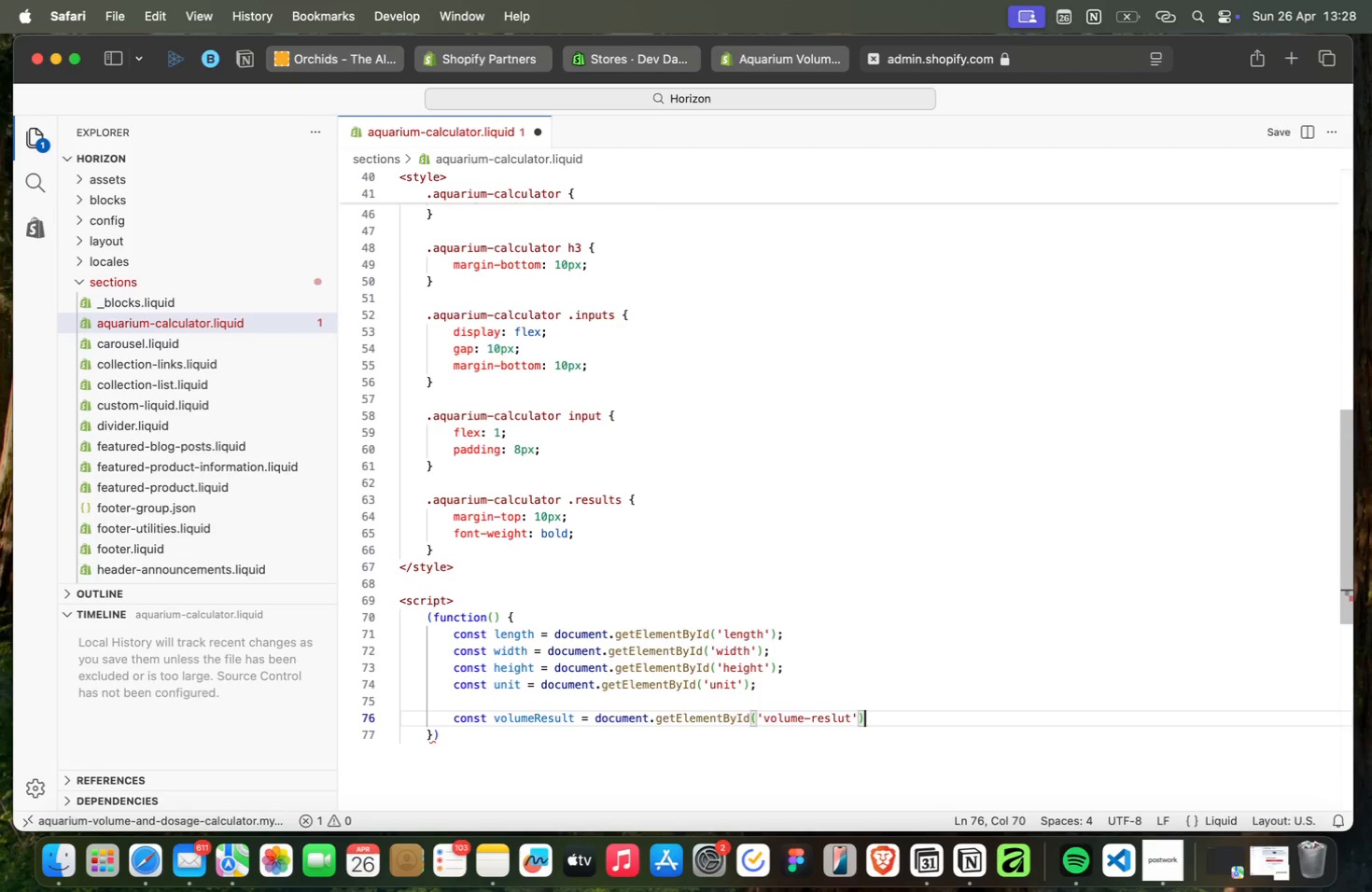 
key(Semicolon)
 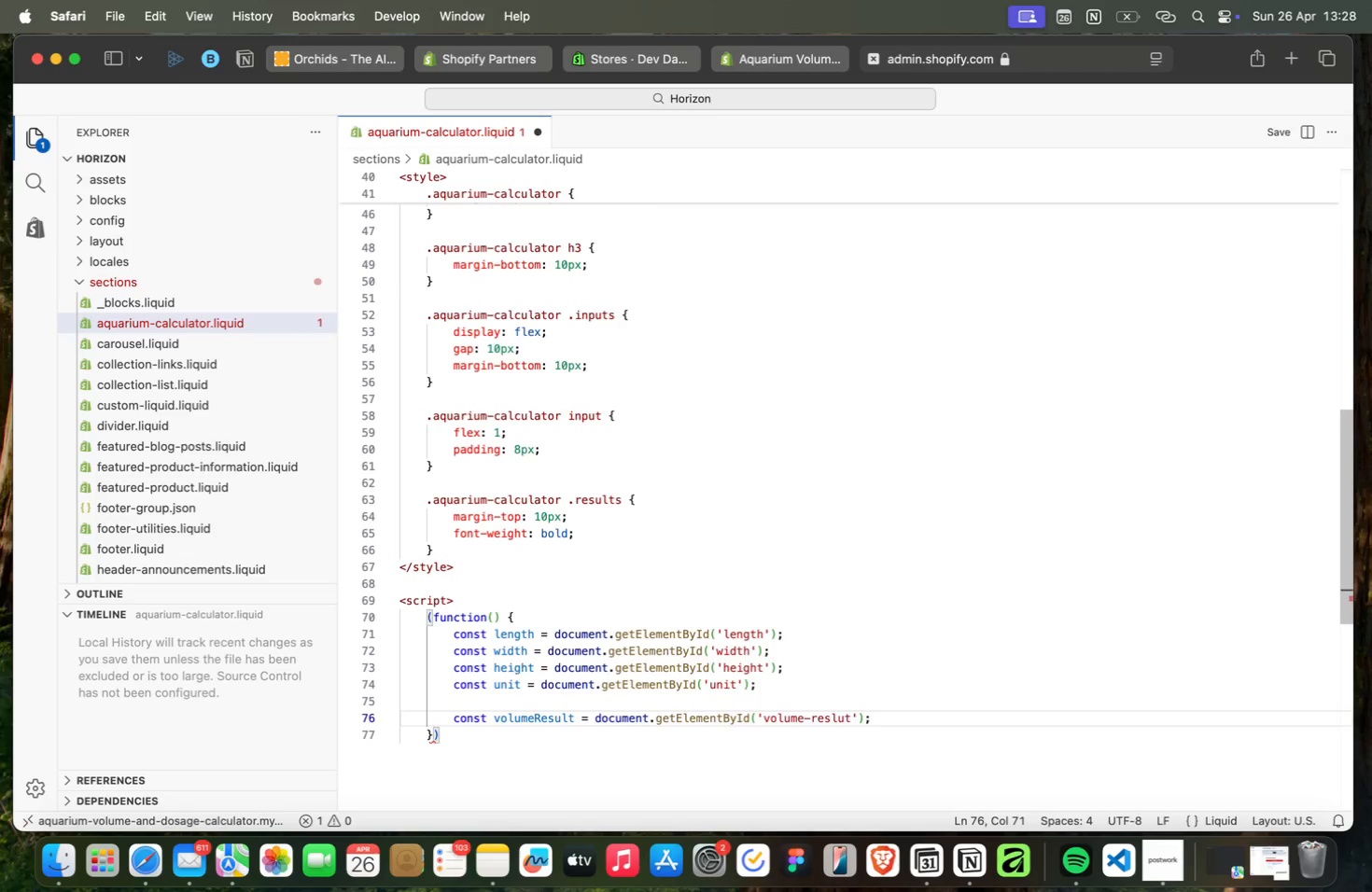 
key(Enter)
 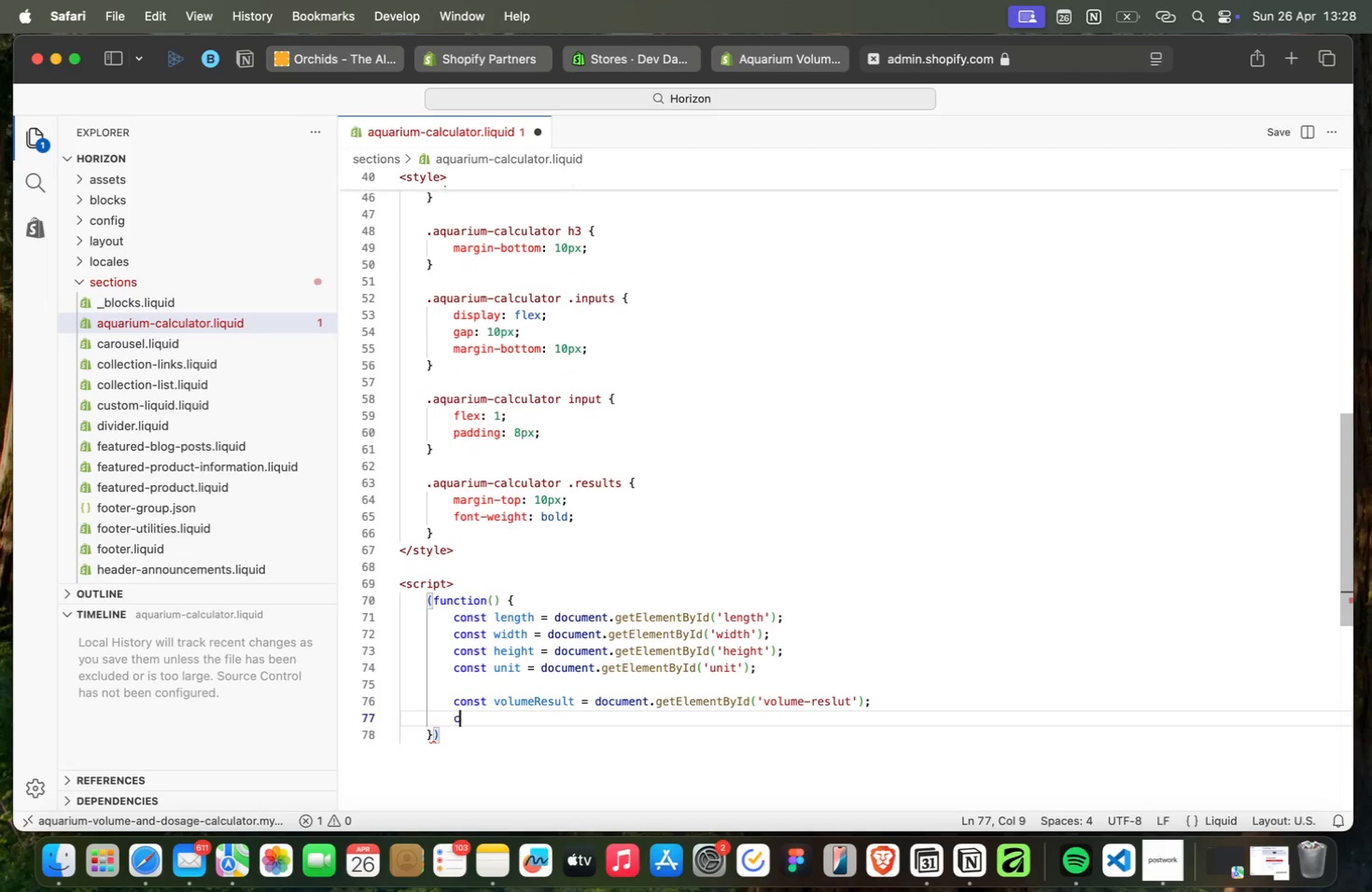 
type(const dosa)
 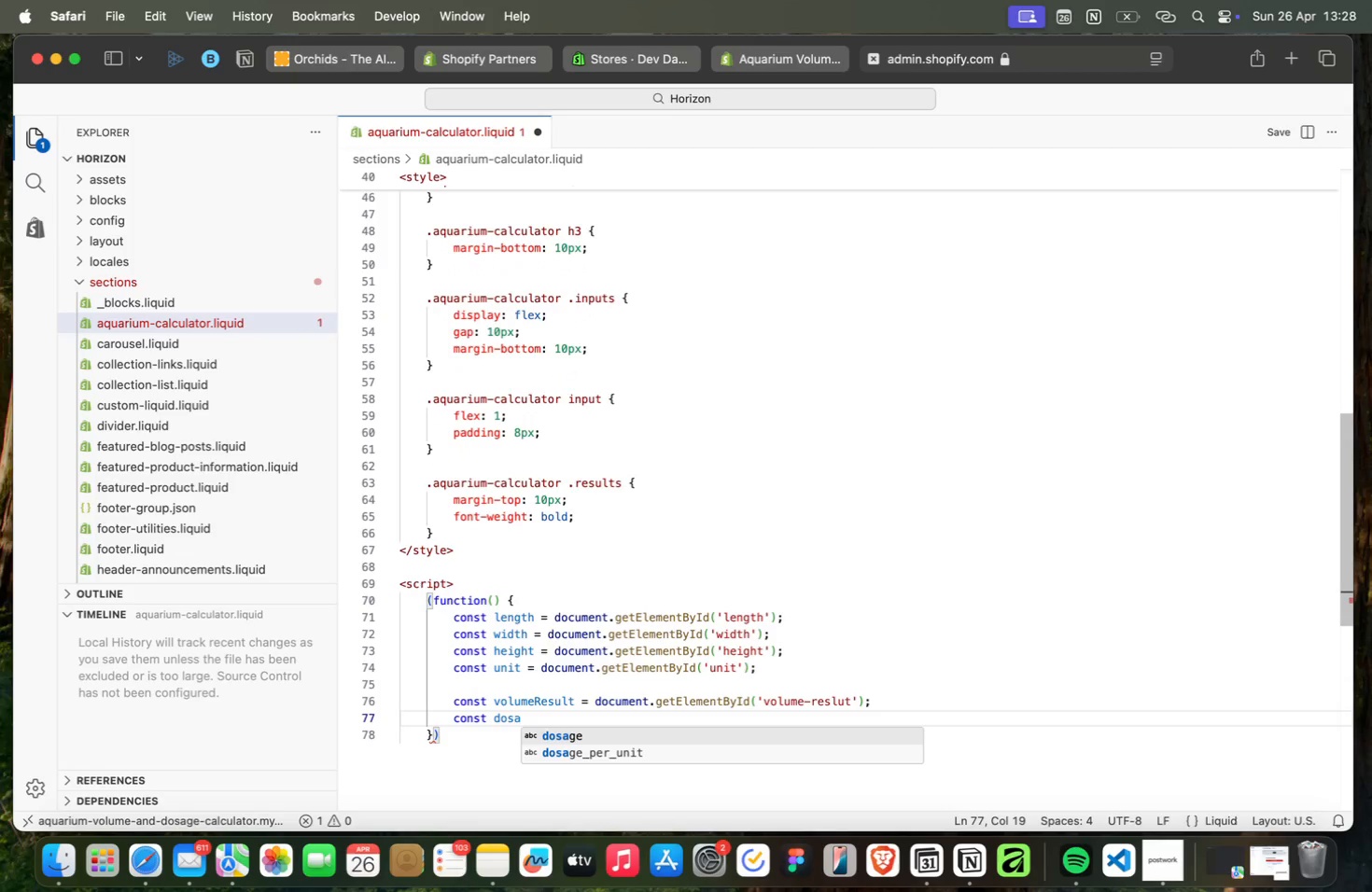 
key(Enter)
 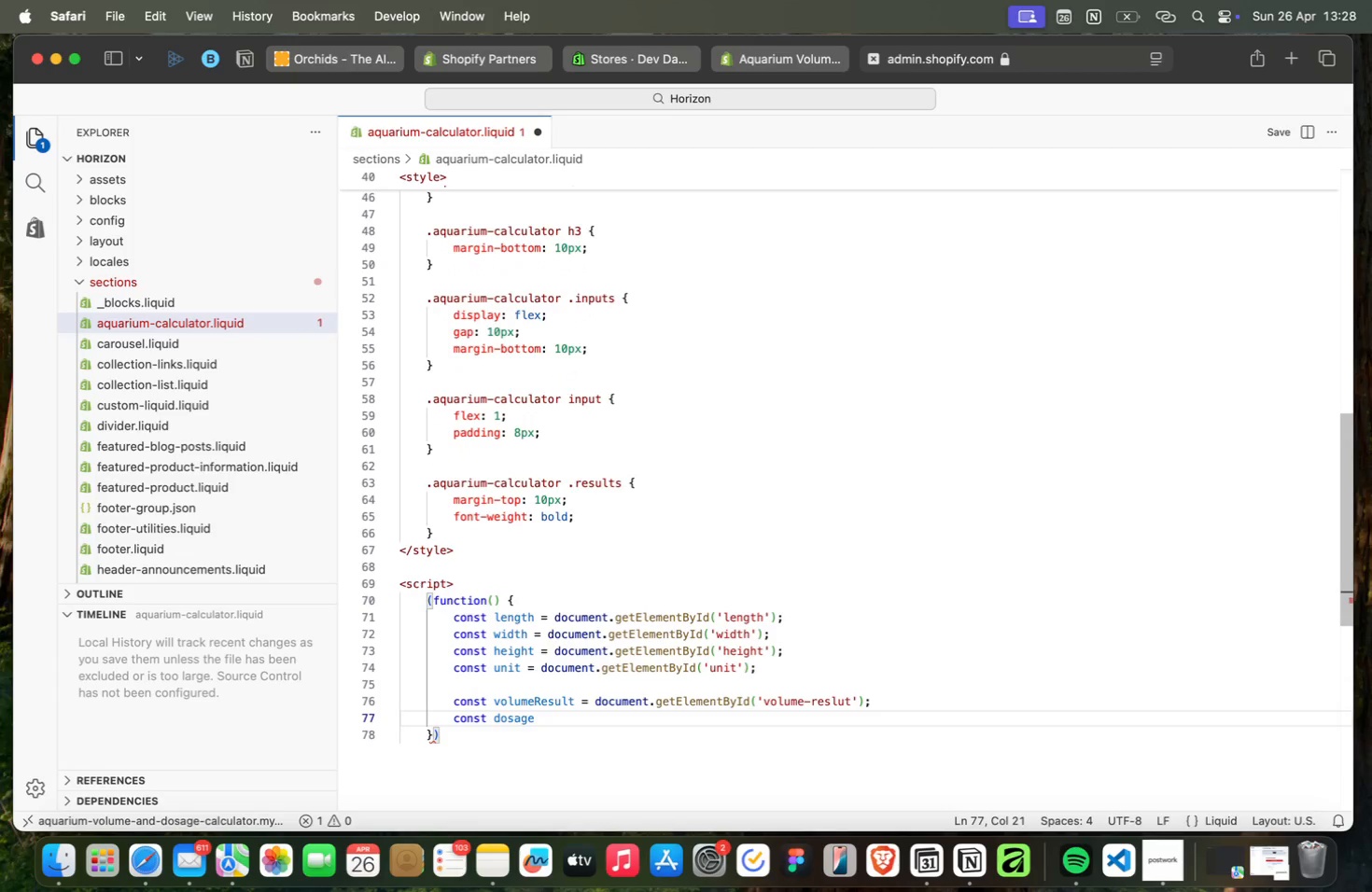 
type(Result = do)
 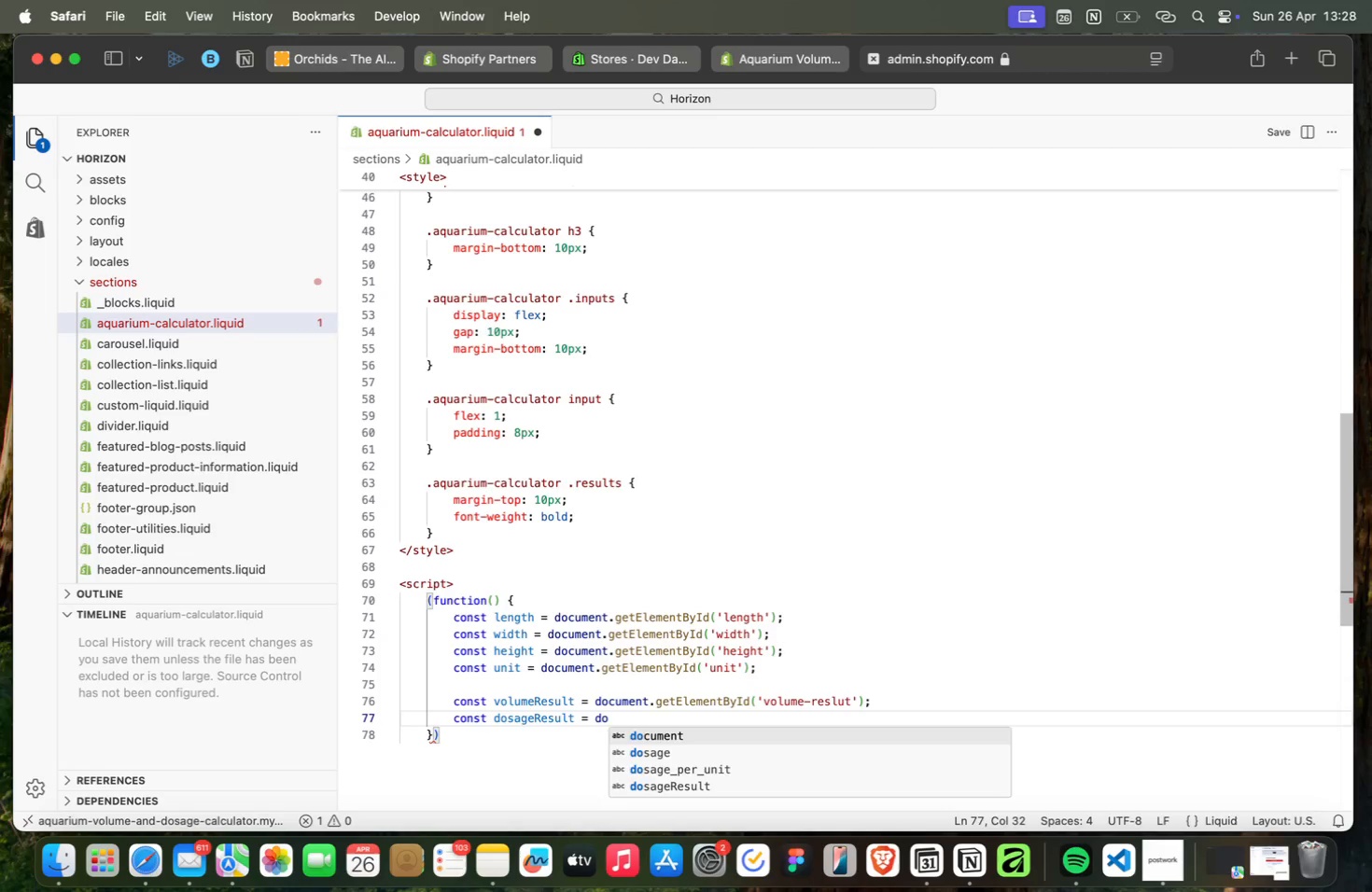 
key(Enter)
 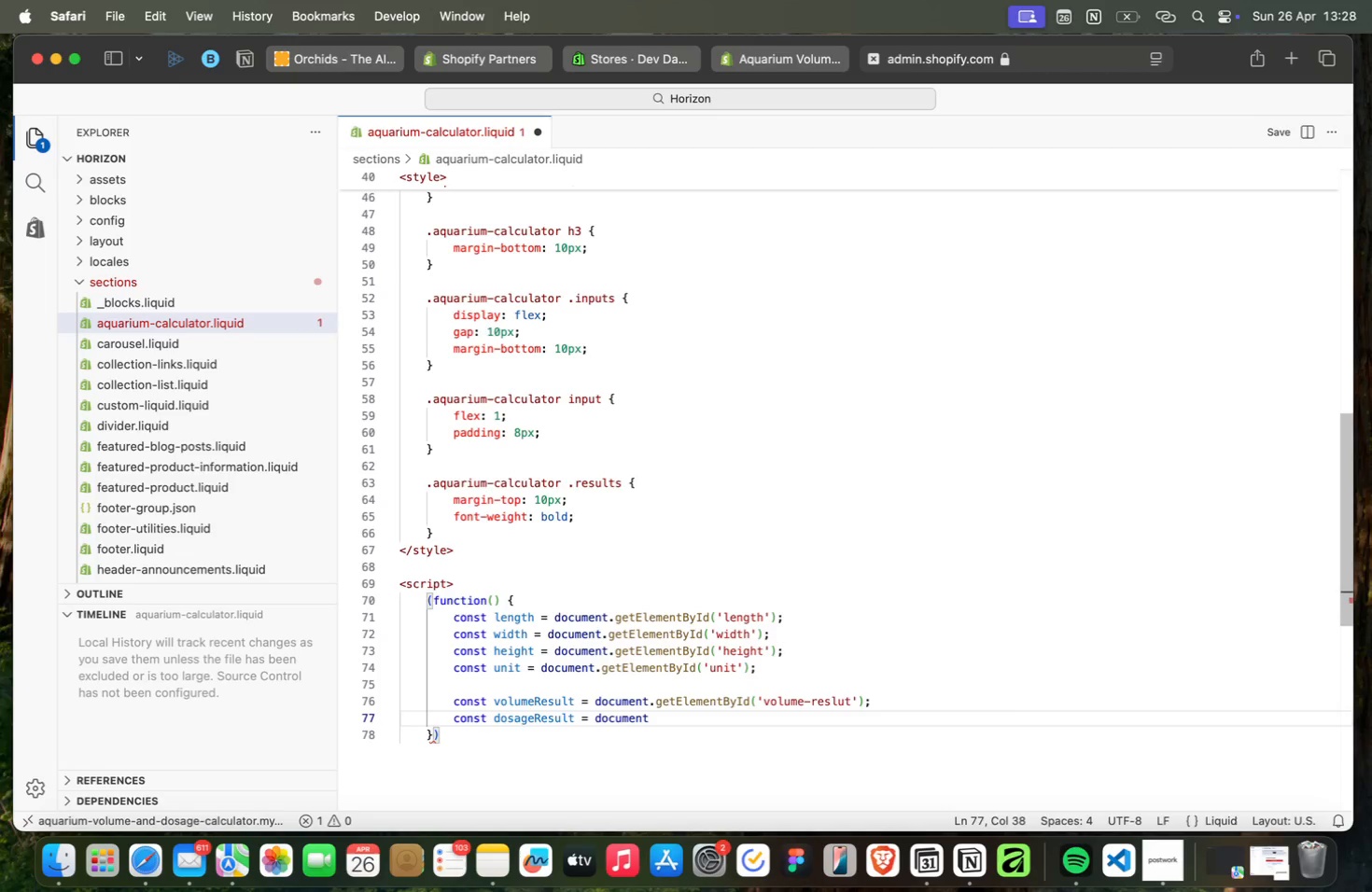 
type(.get)
 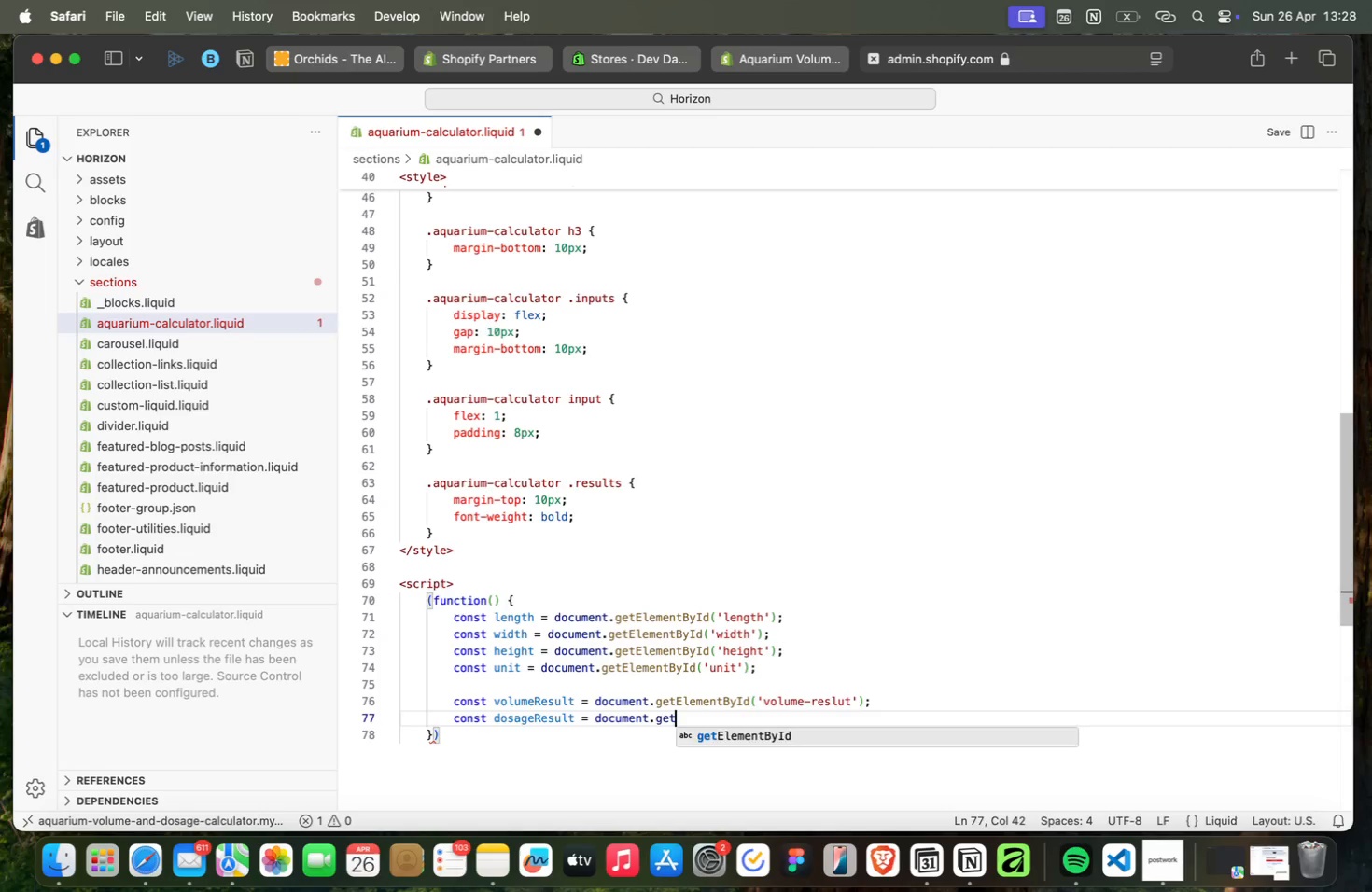 
key(Enter)
 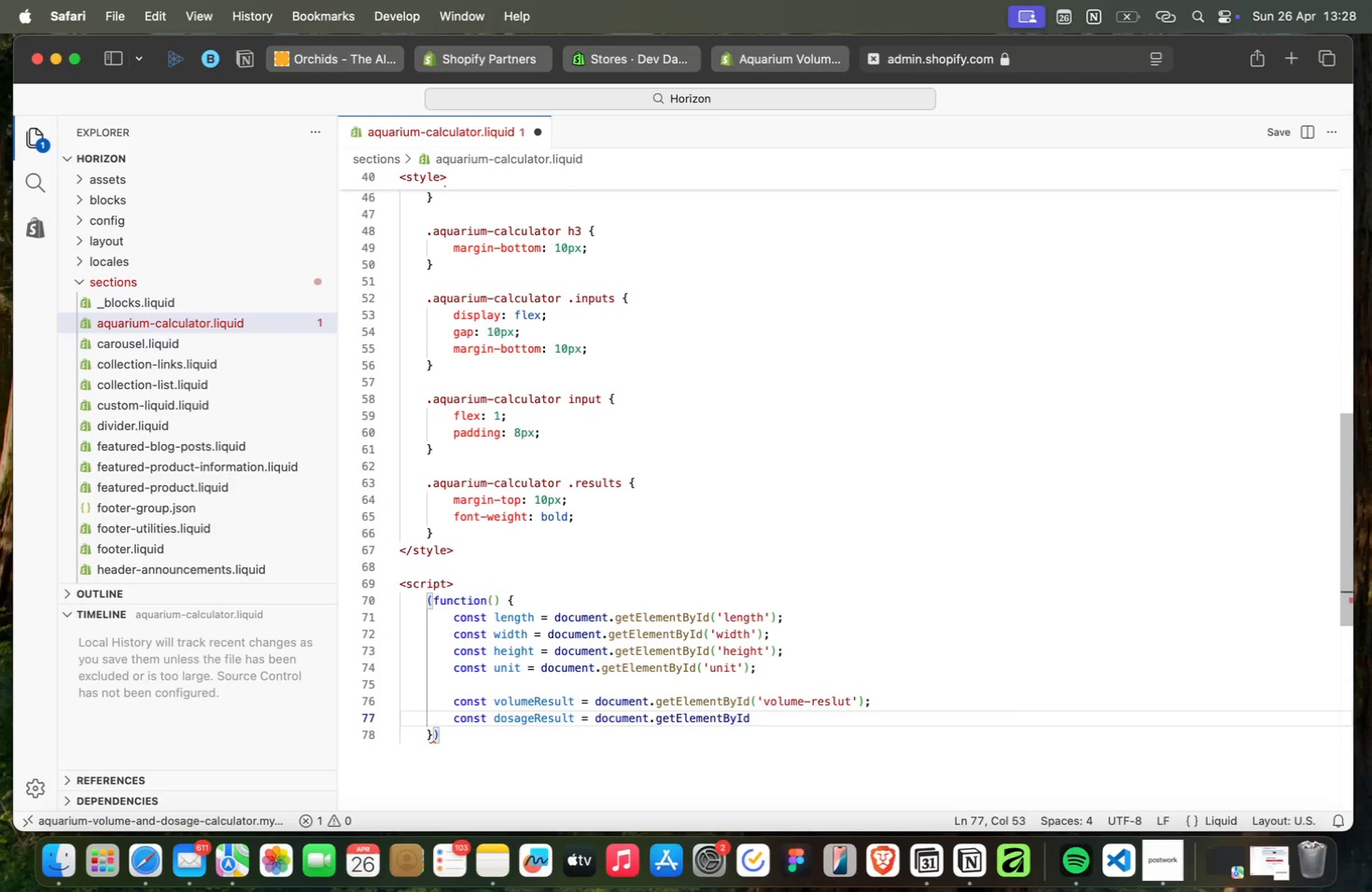 
key(Shift+9)
 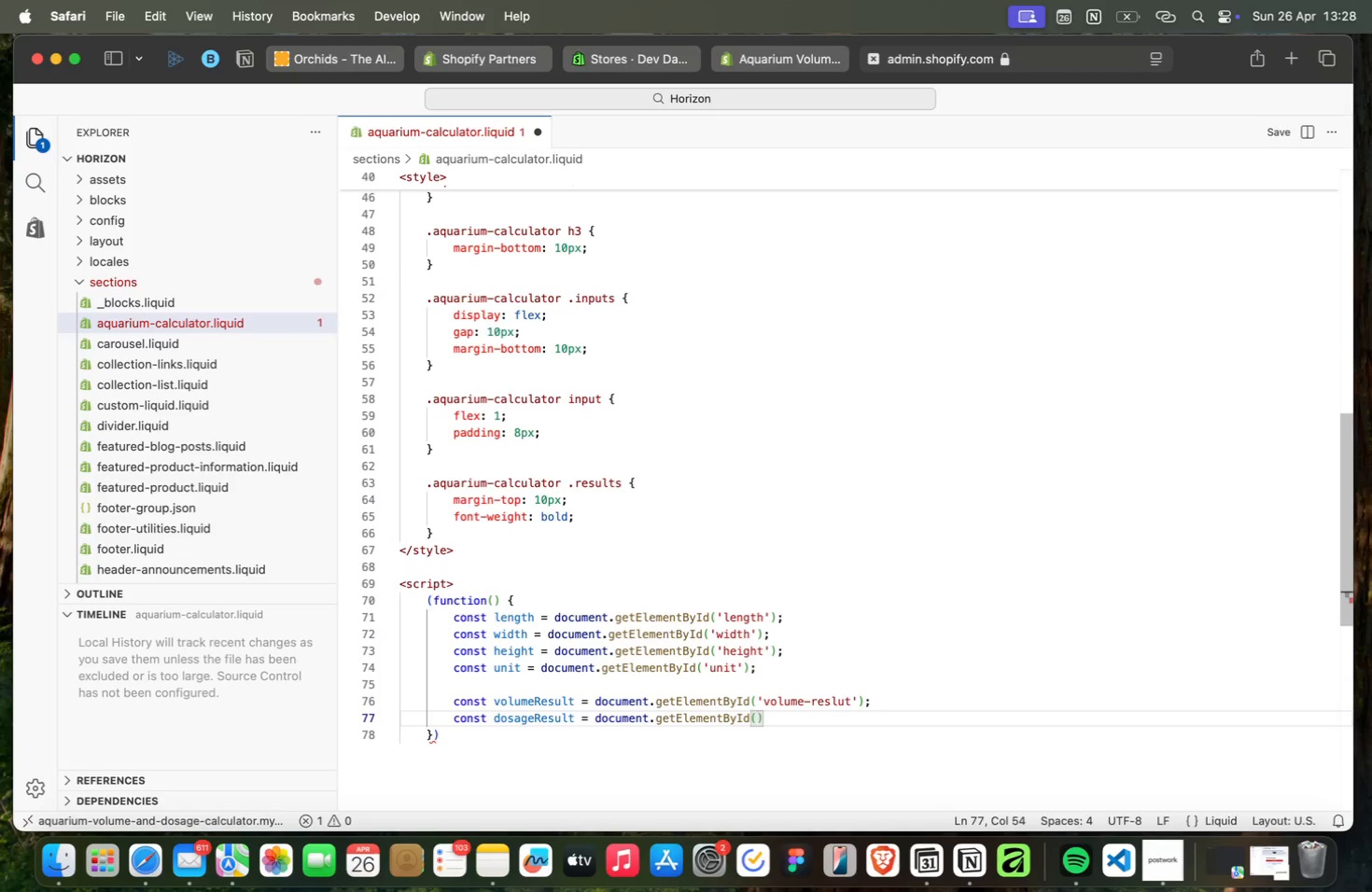 
key(Quote)
 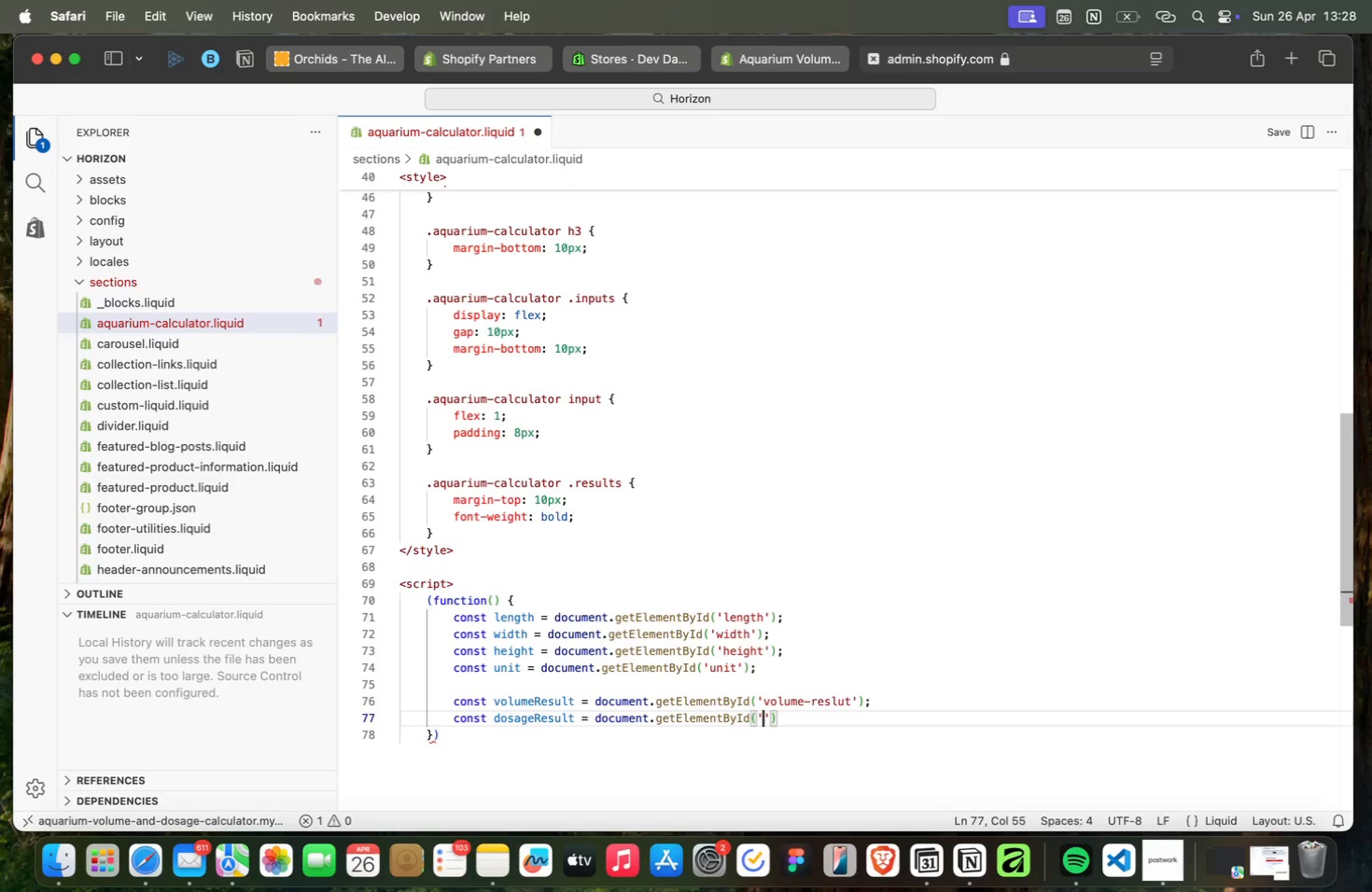 
type(dosage-result)
 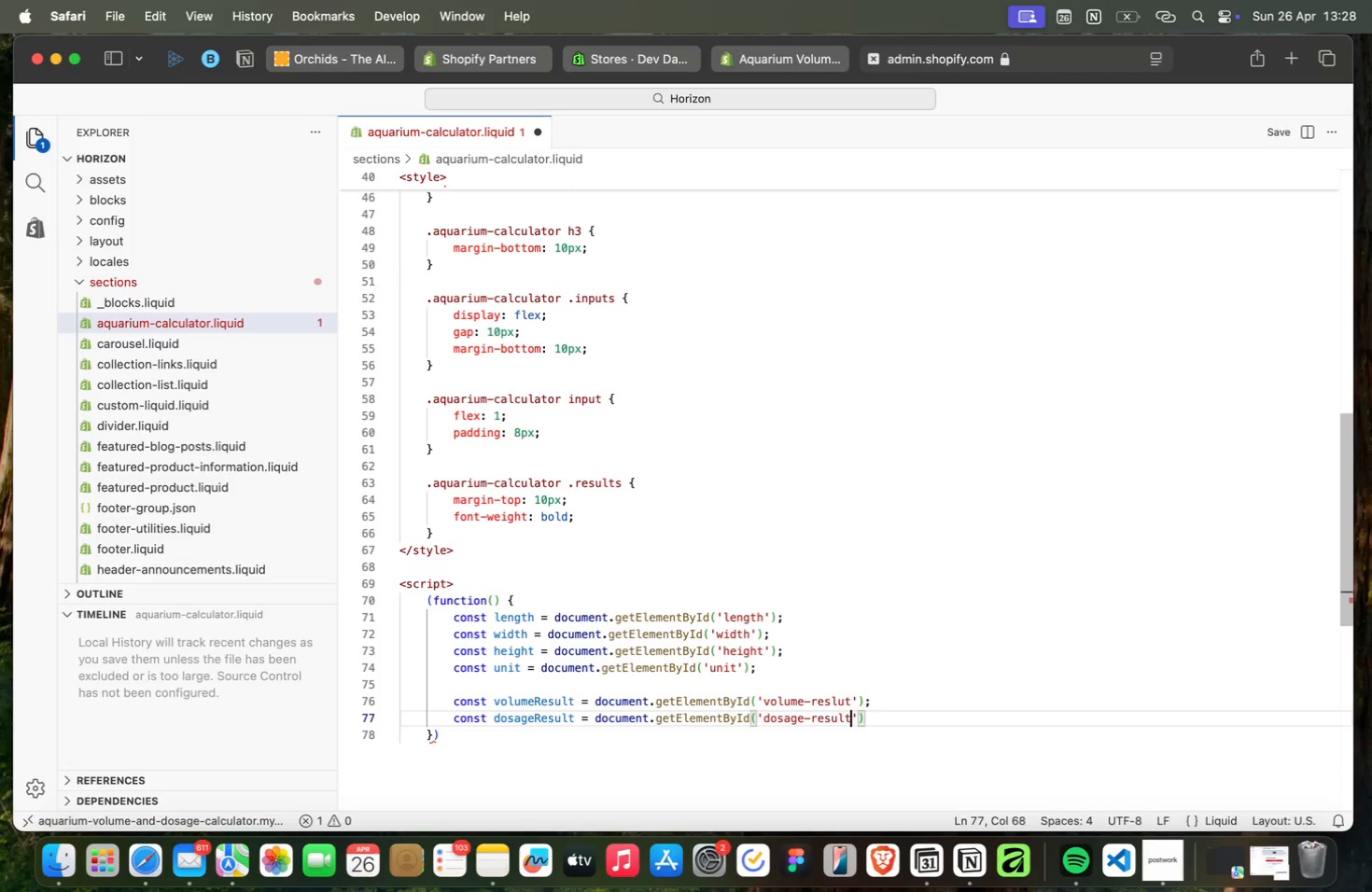 
key(Meta+ArrowRight)
 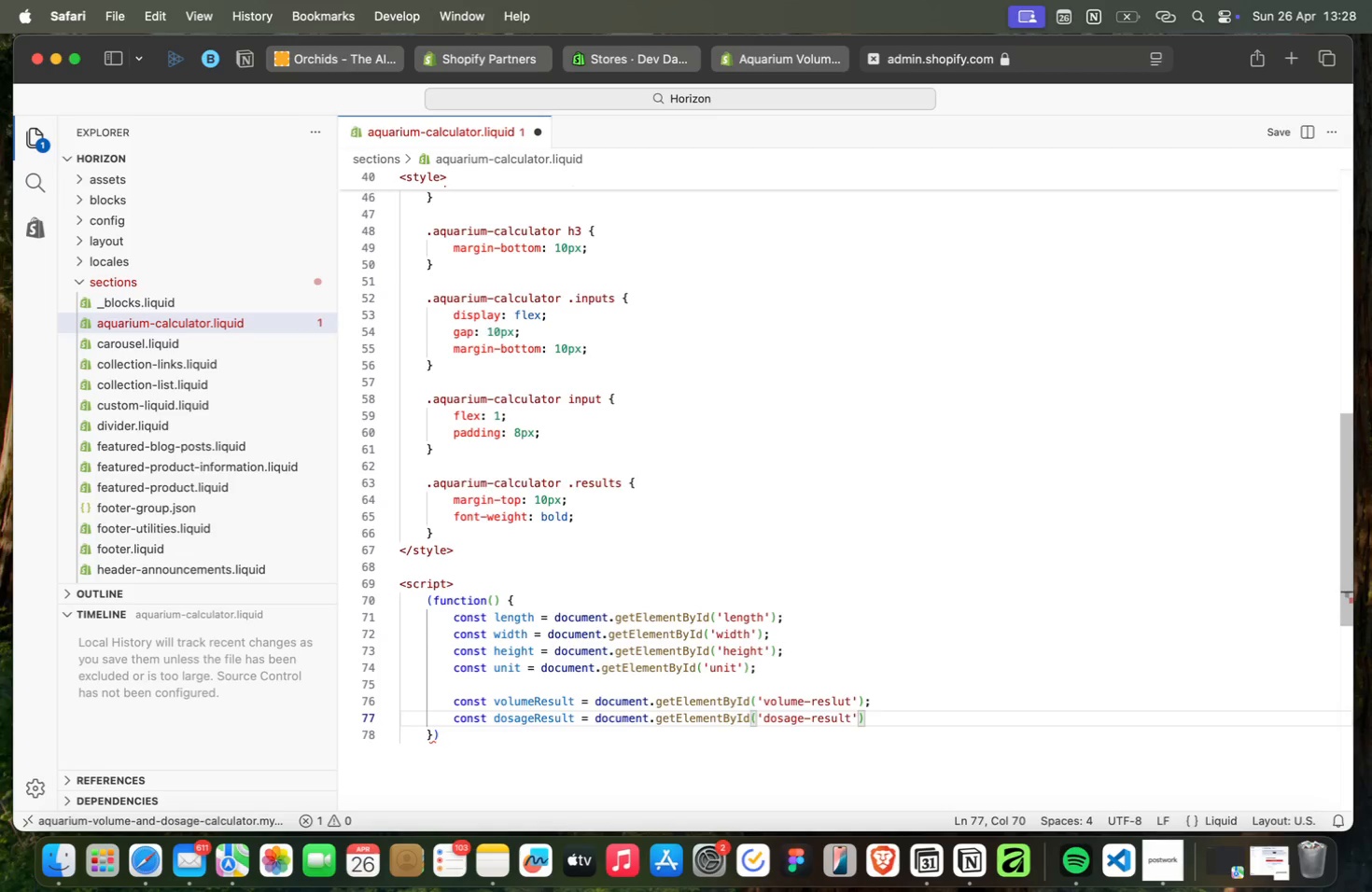 
key(Semicolon)
 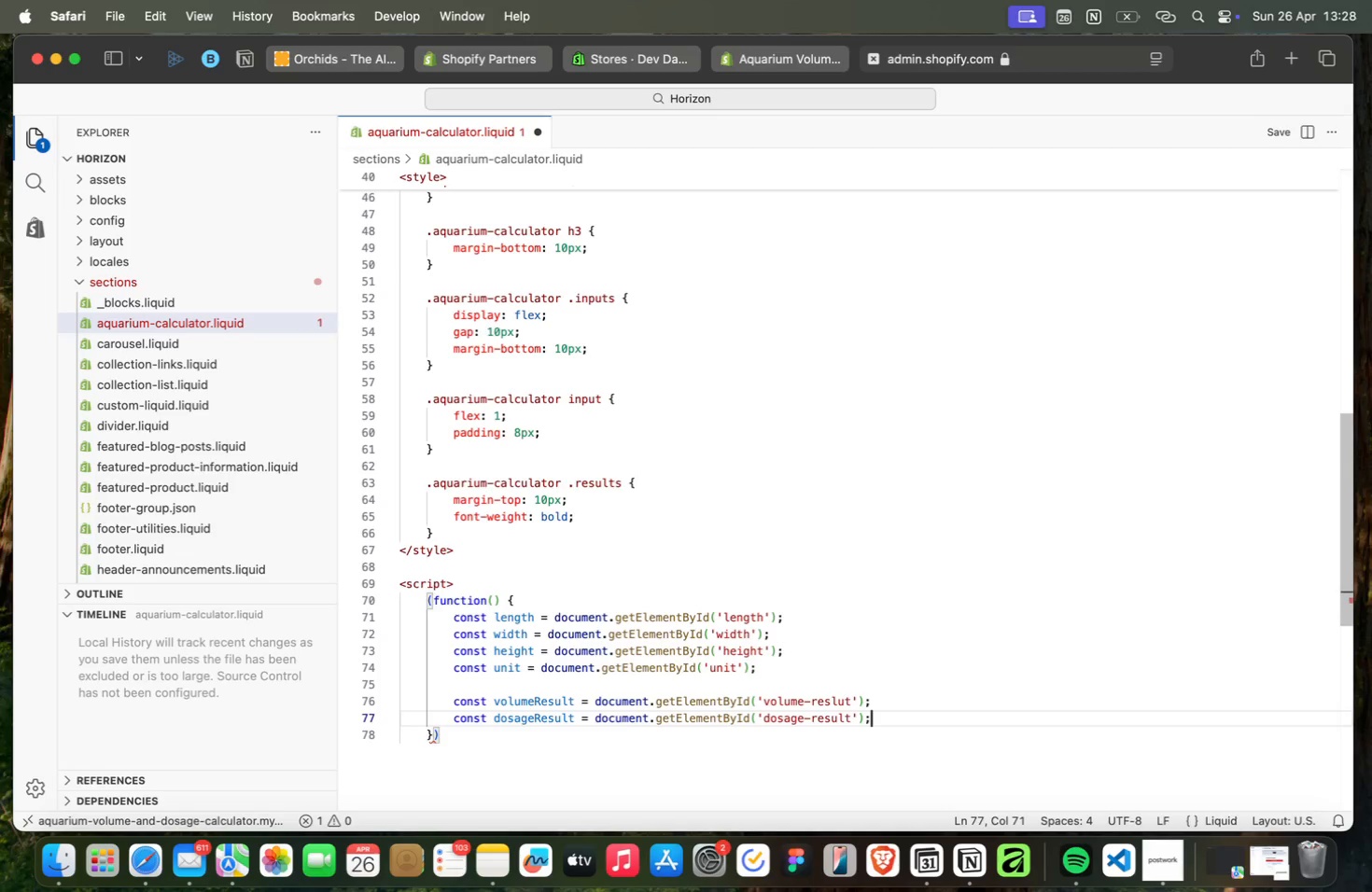 
key(Enter)
 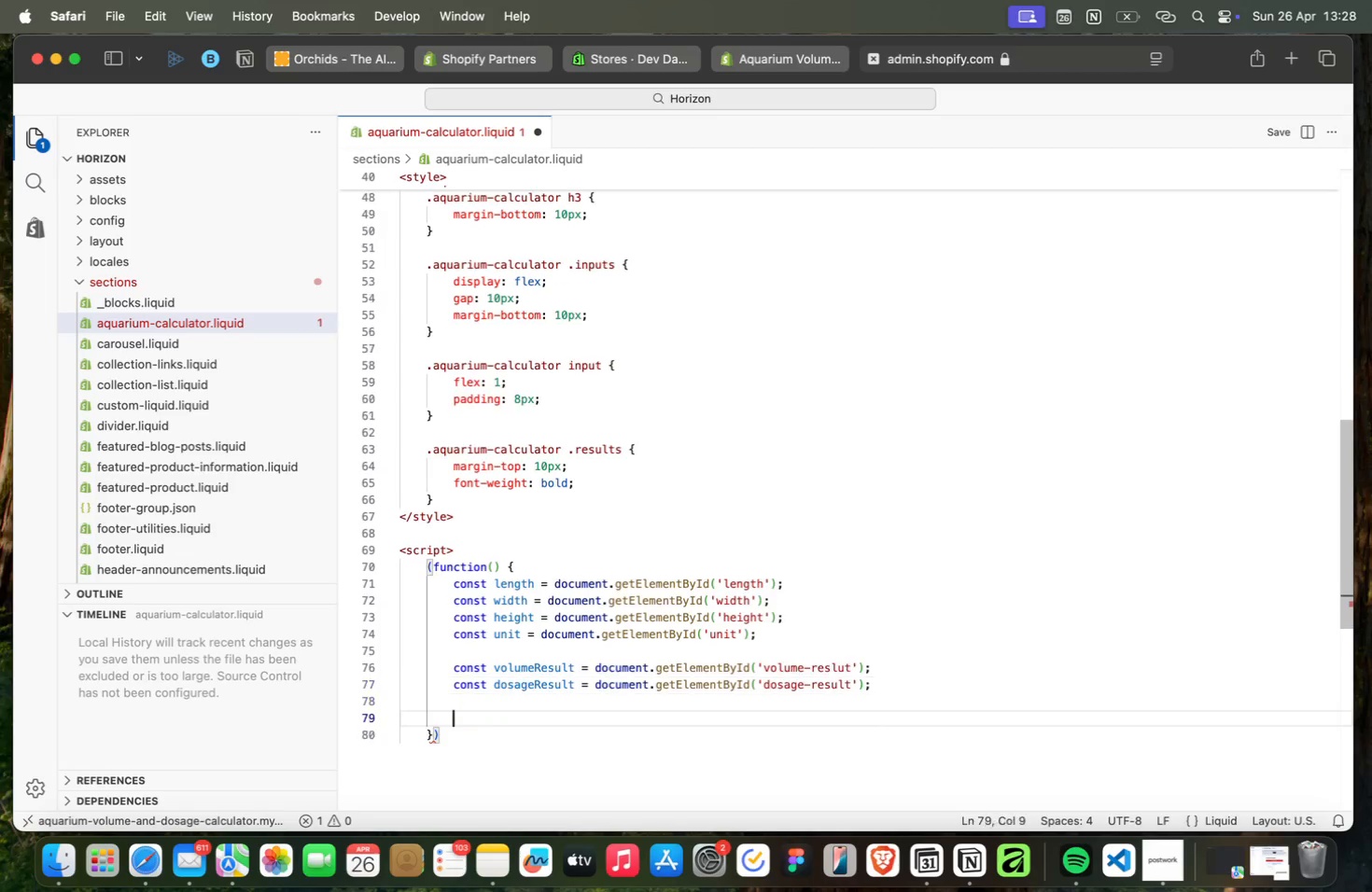 
key(Enter)
 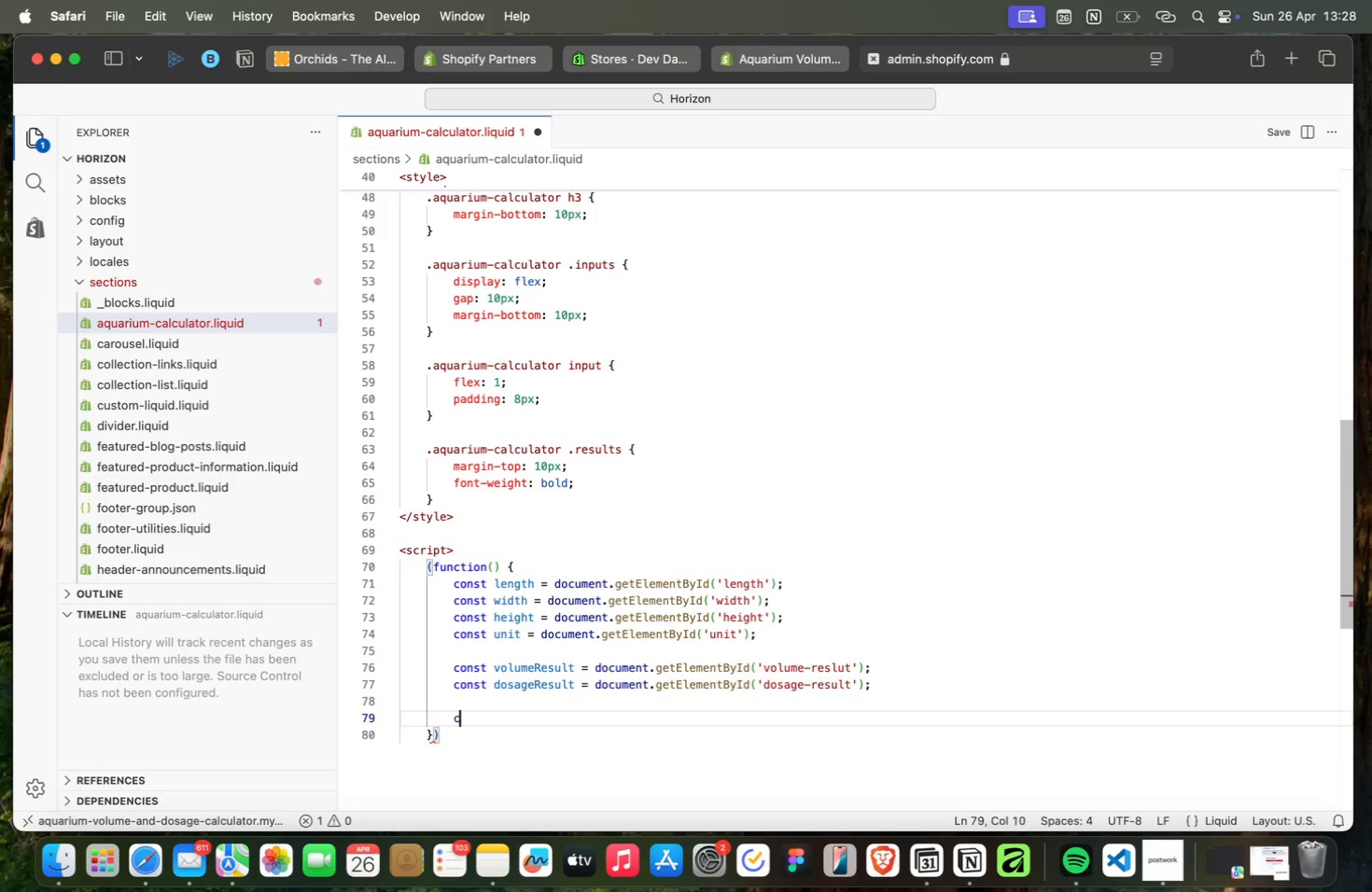 
type(const dosa)
 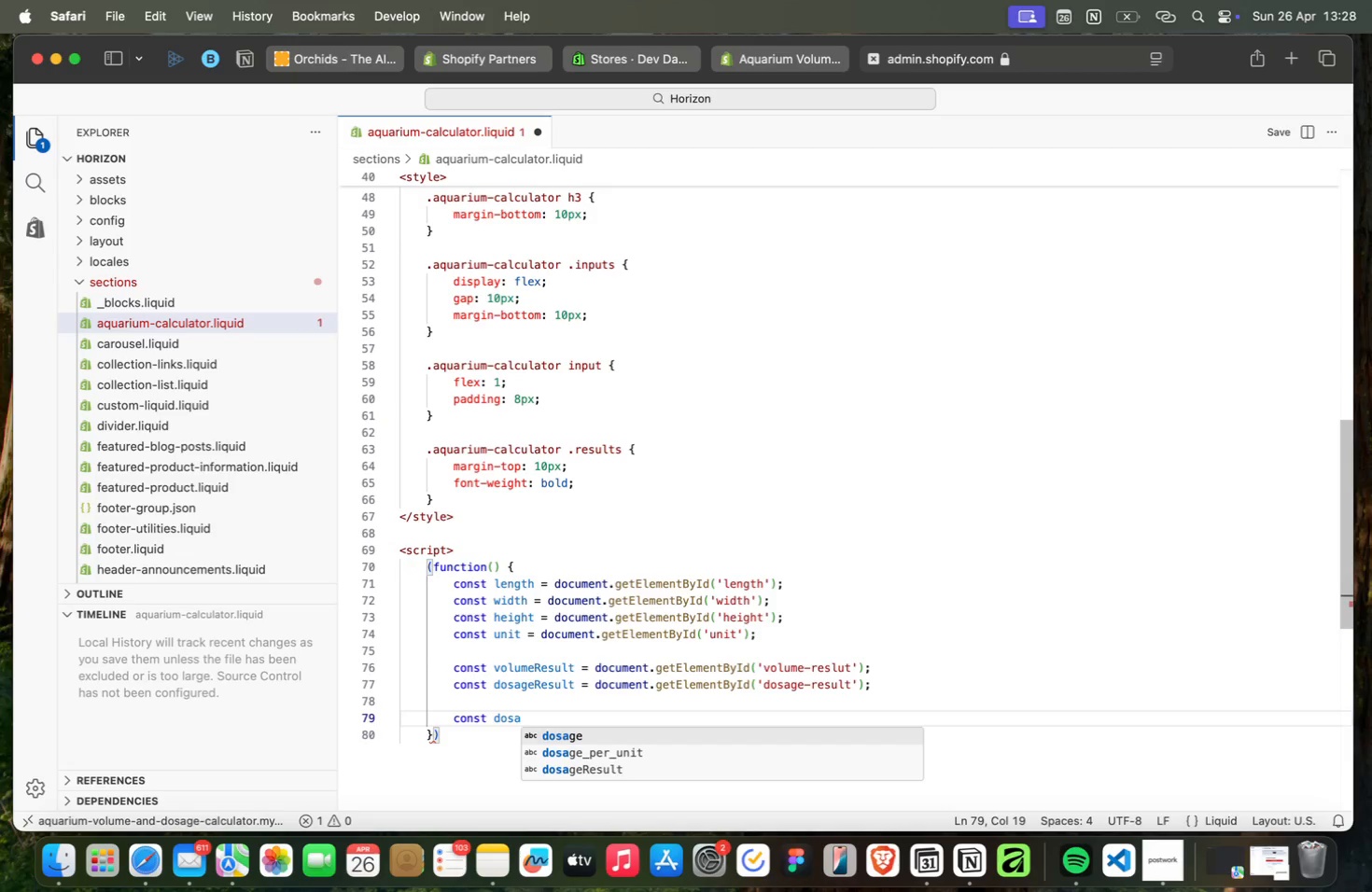 
key(ArrowDown)
 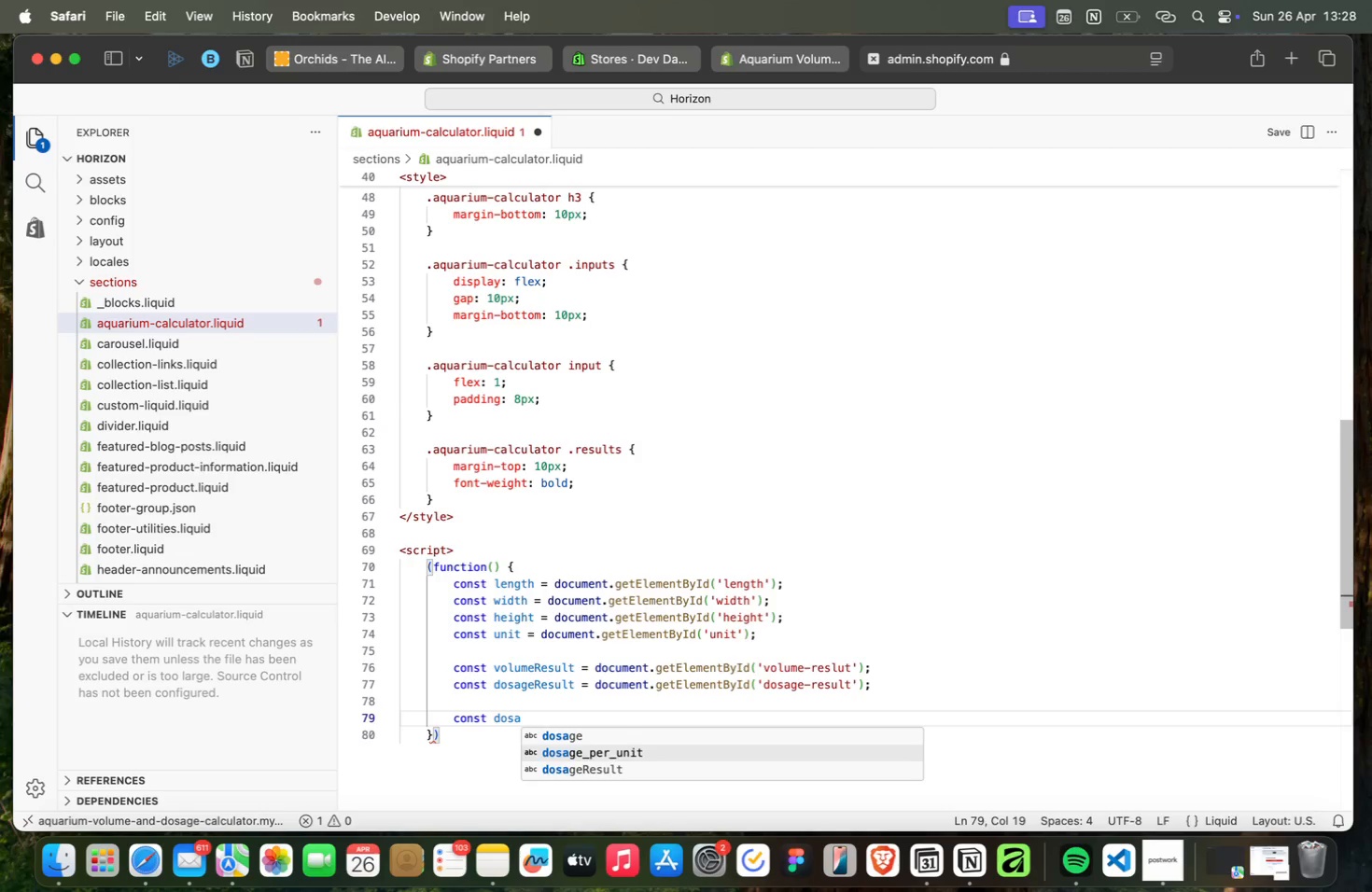 
key(Enter)
 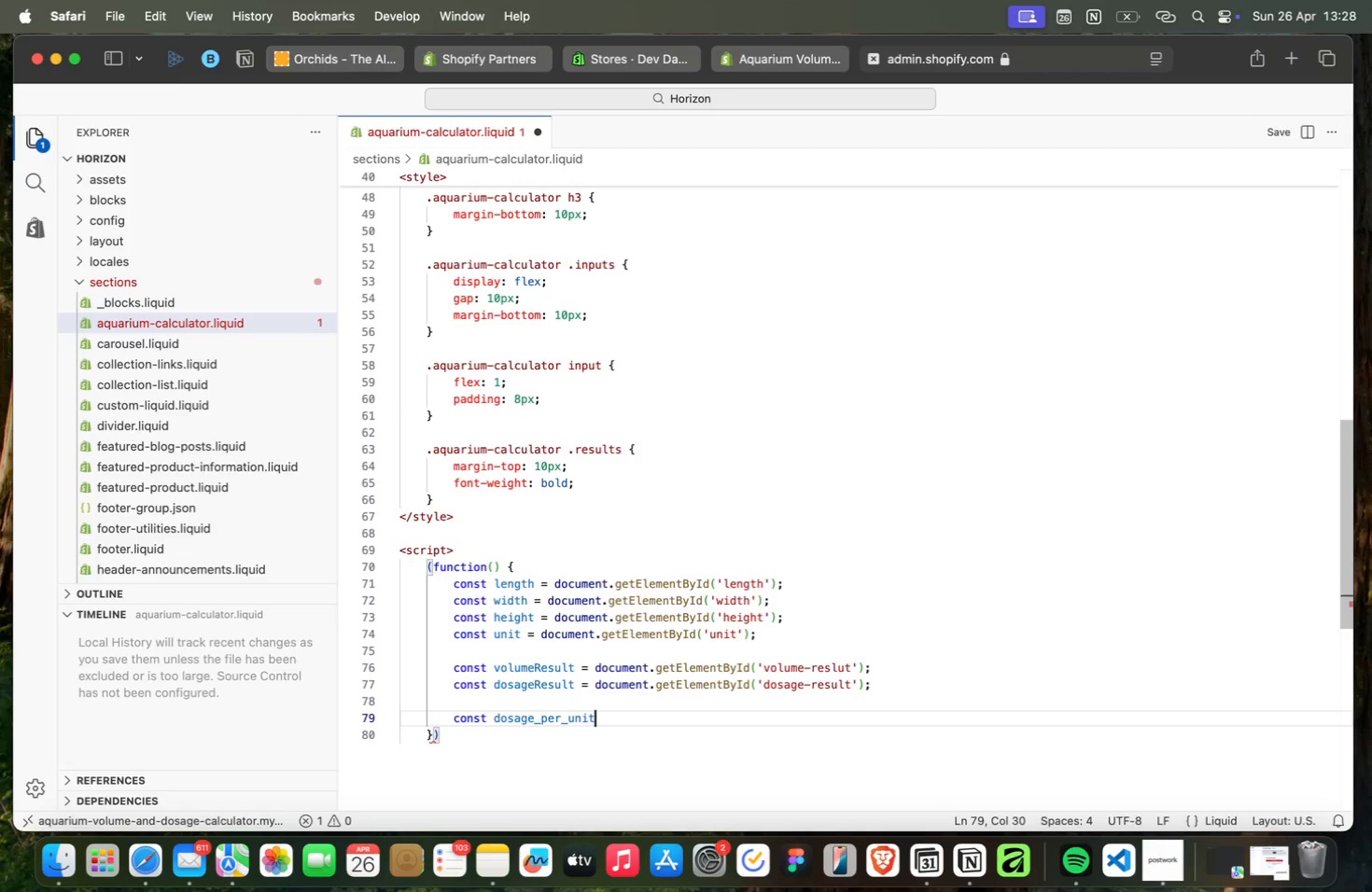 
key(ArrowLeft)
 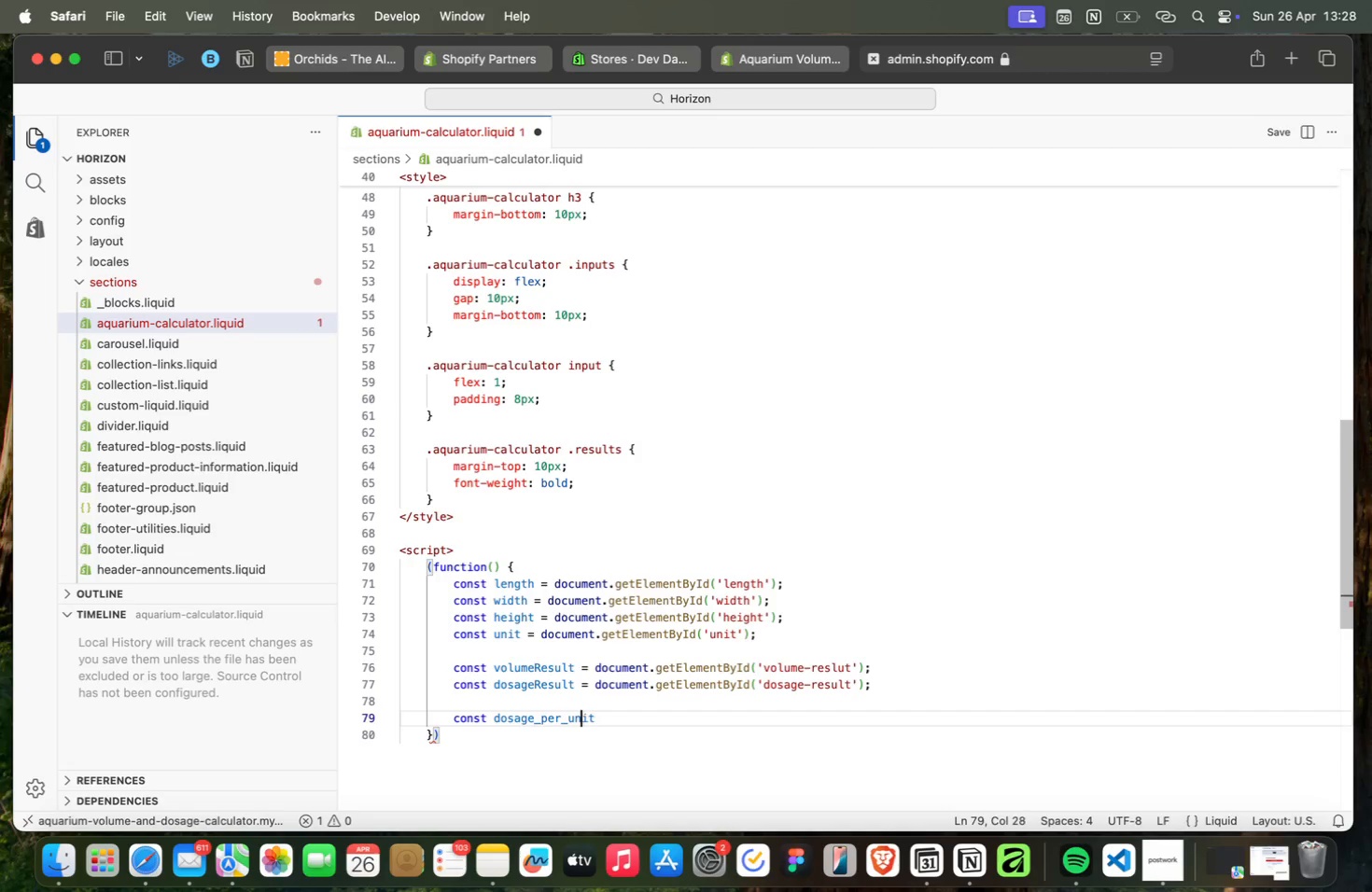 
key(ArrowLeft)
 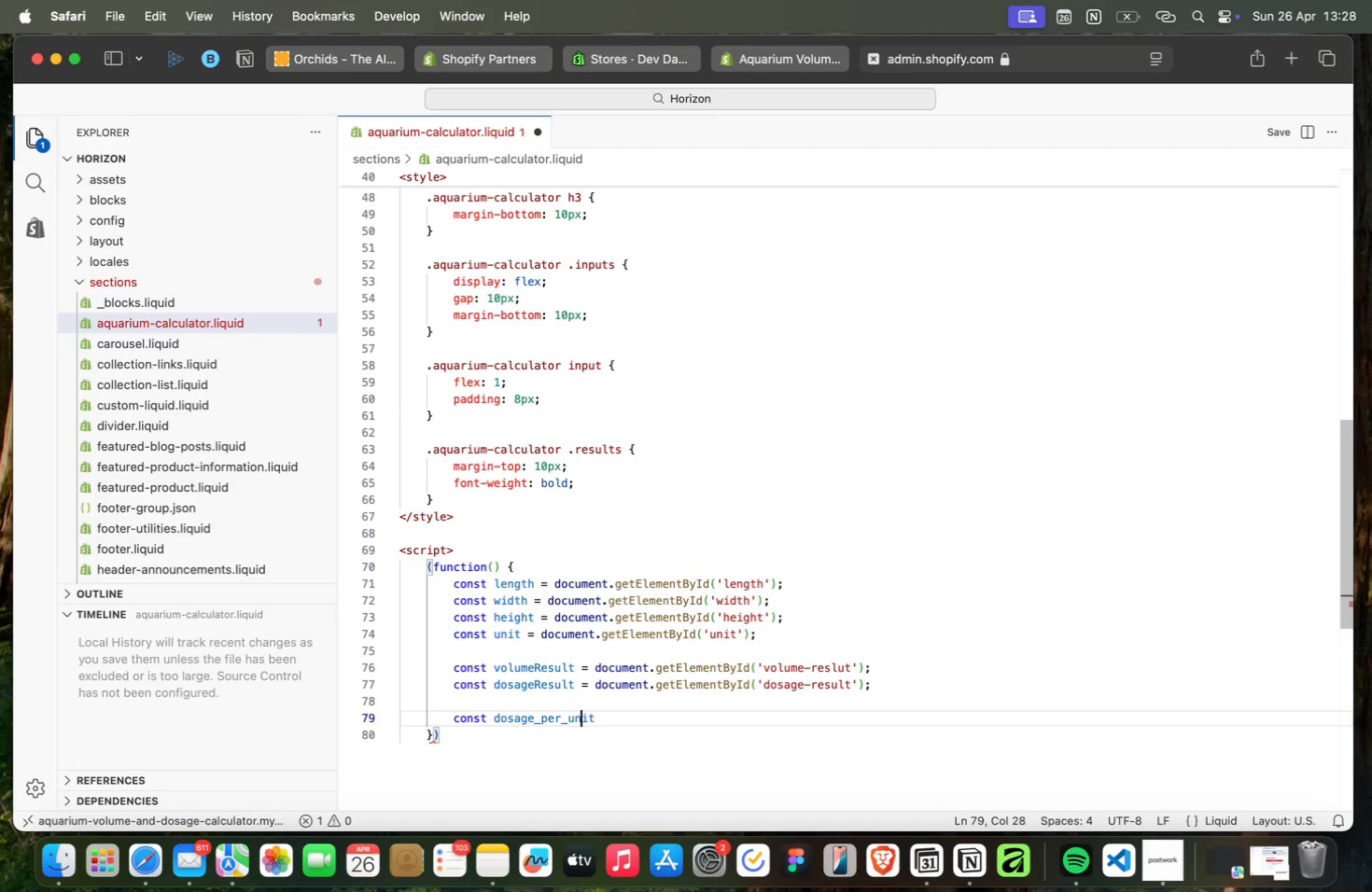 
key(ArrowLeft)
 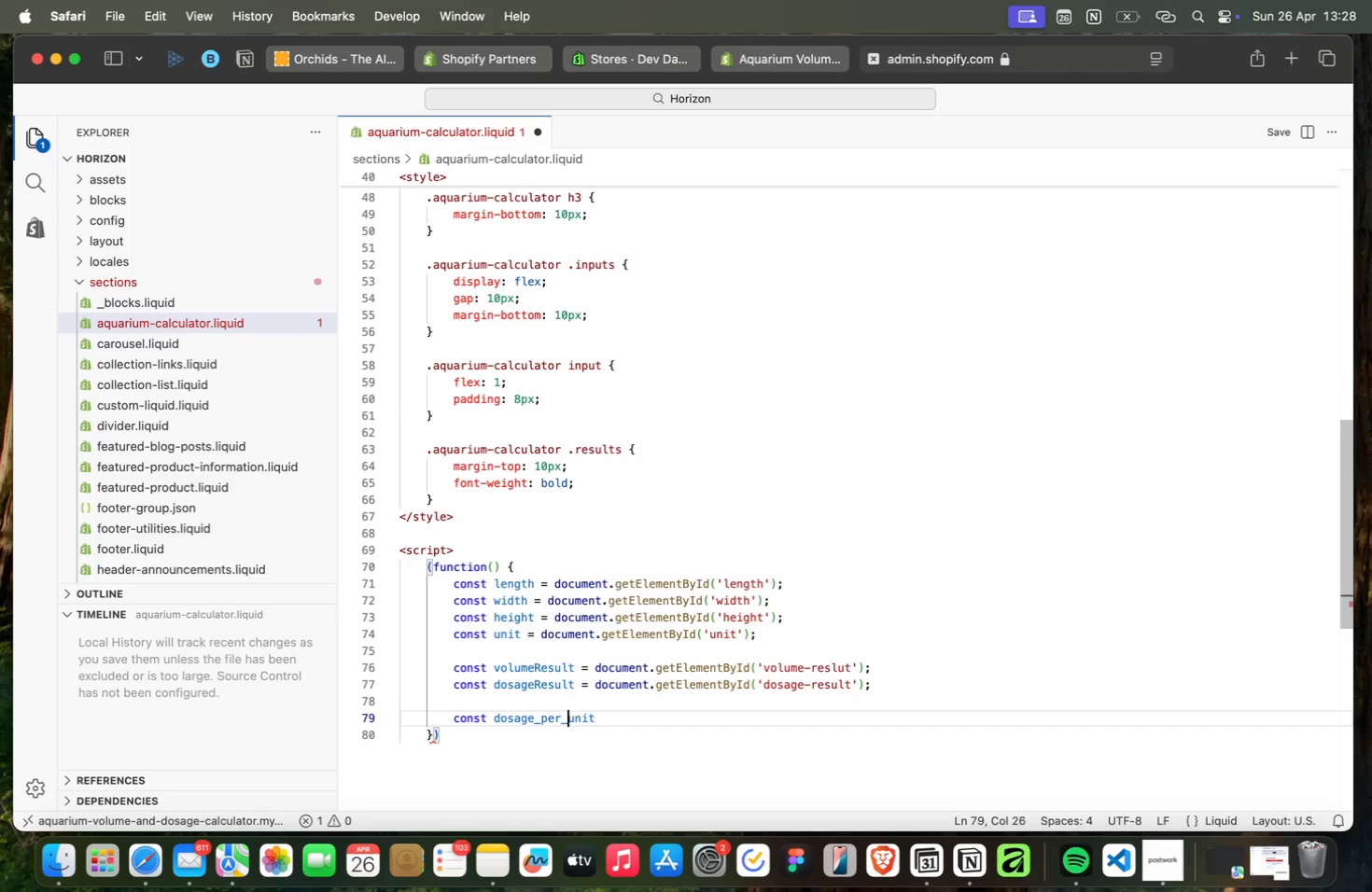 
key(ArrowLeft)
 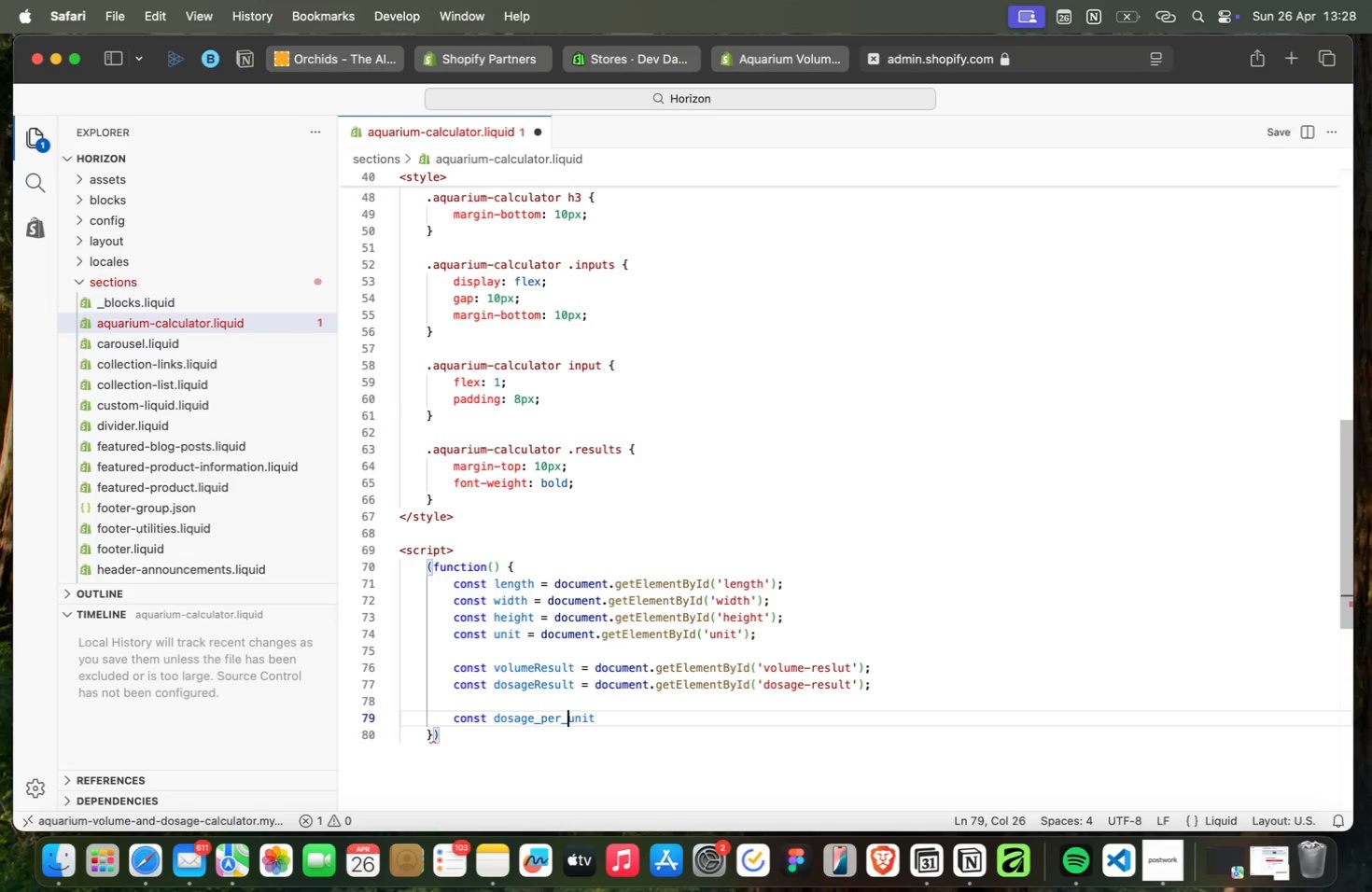 
key(ArrowRight)
 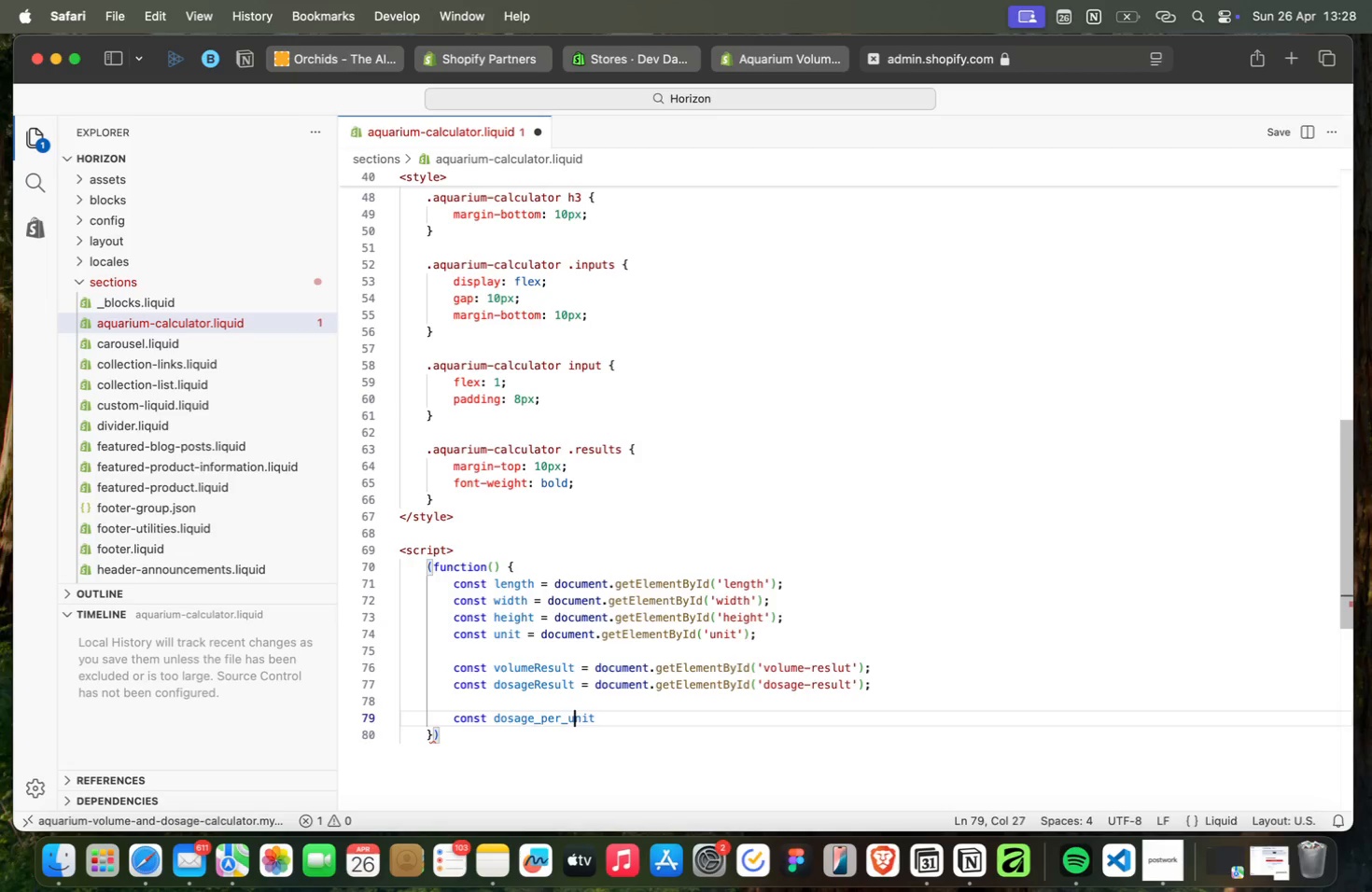 
key(Backspace)
 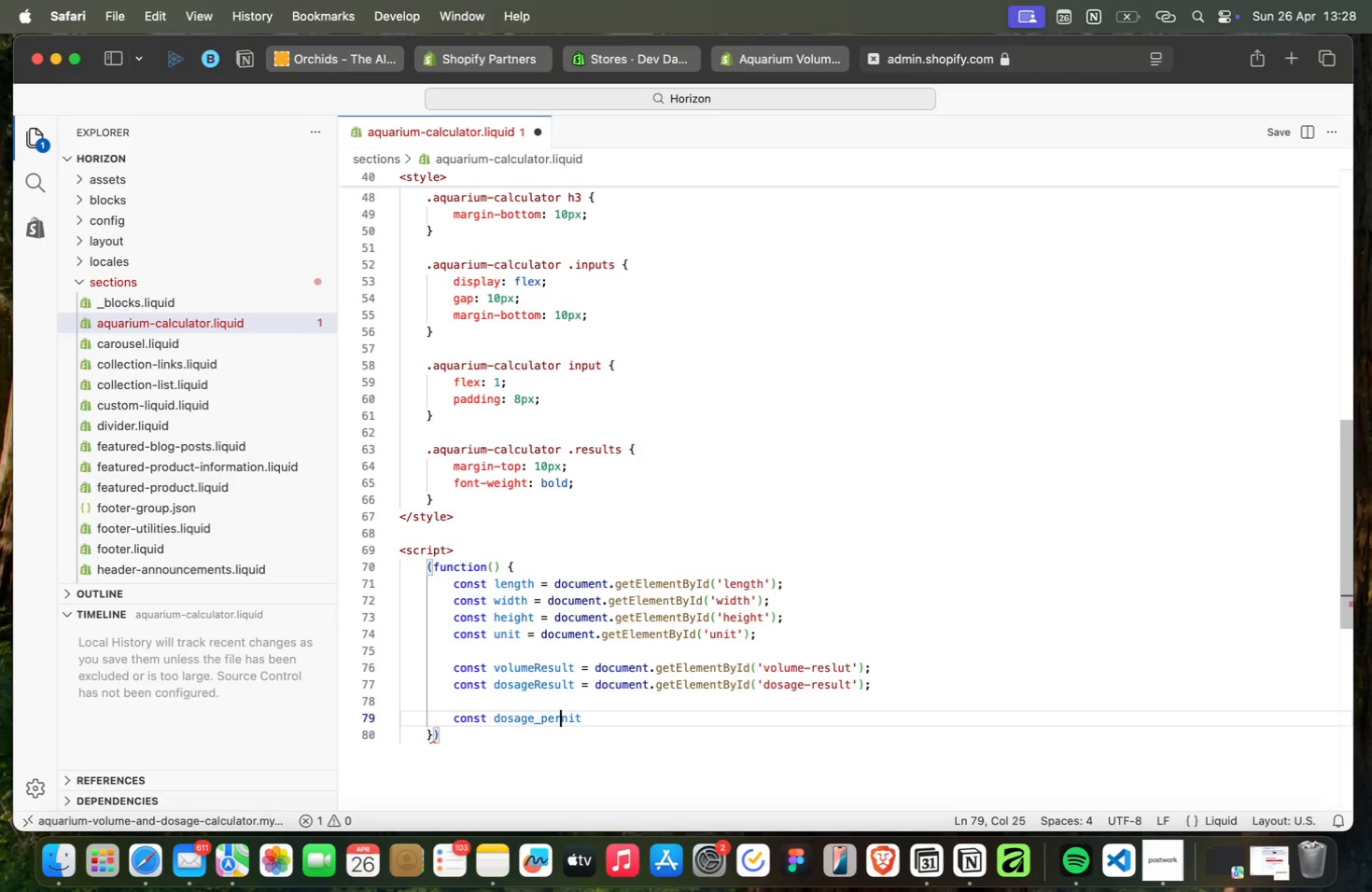 
key(Backspace)
 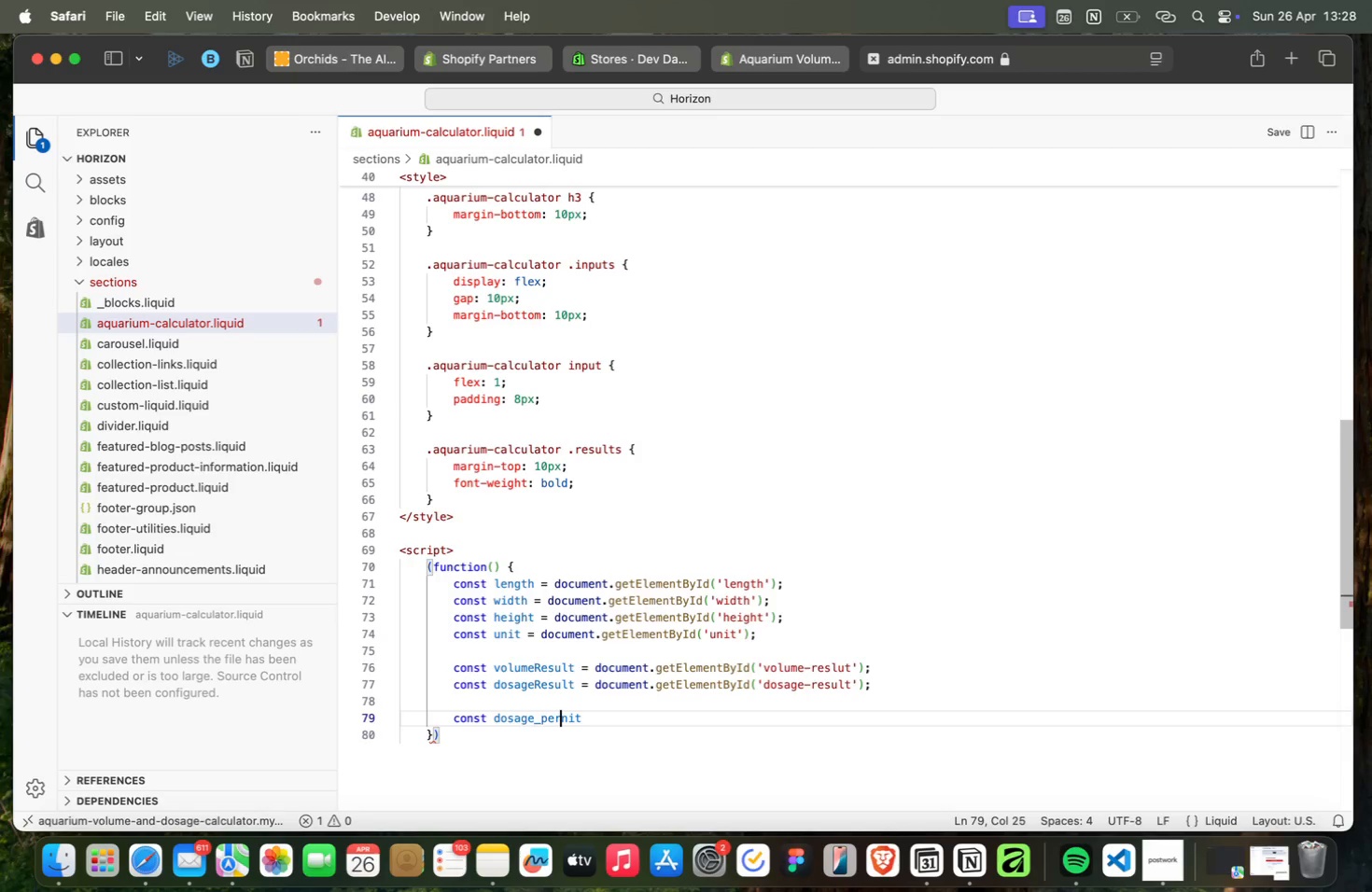 
key(Shift+U)
 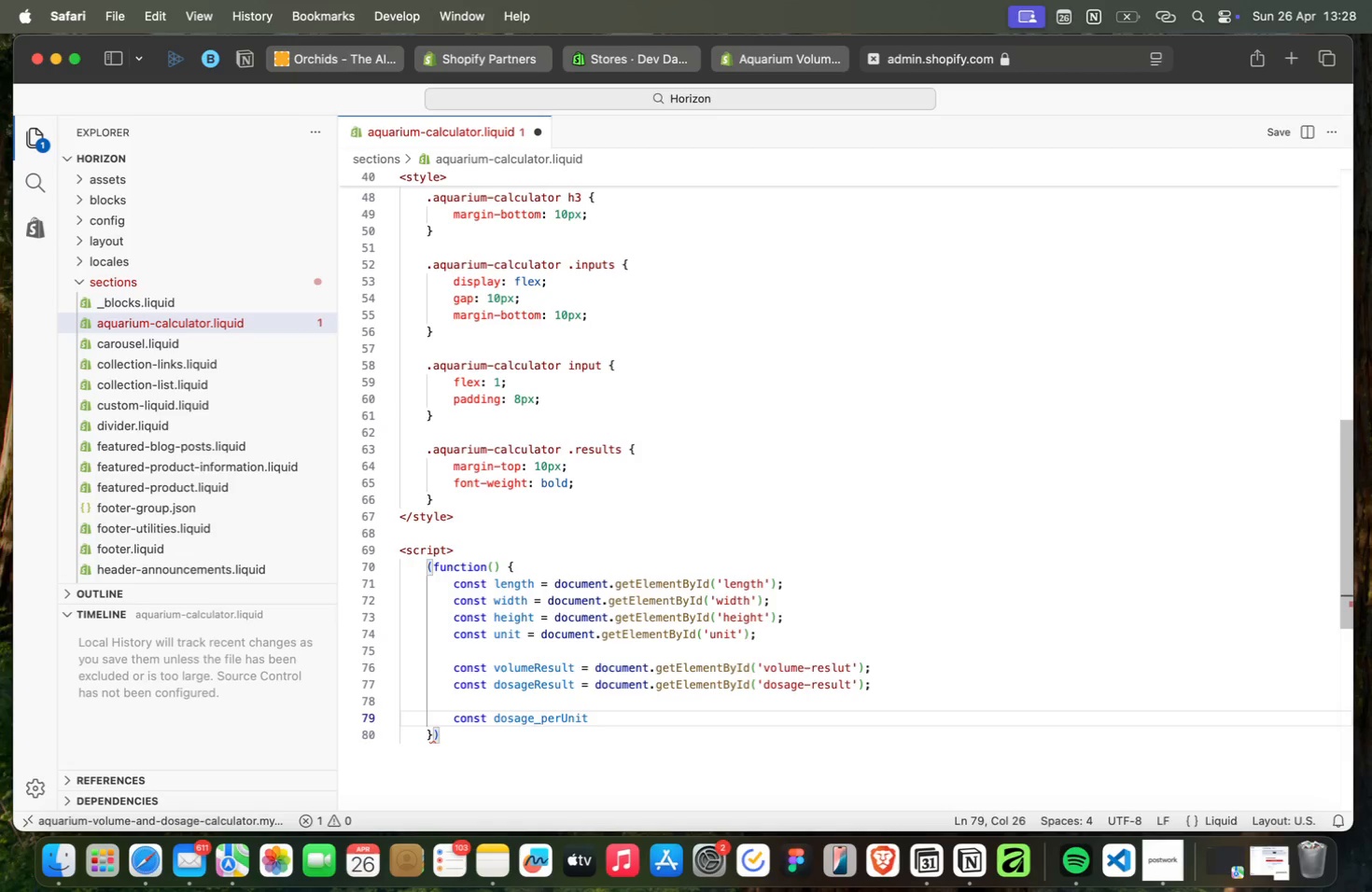 
key(ArrowLeft)
 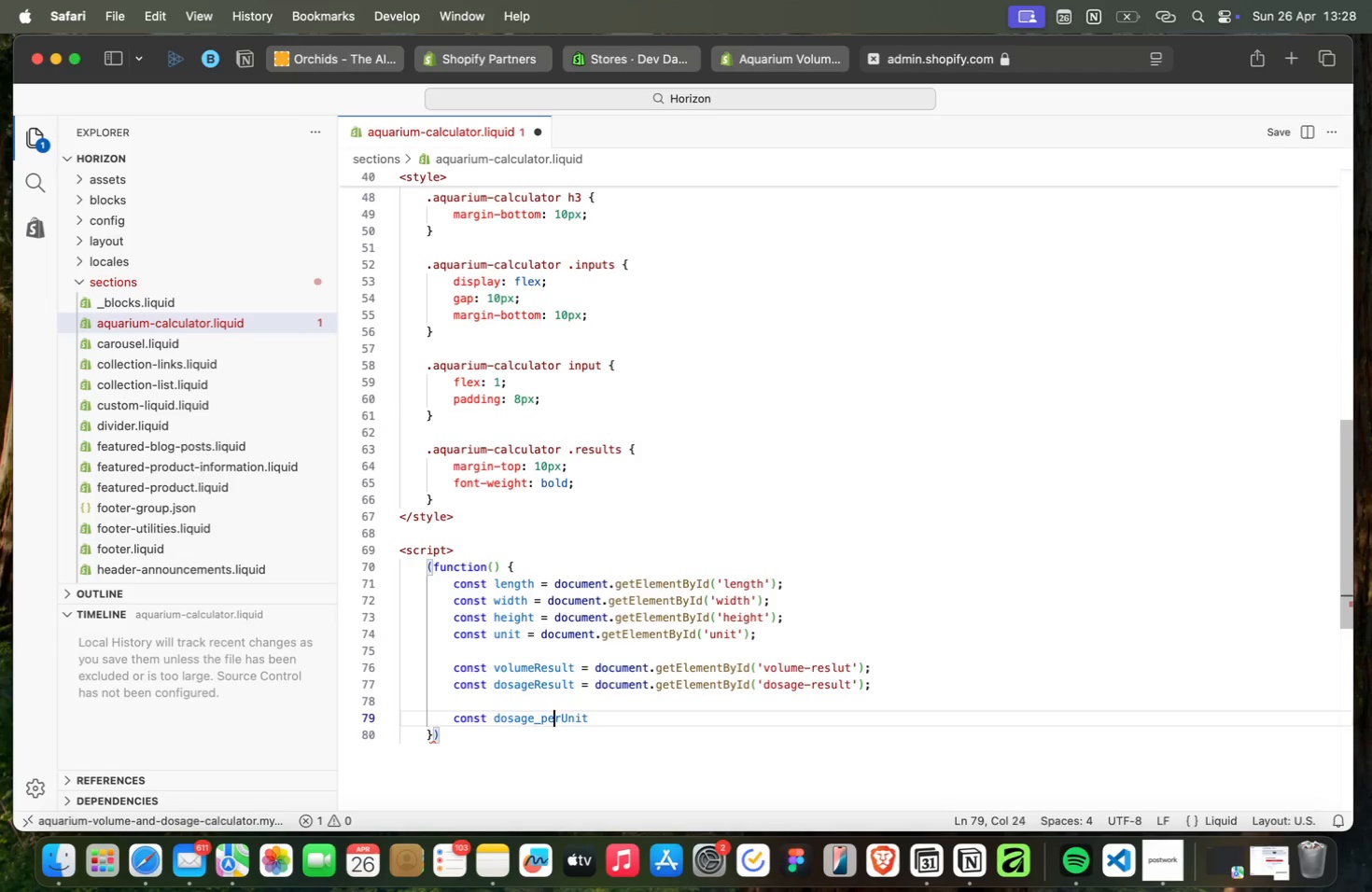 
key(ArrowLeft)
 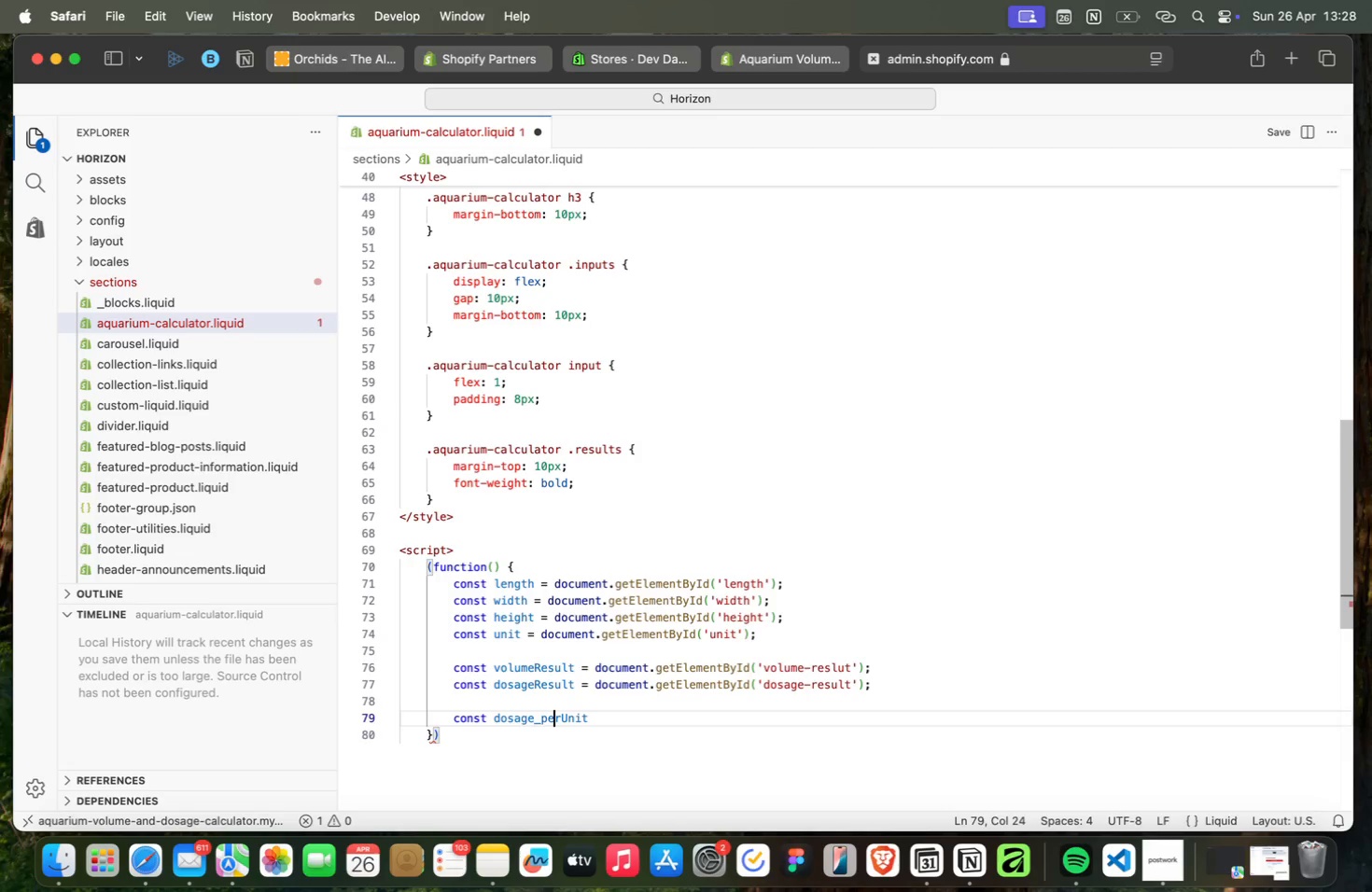 
key(ArrowLeft)
 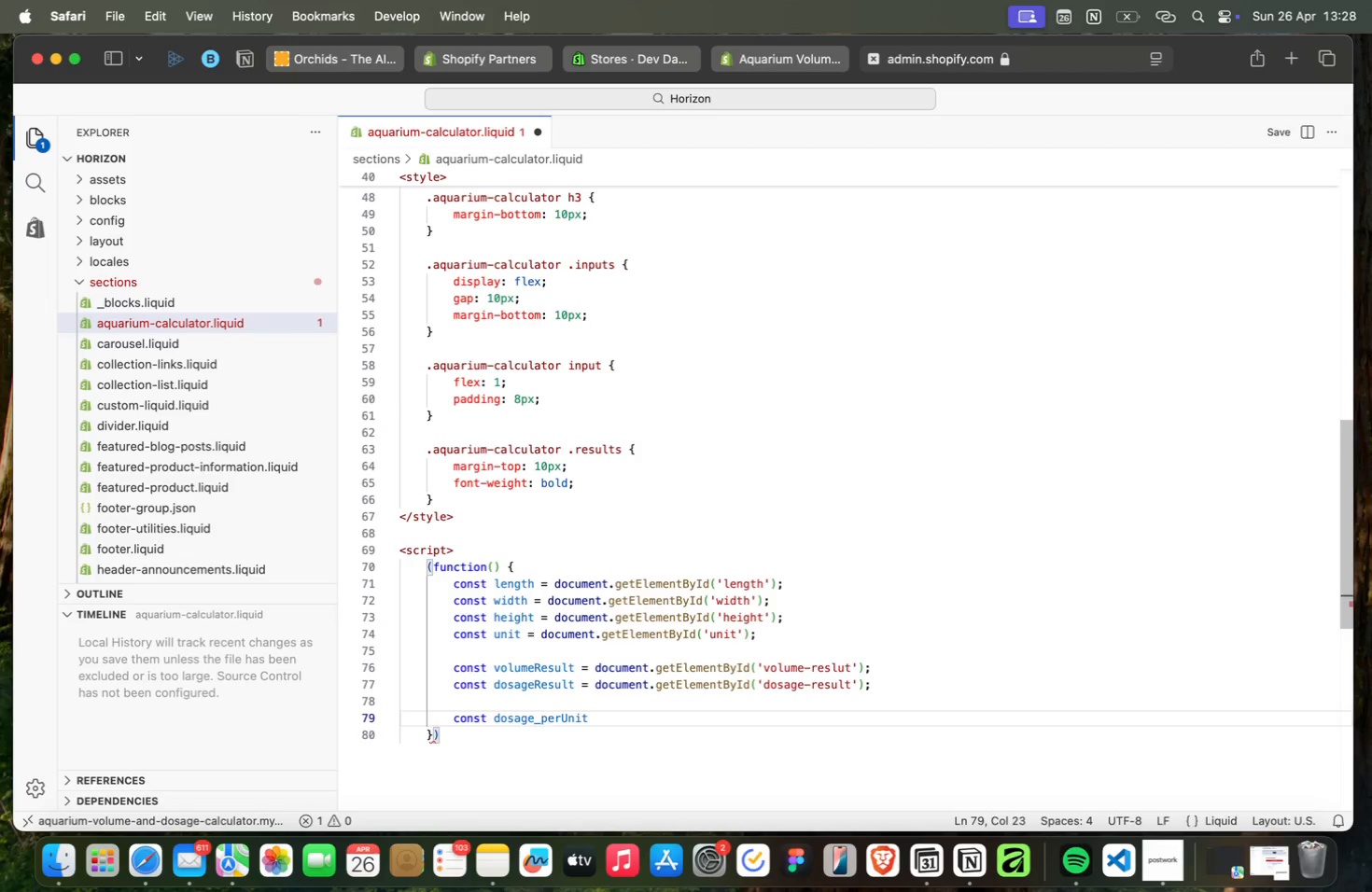 
key(Backspace)
 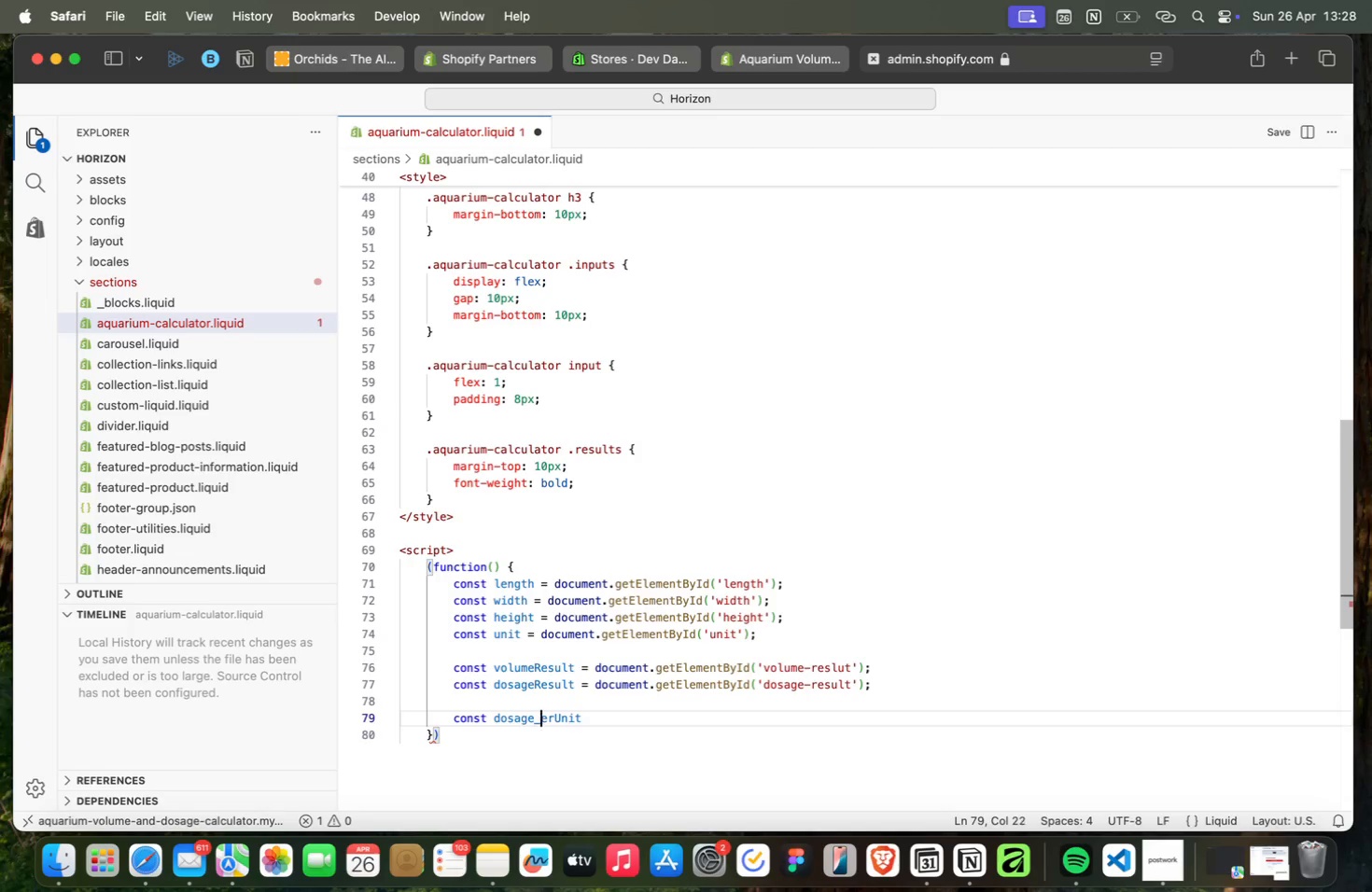 
key(Backspace)
 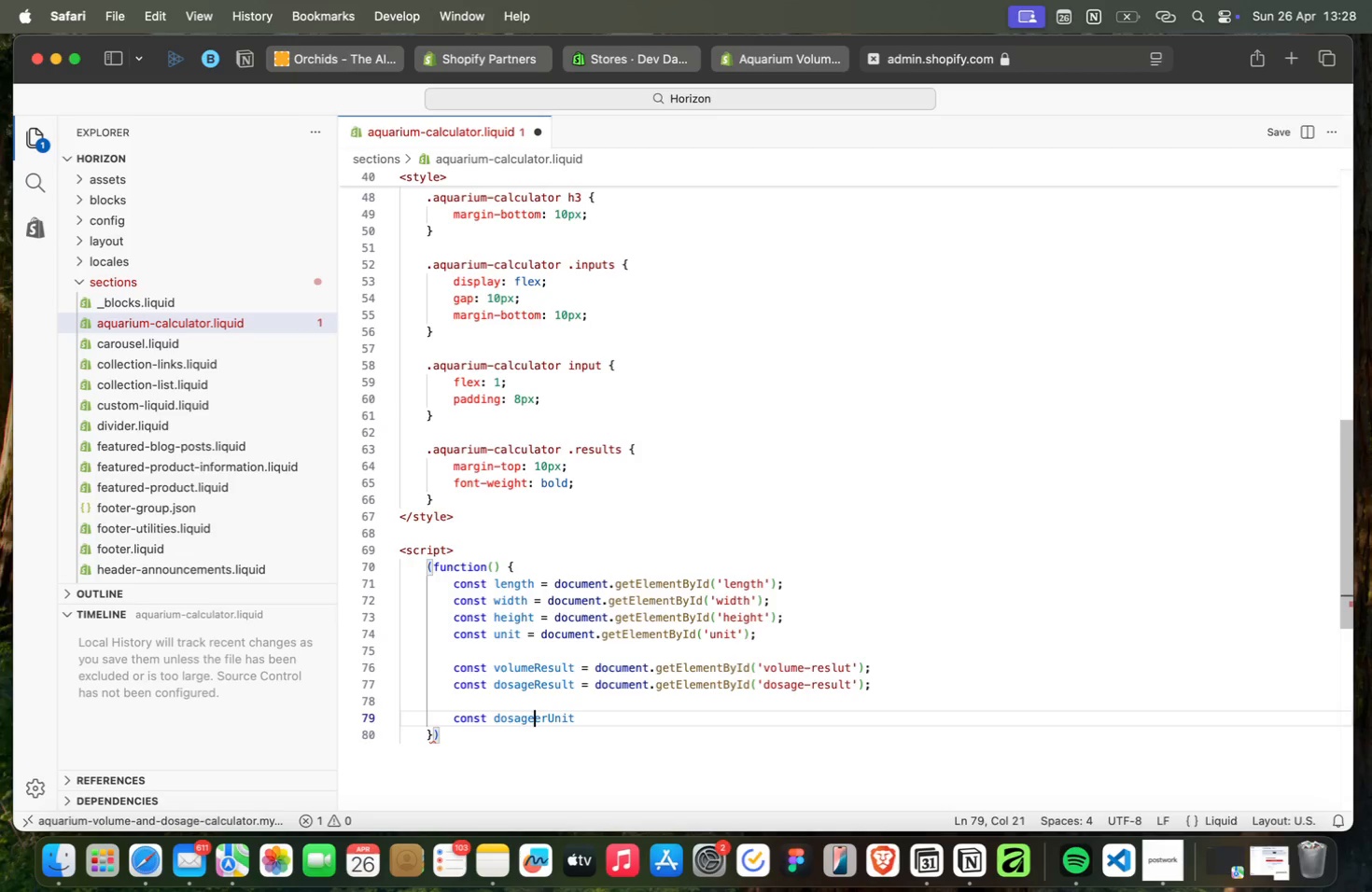 
key(Shift+P)
 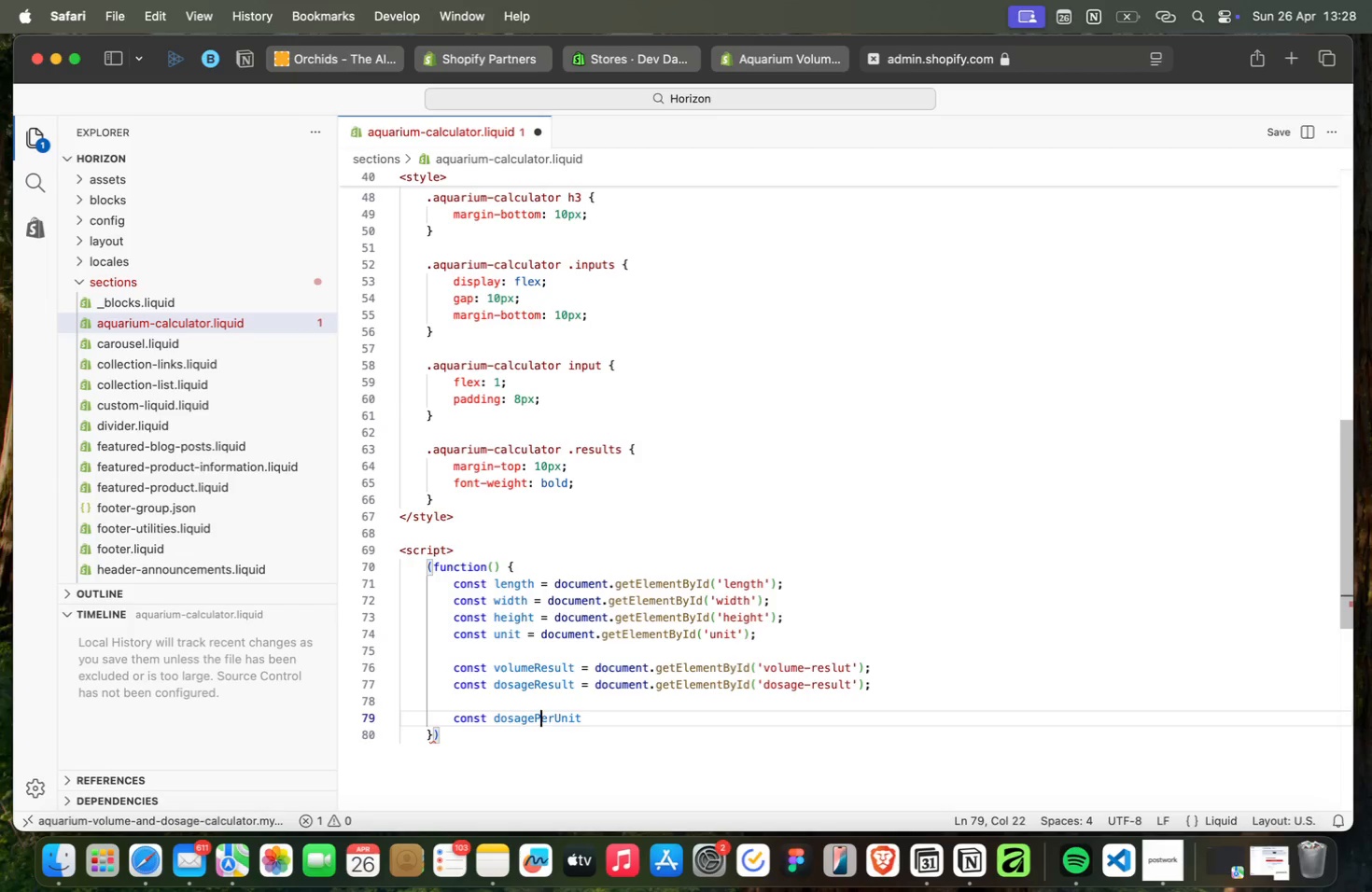 
key(Meta+ArrowRight)
 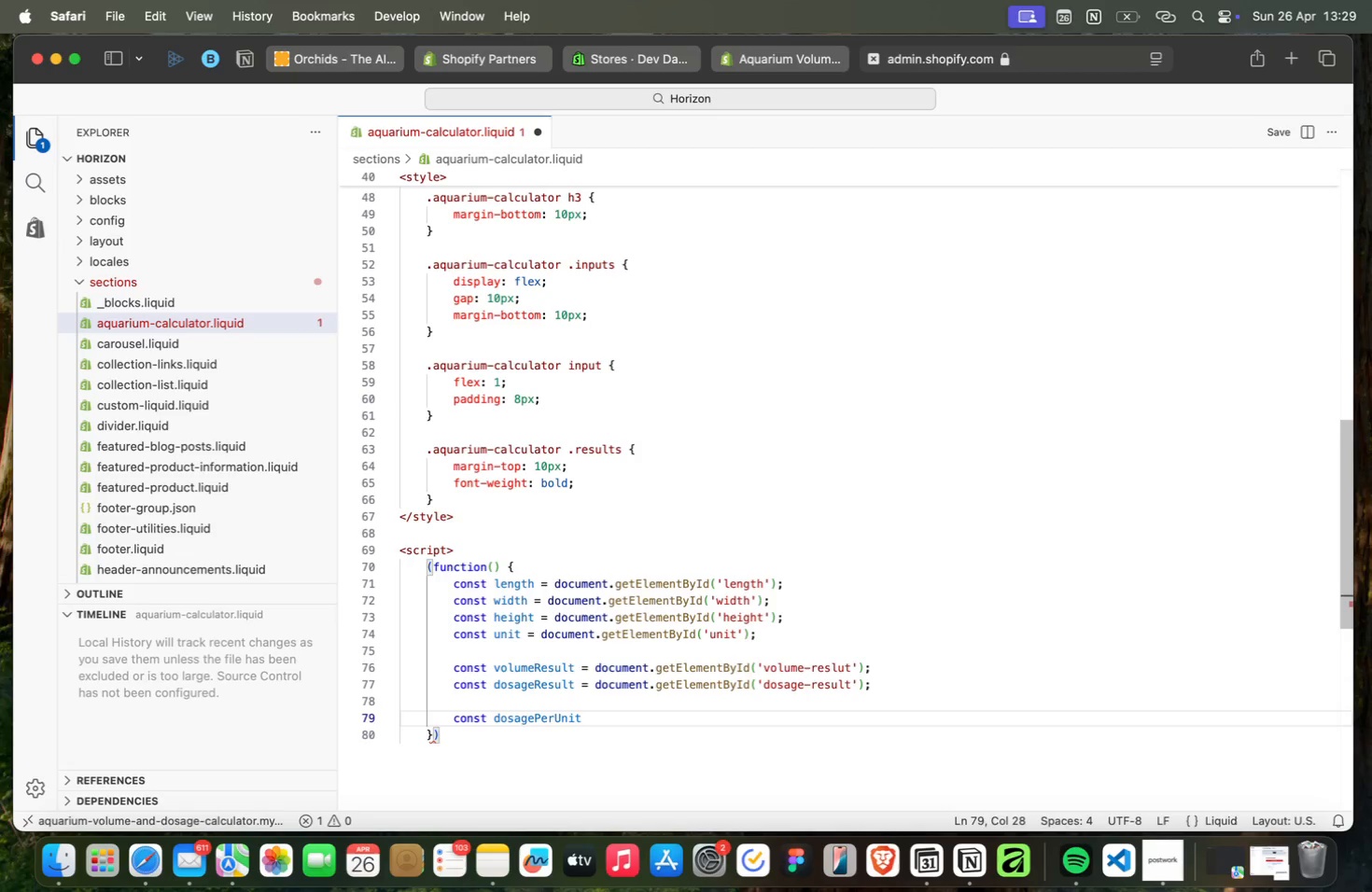 
type( = {{section.set)
 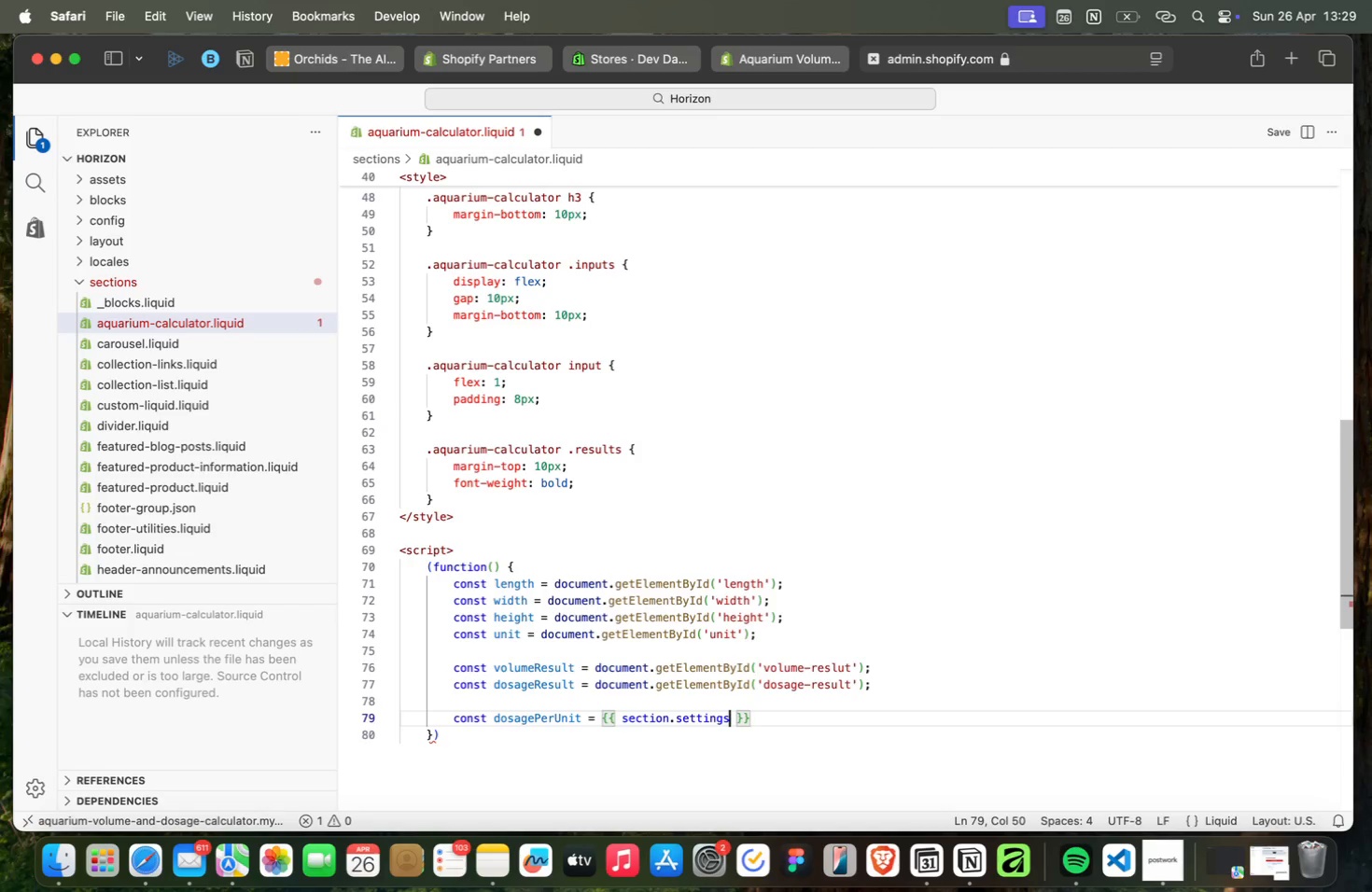 
 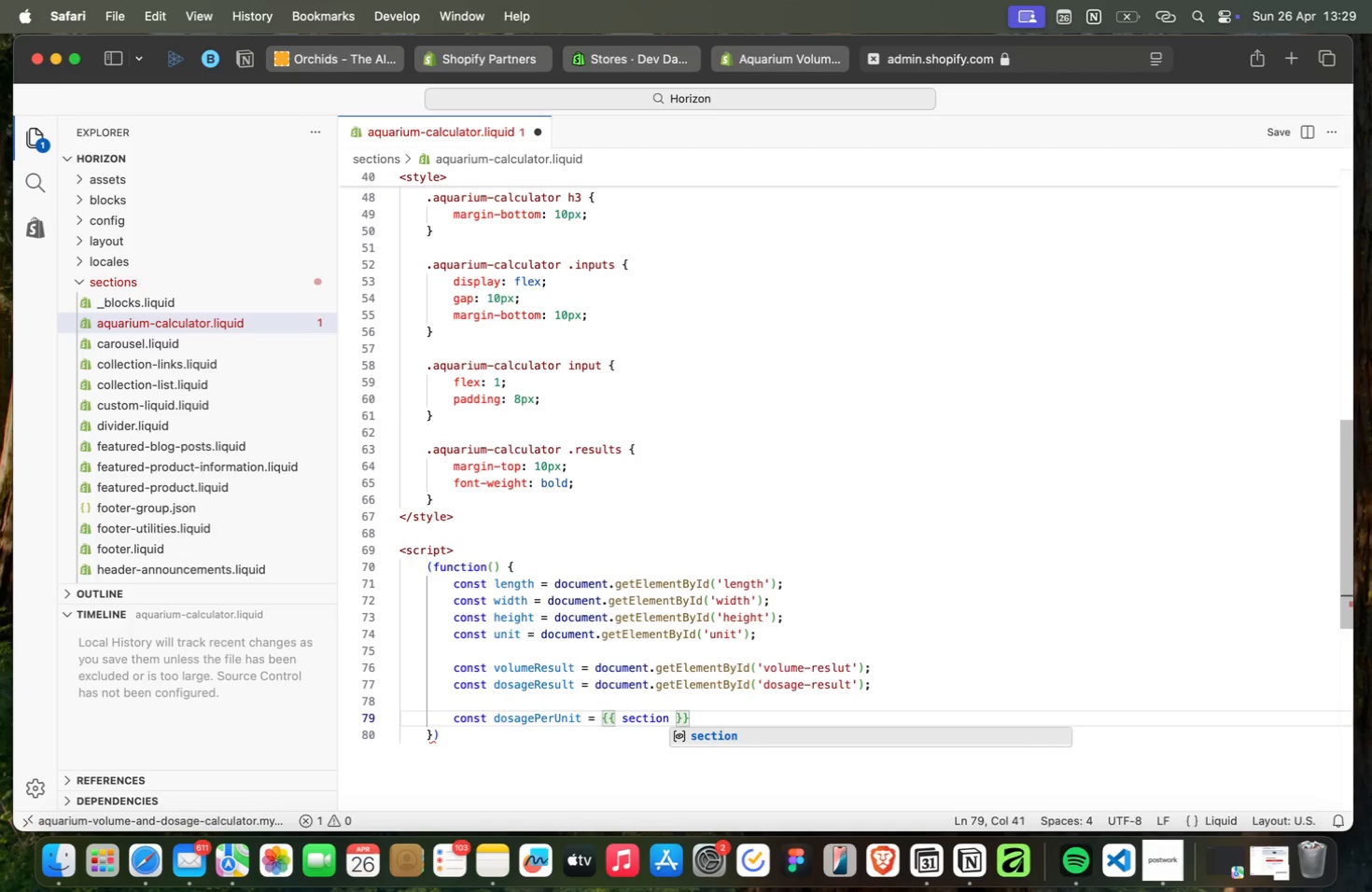 
key(Enter)
 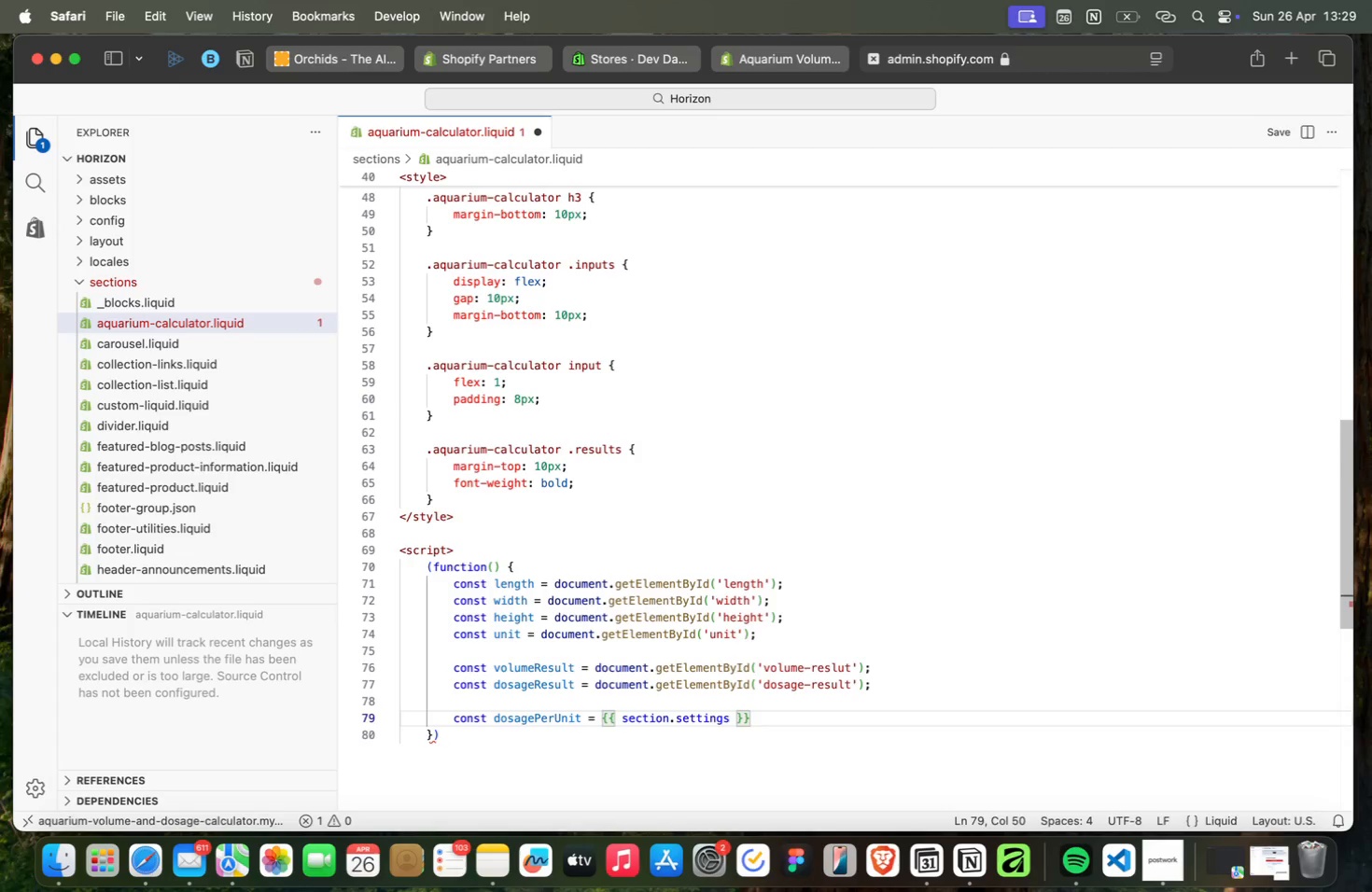 
type(.dos)
 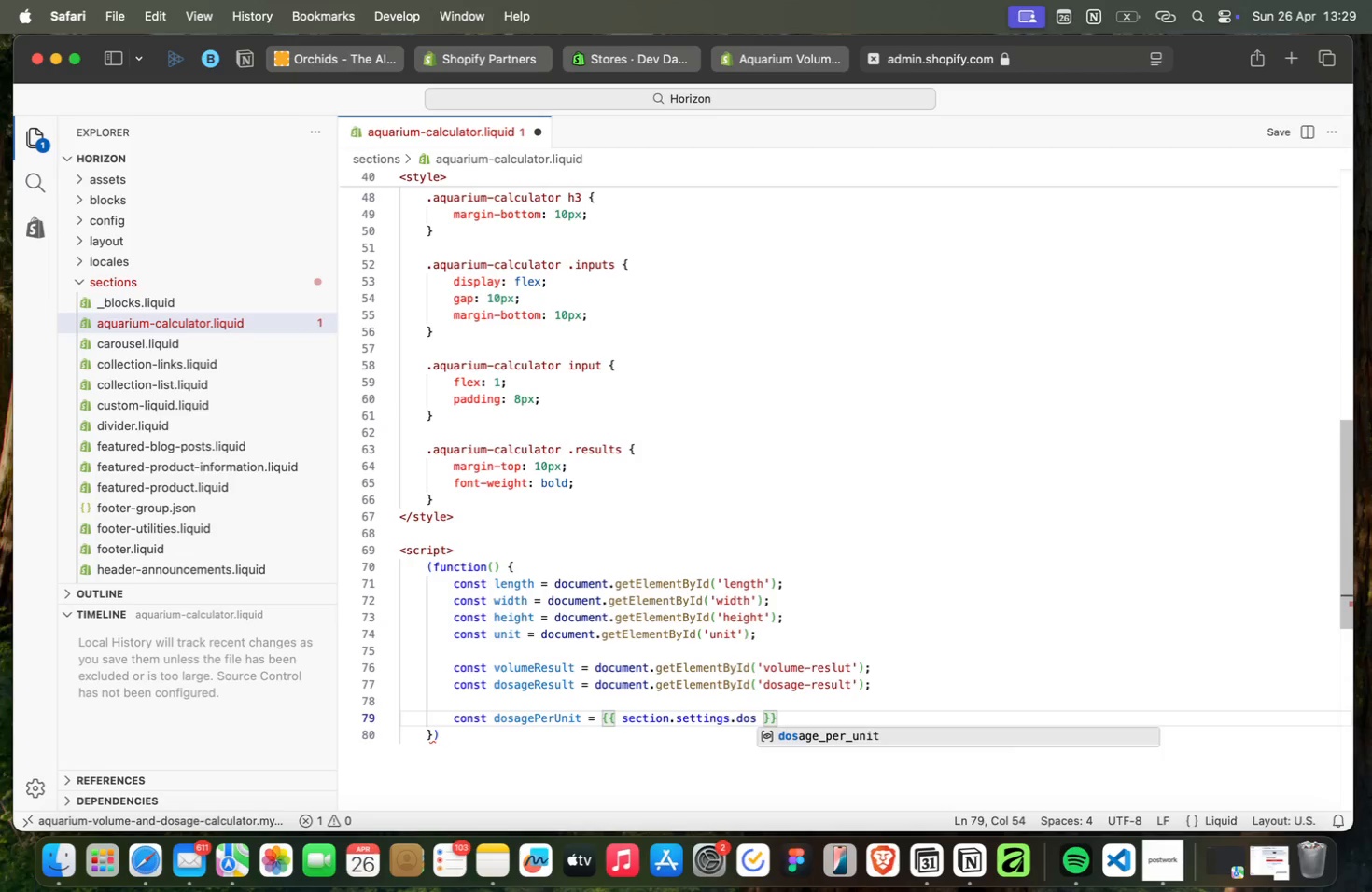 
key(Enter)
 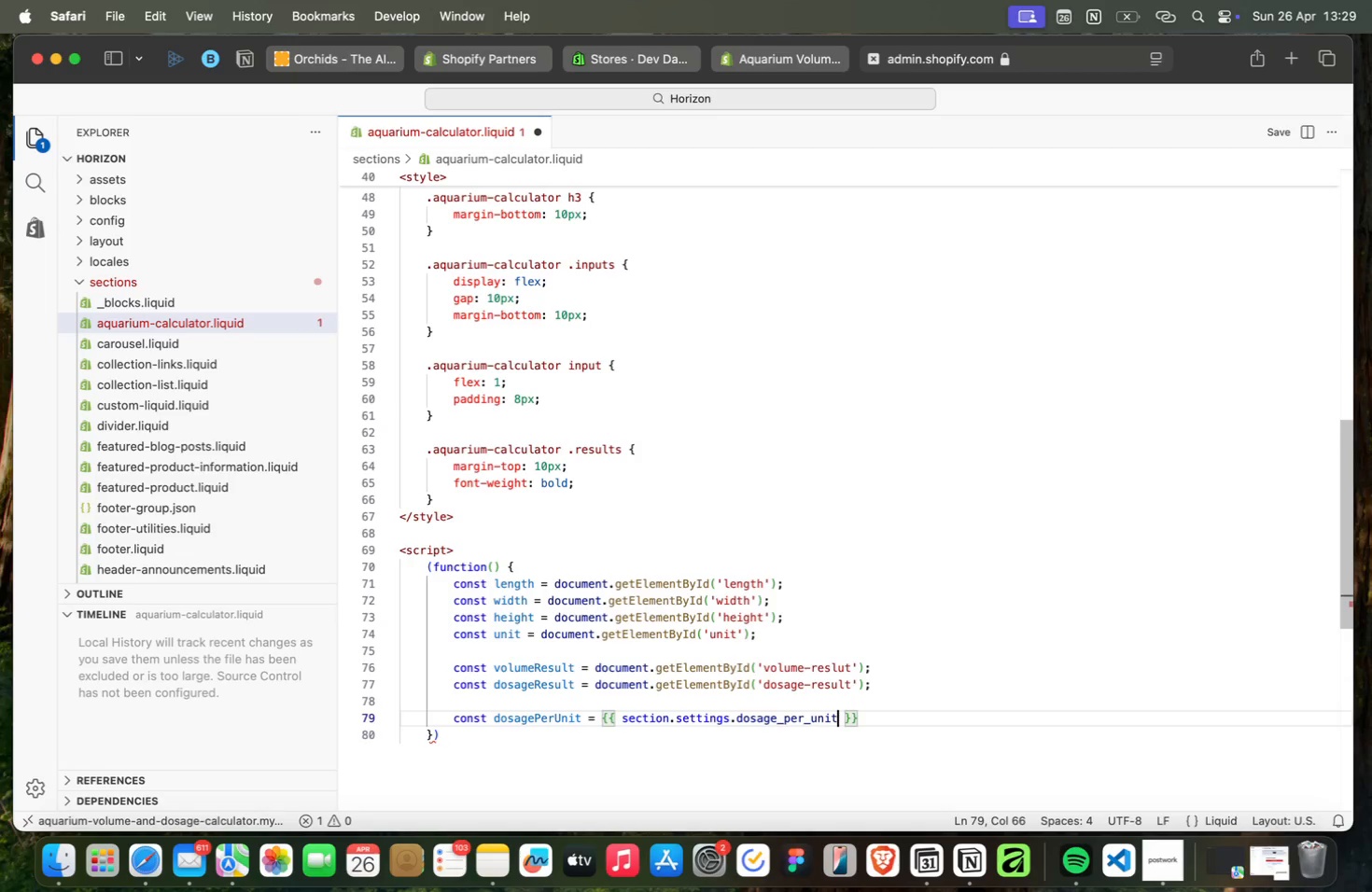 
key(Meta+ArrowRight)
 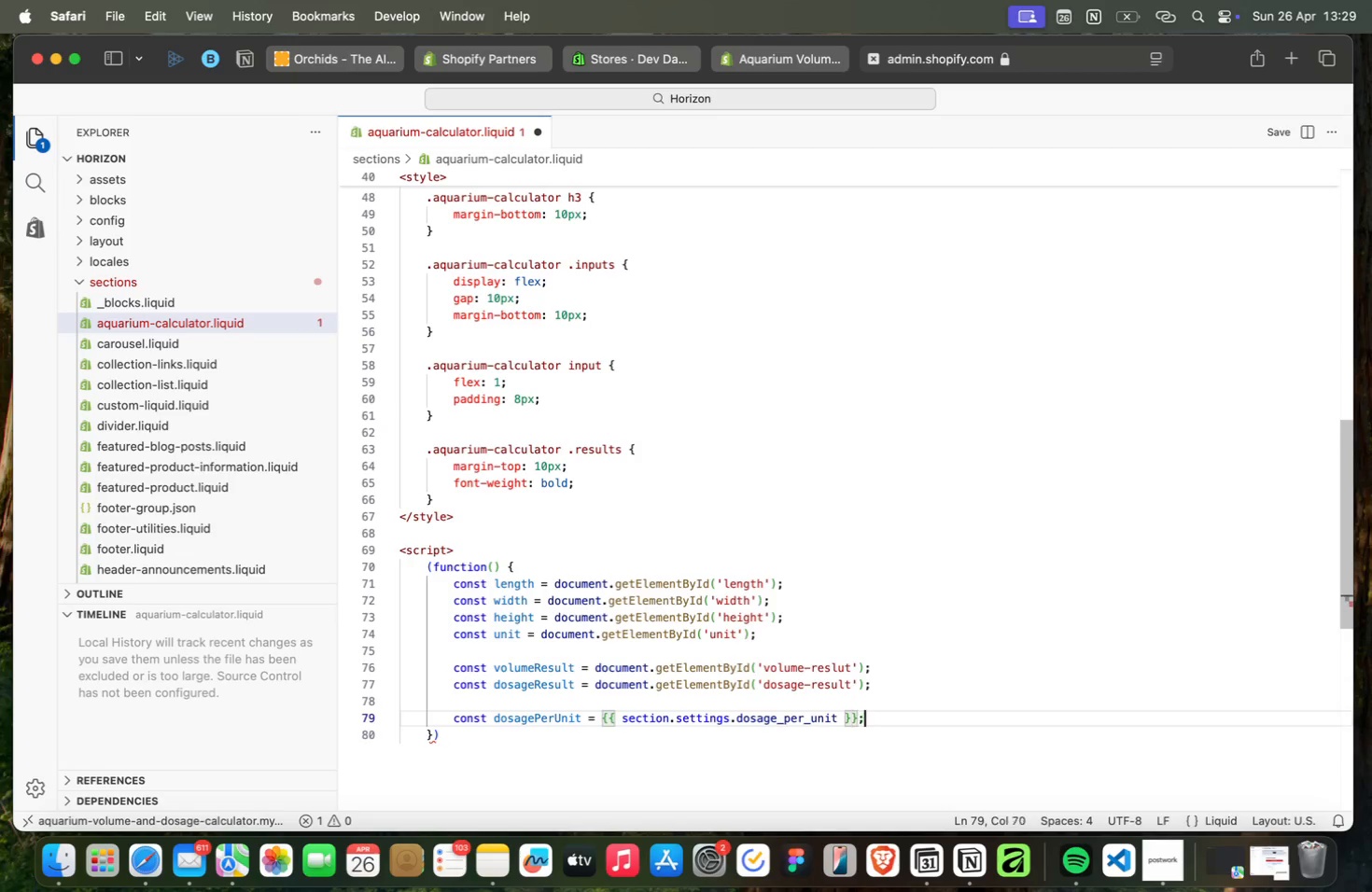 
key(Semicolon)
 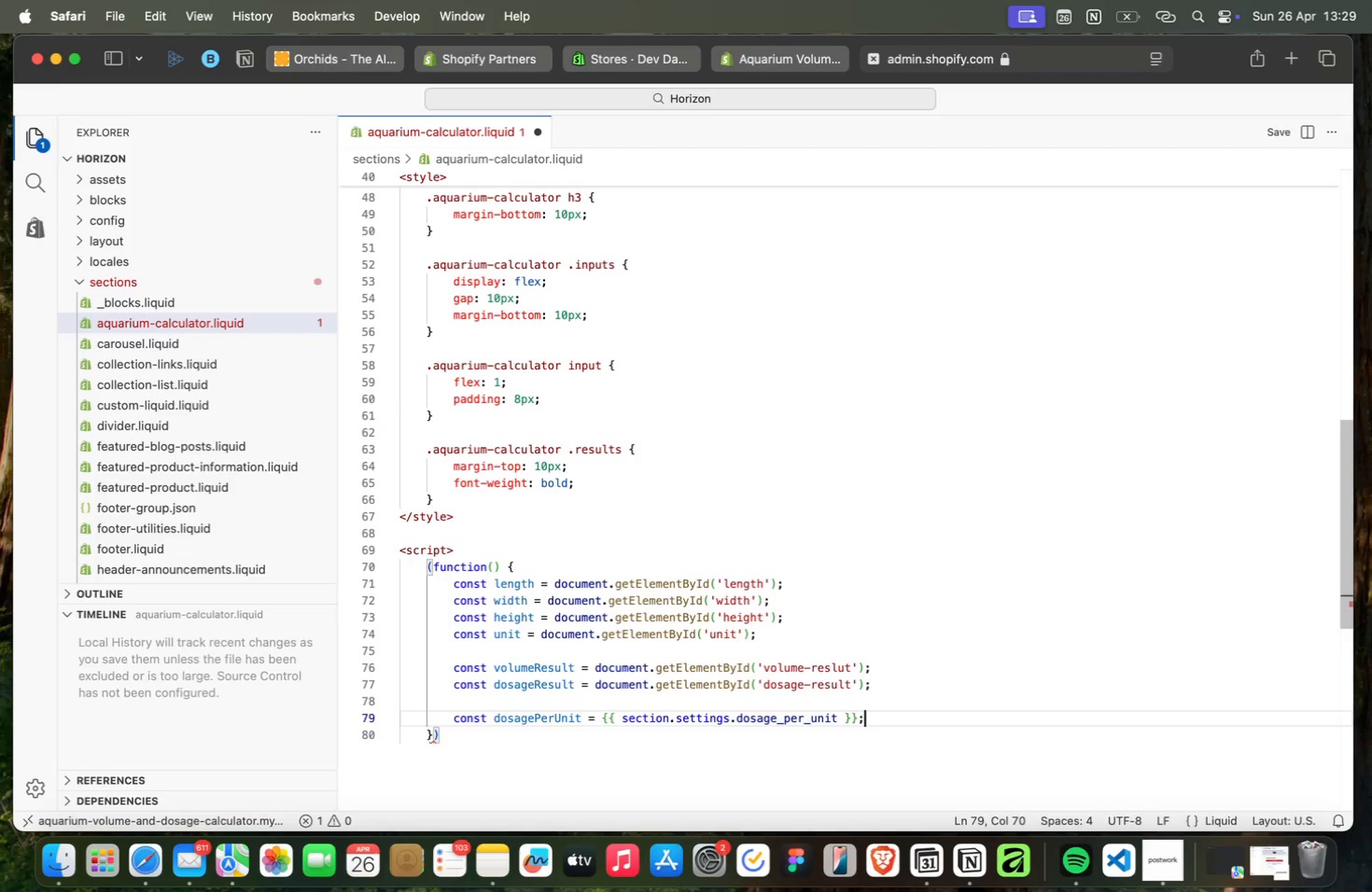 
key(Enter)
 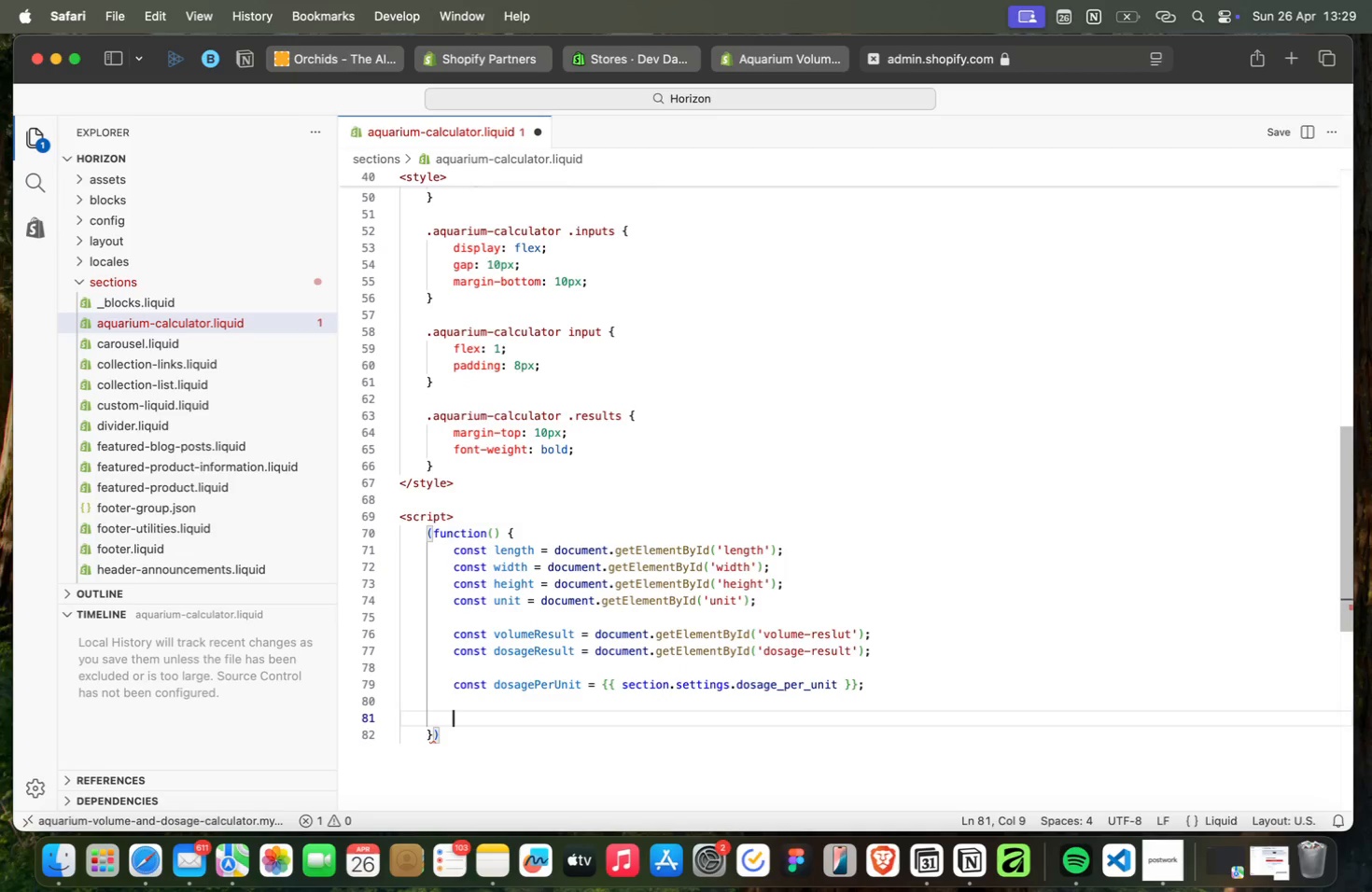 
key(Enter)
 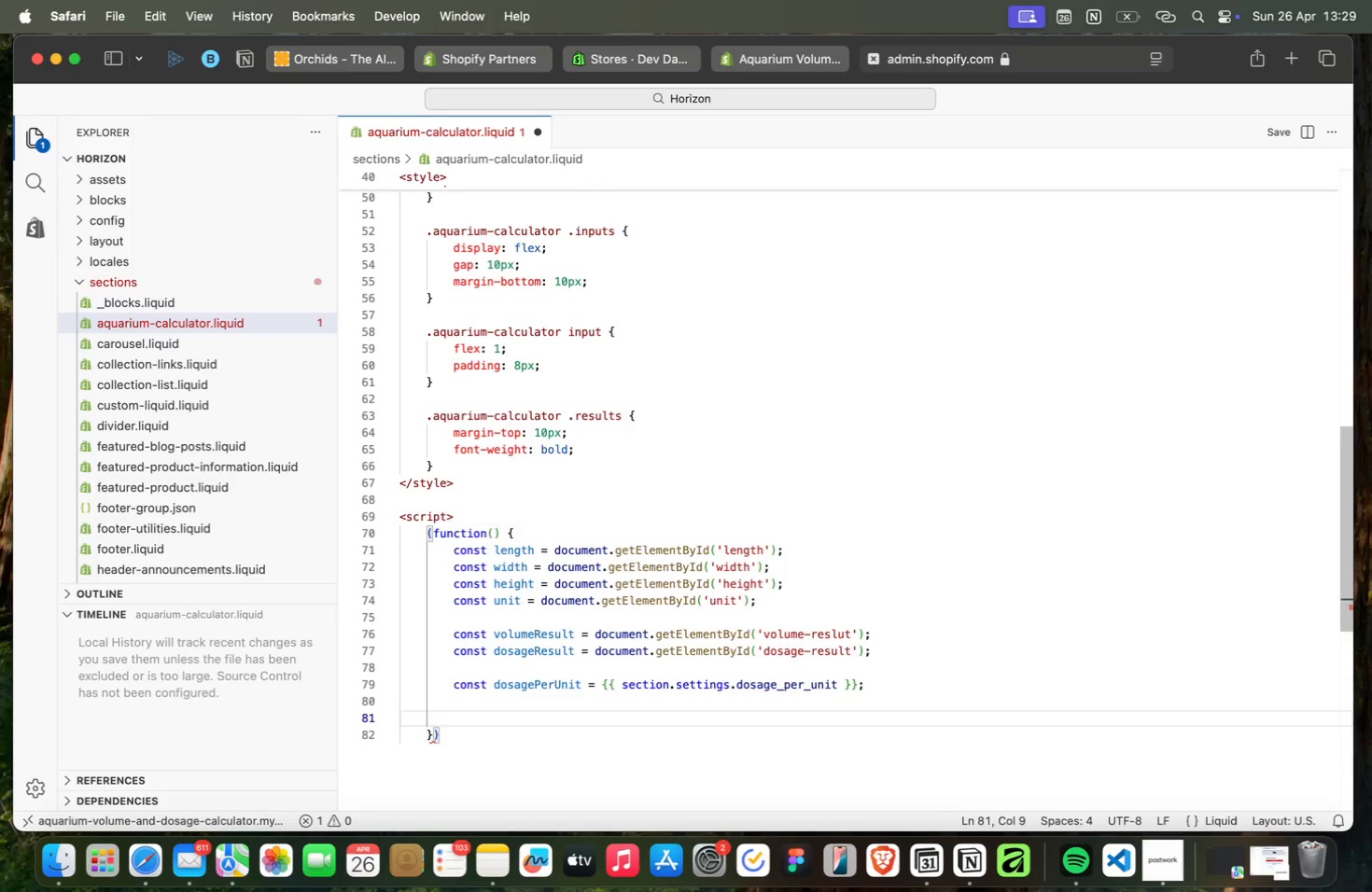 
type(function calculate()
 